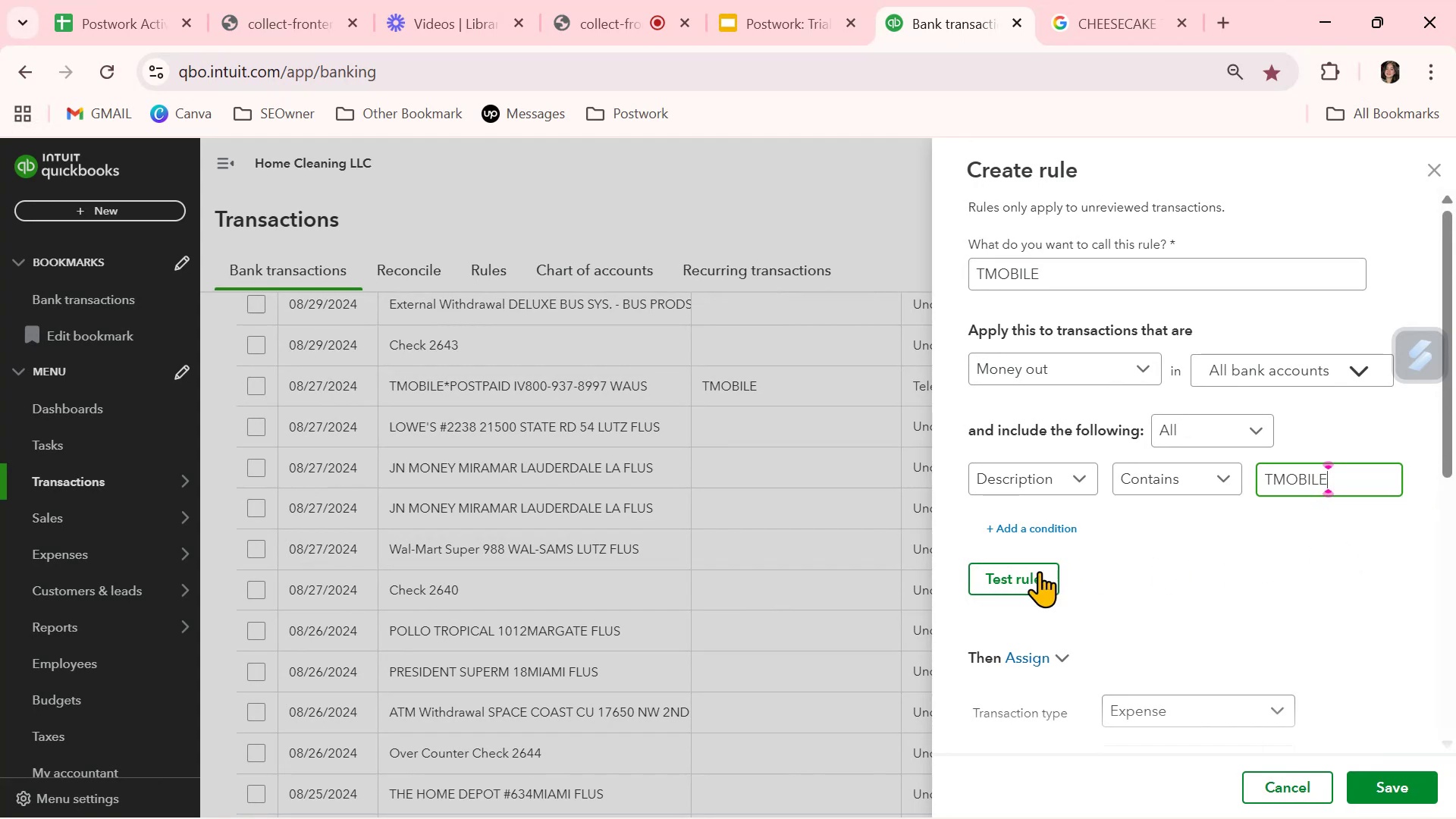 
left_click([1032, 574])
 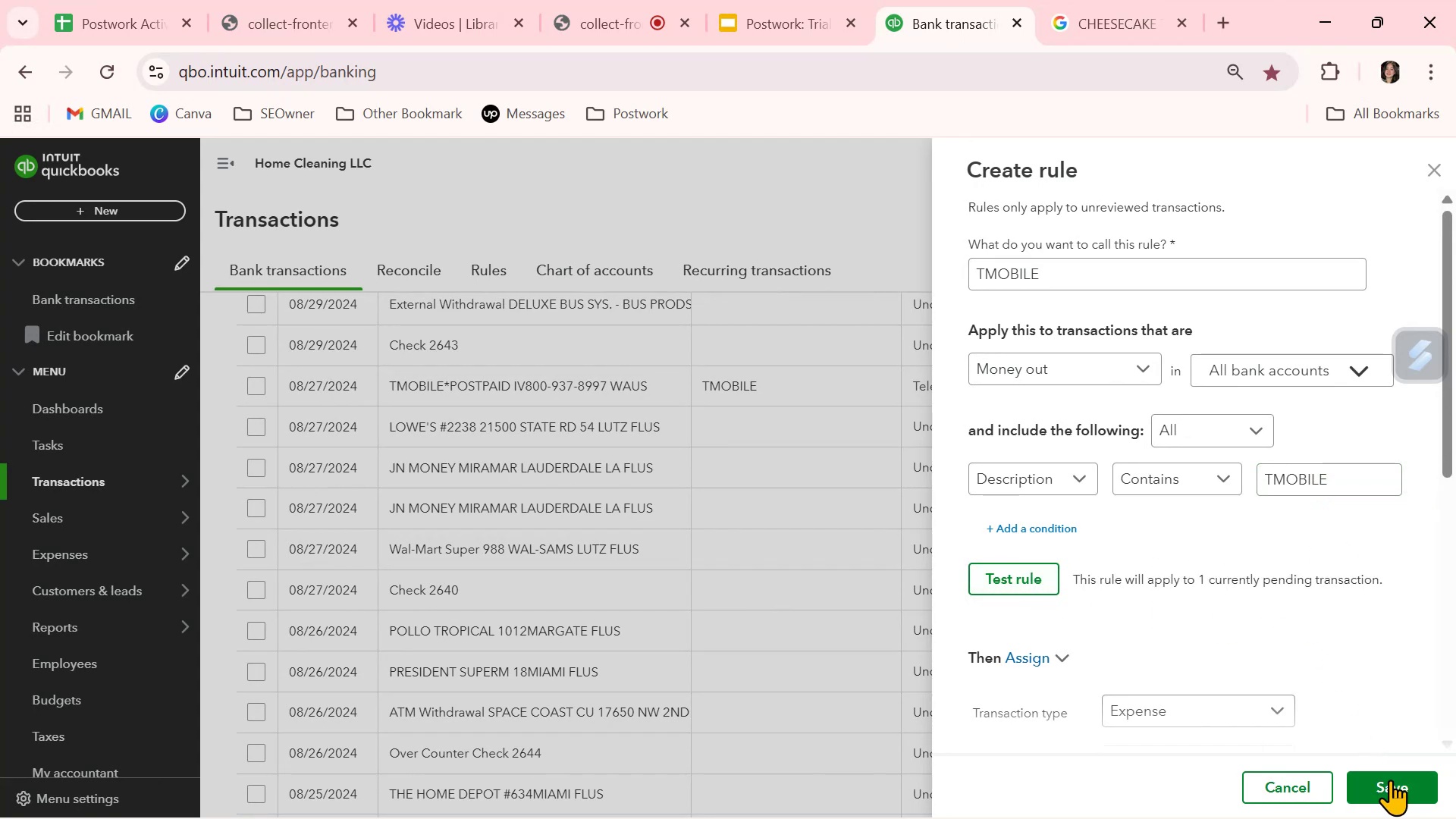 
left_click([1403, 792])
 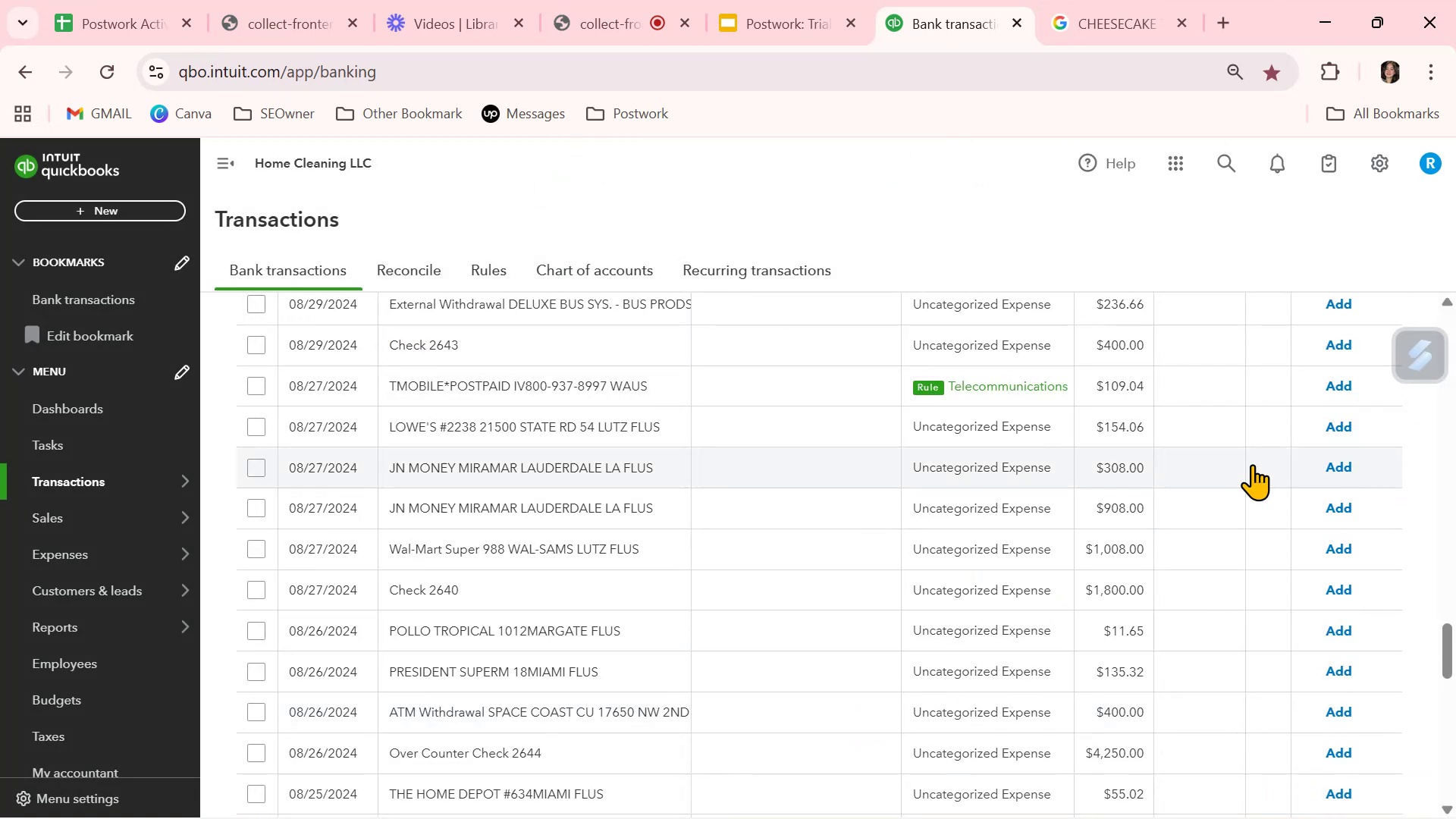 
left_click([1341, 388])
 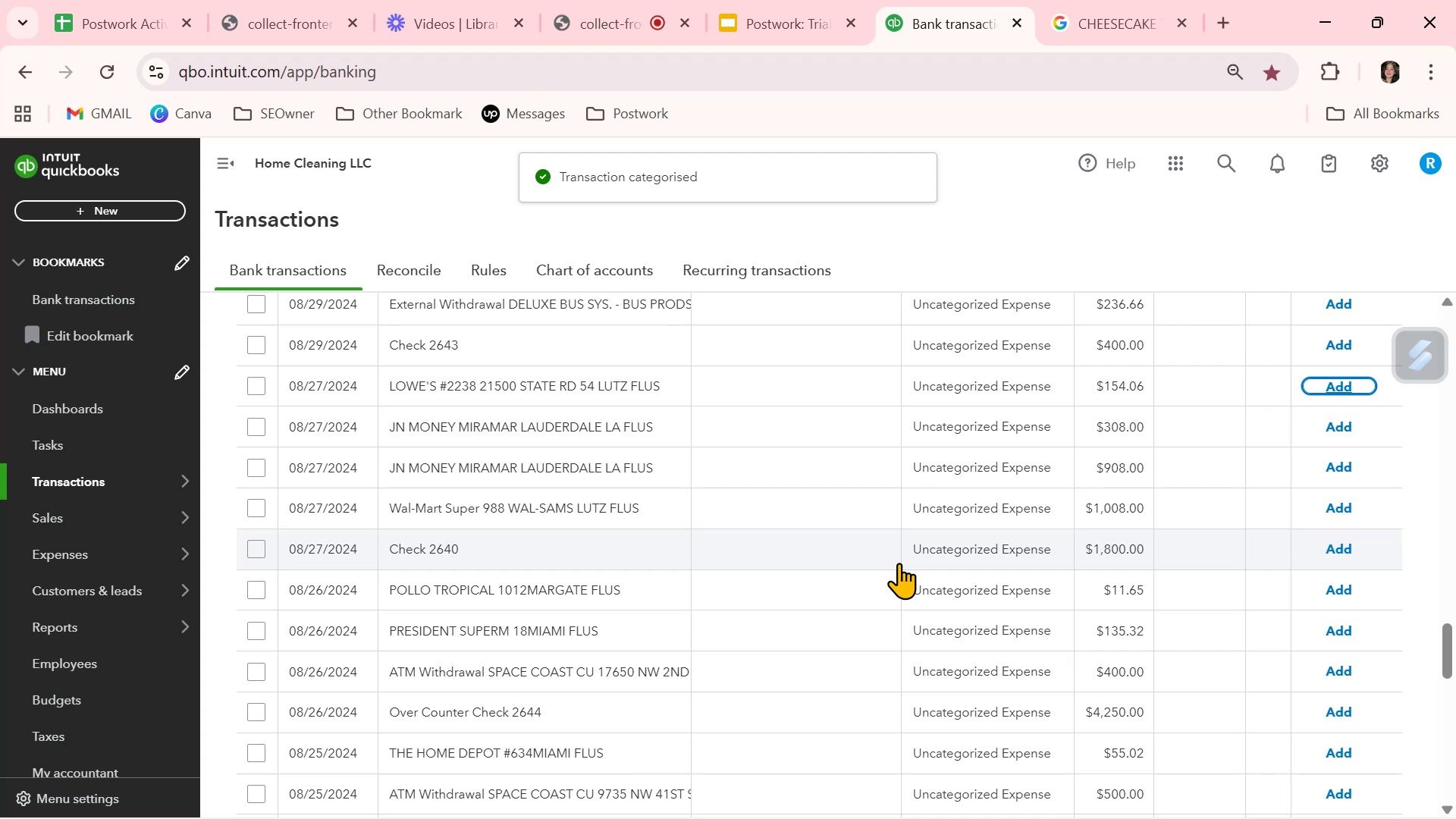 
wait(5.24)
 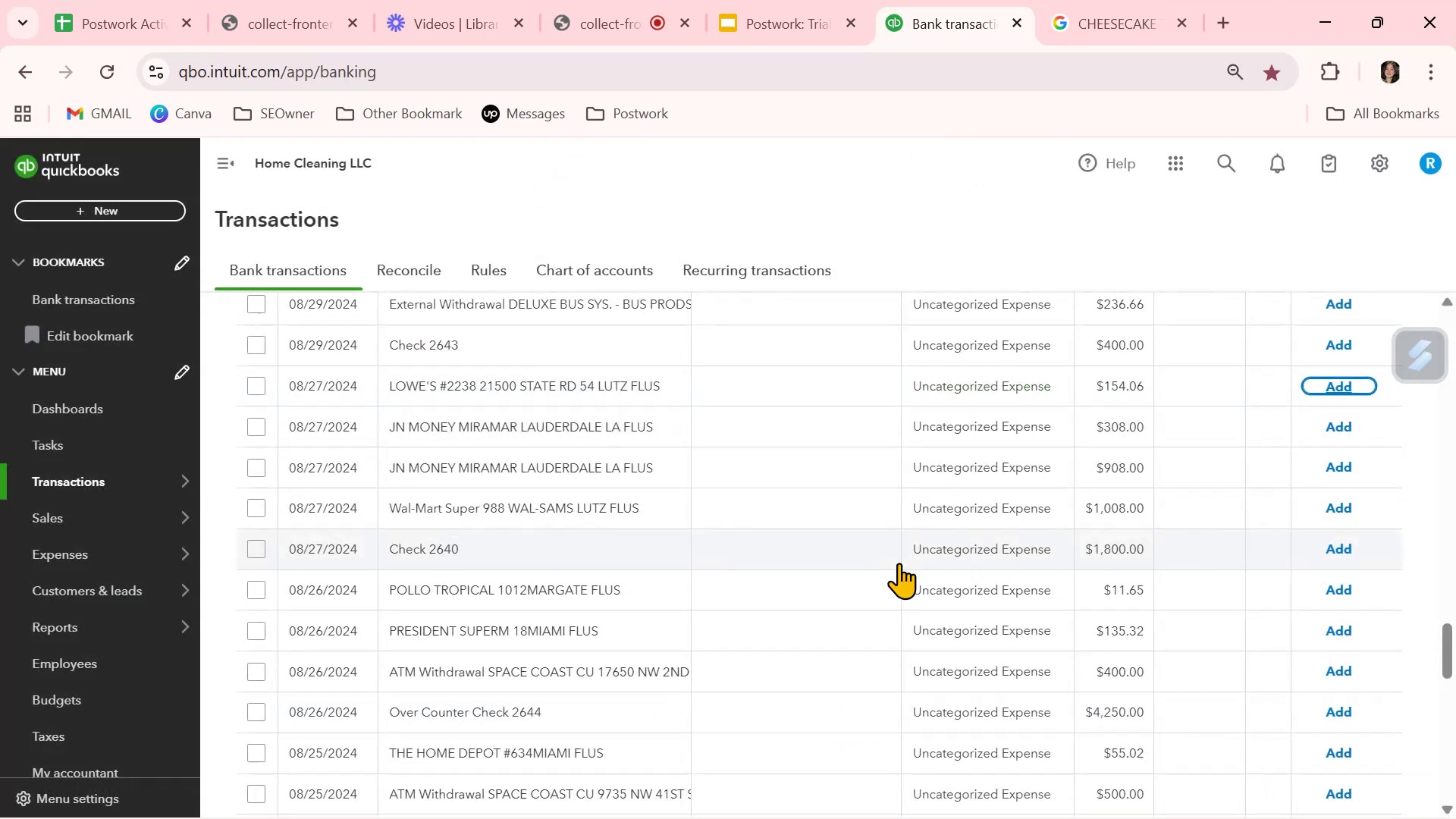 
left_click([655, 595])
 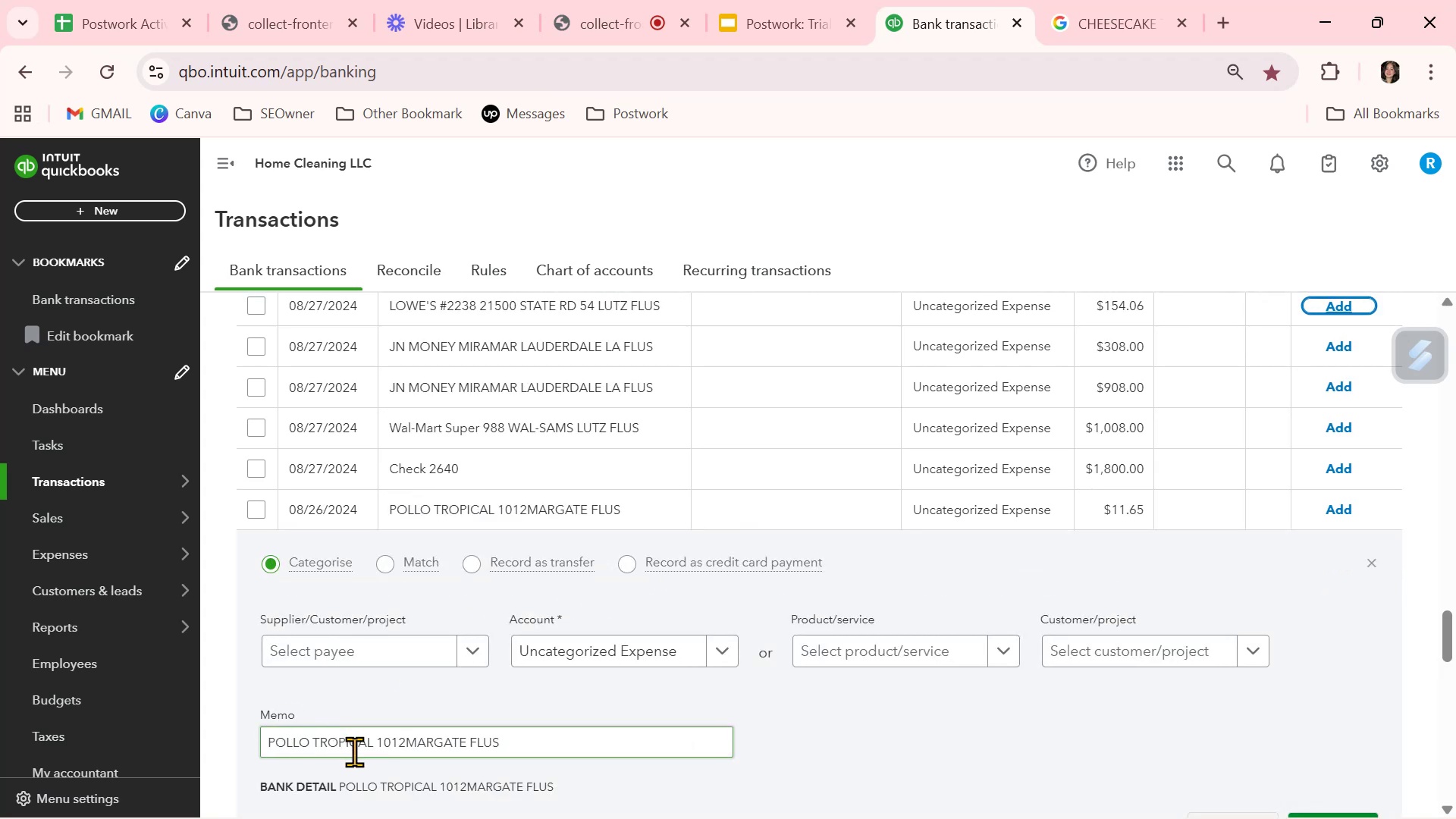 
double_click([354, 745])
 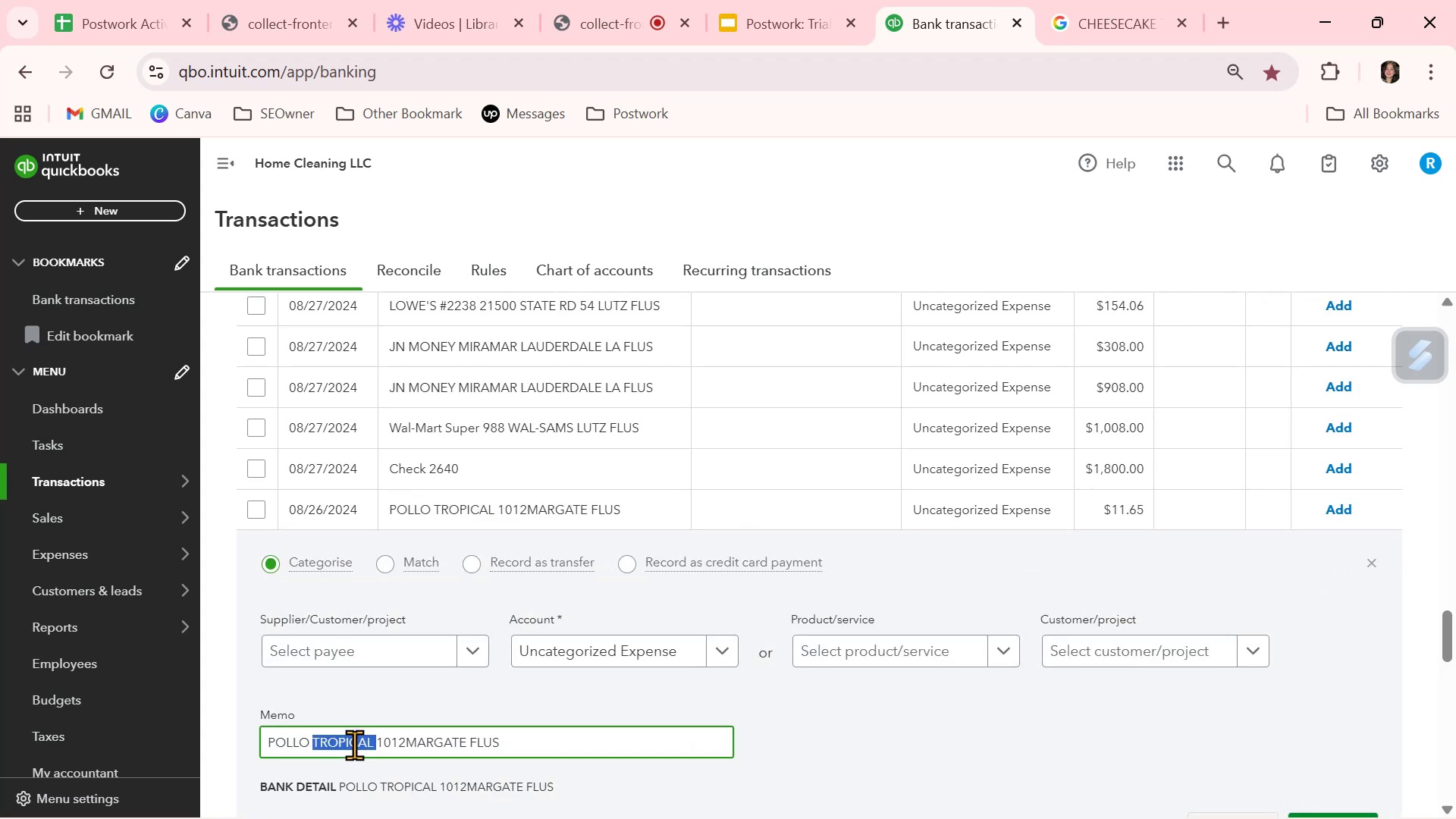 
triple_click([354, 745])
 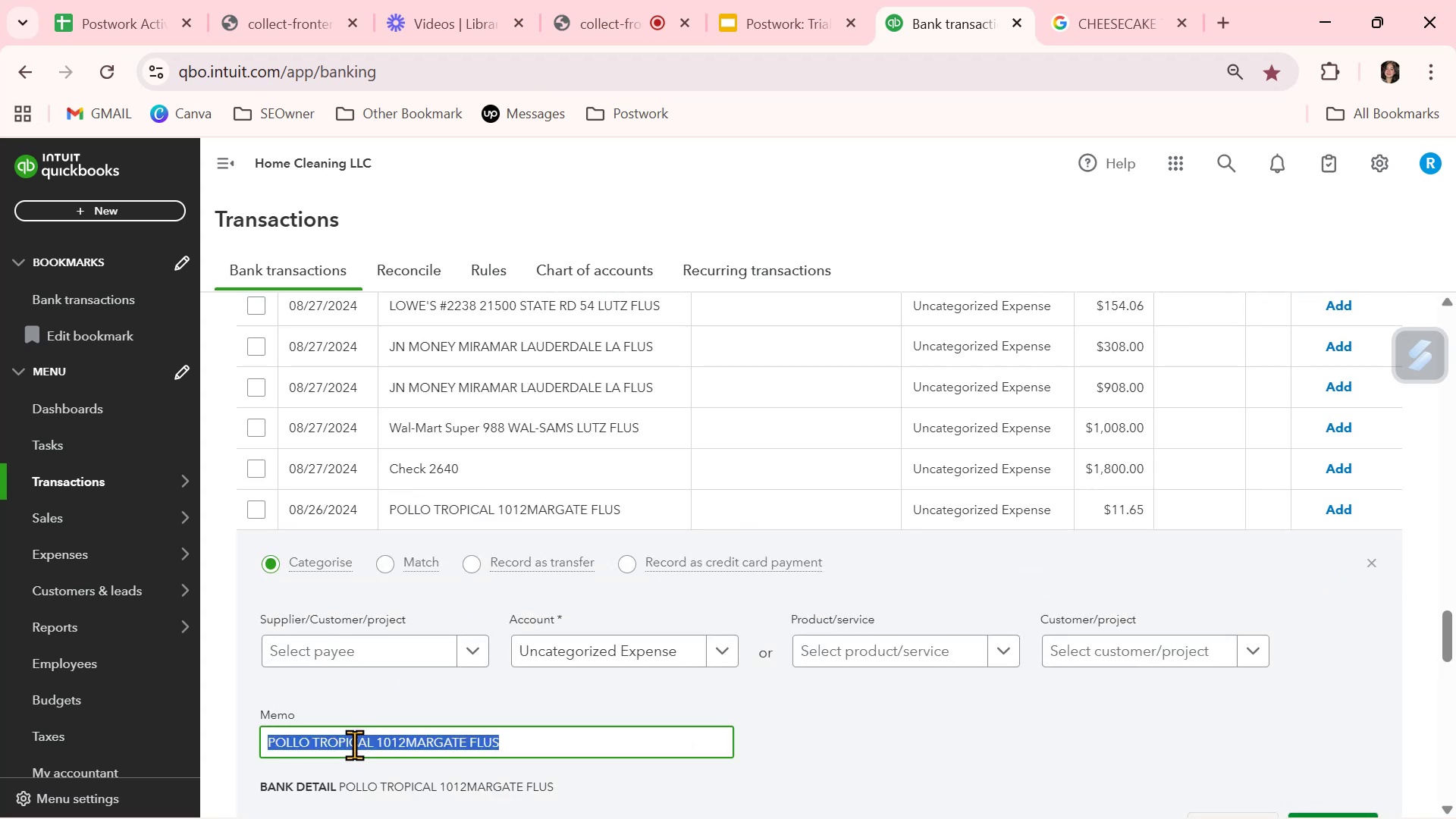 
key(Control+ControlLeft)
 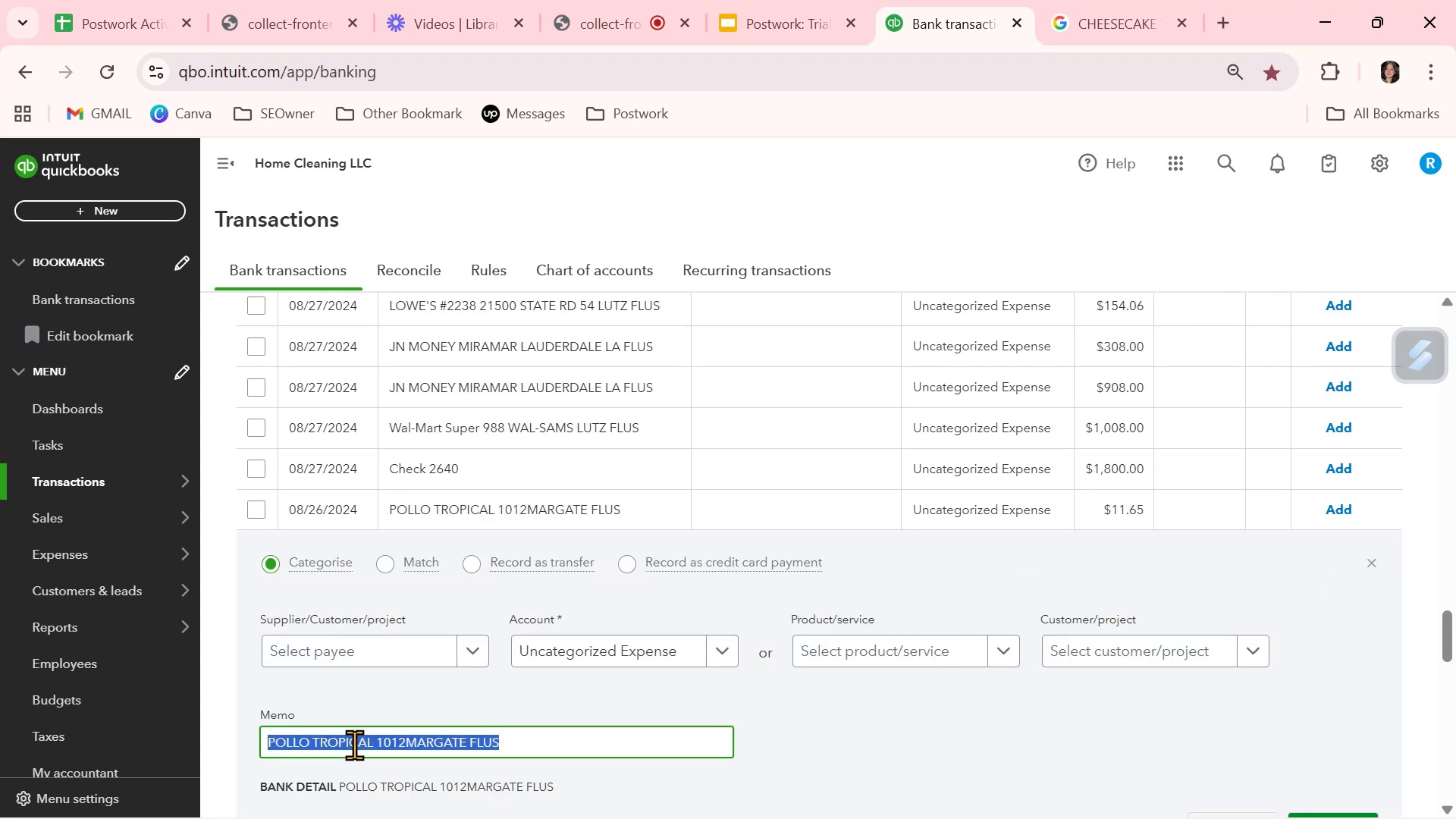 
key(Control+C)
 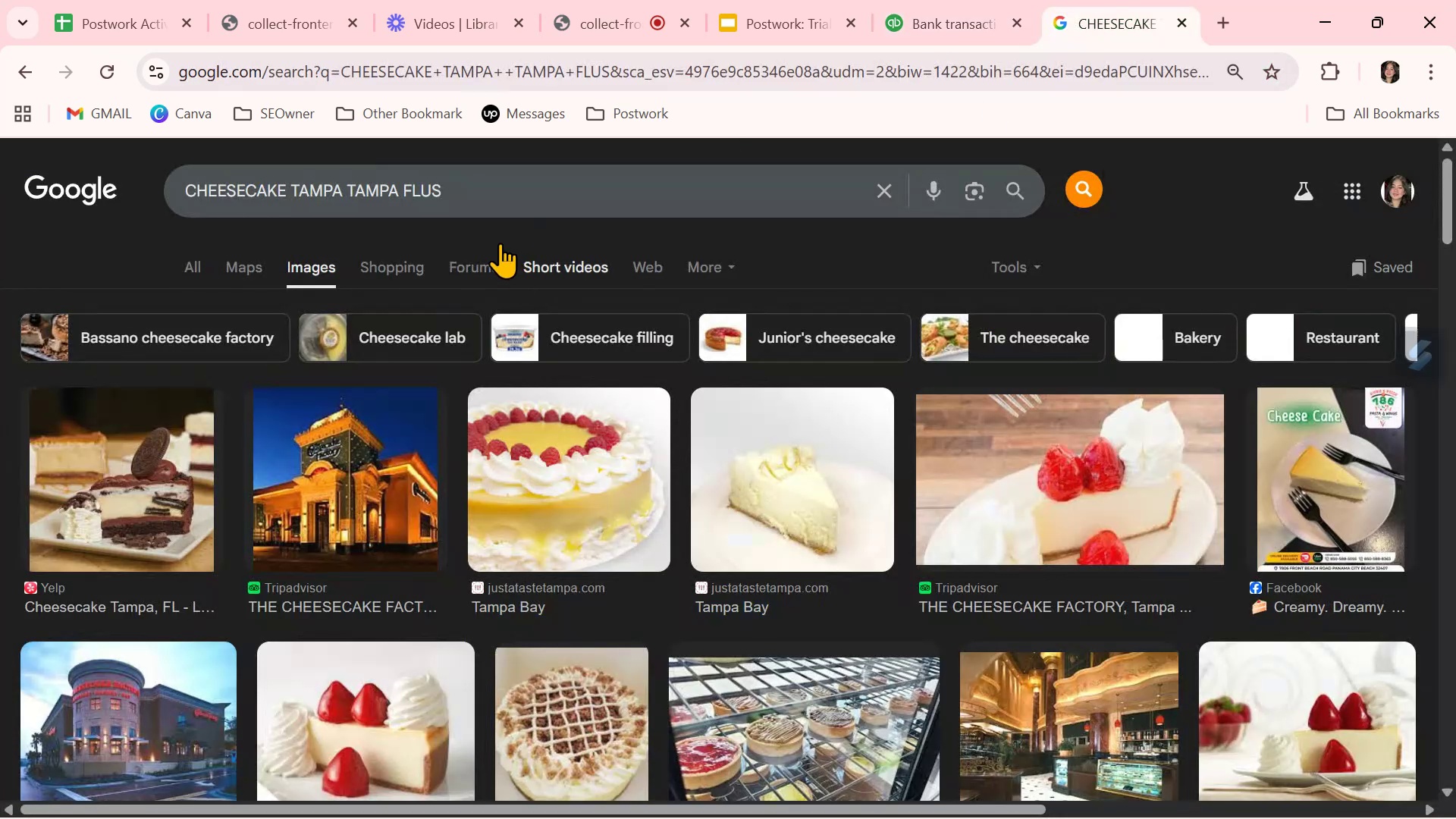 
double_click([466, 190])
 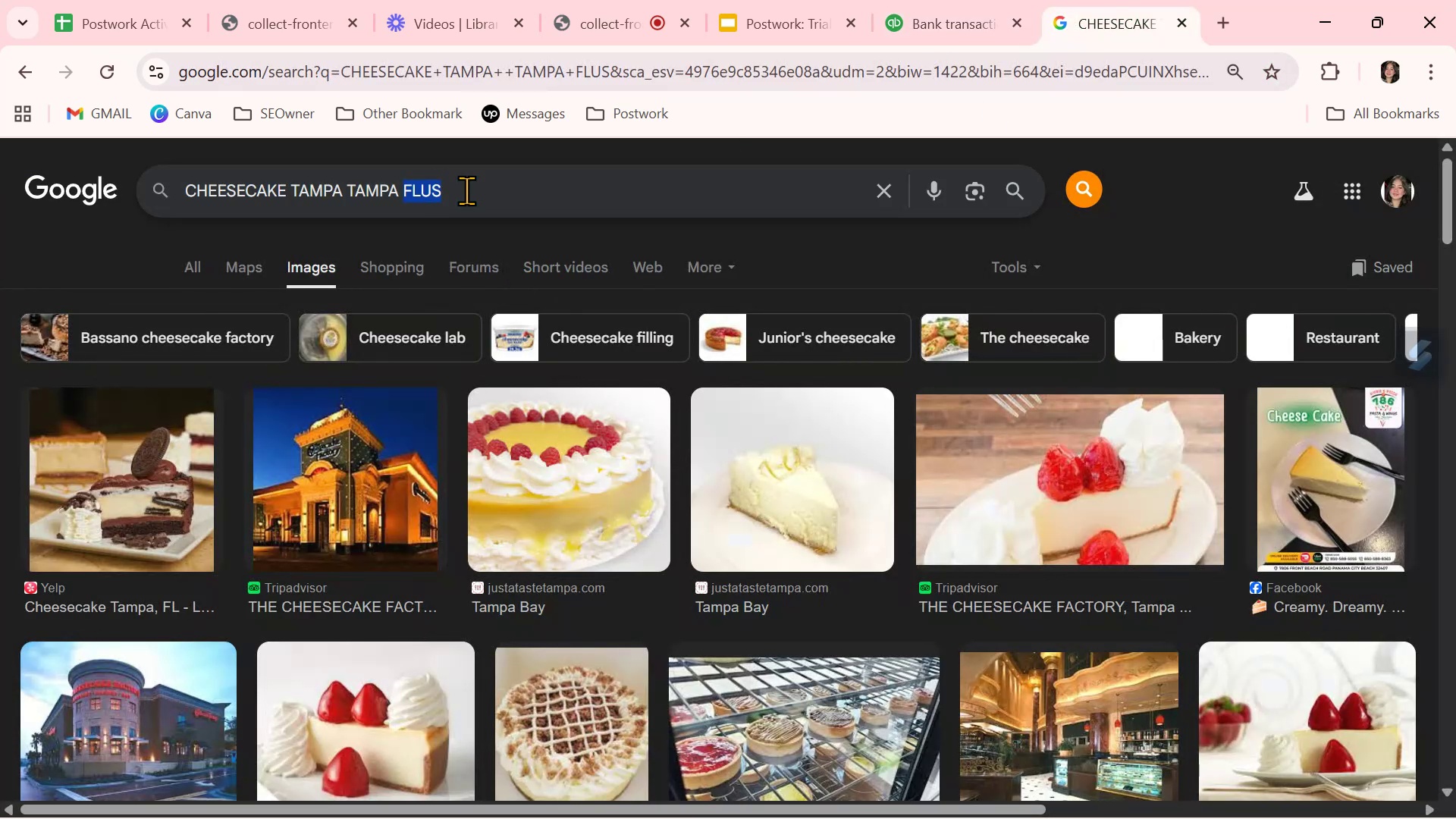 
triple_click([466, 190])
 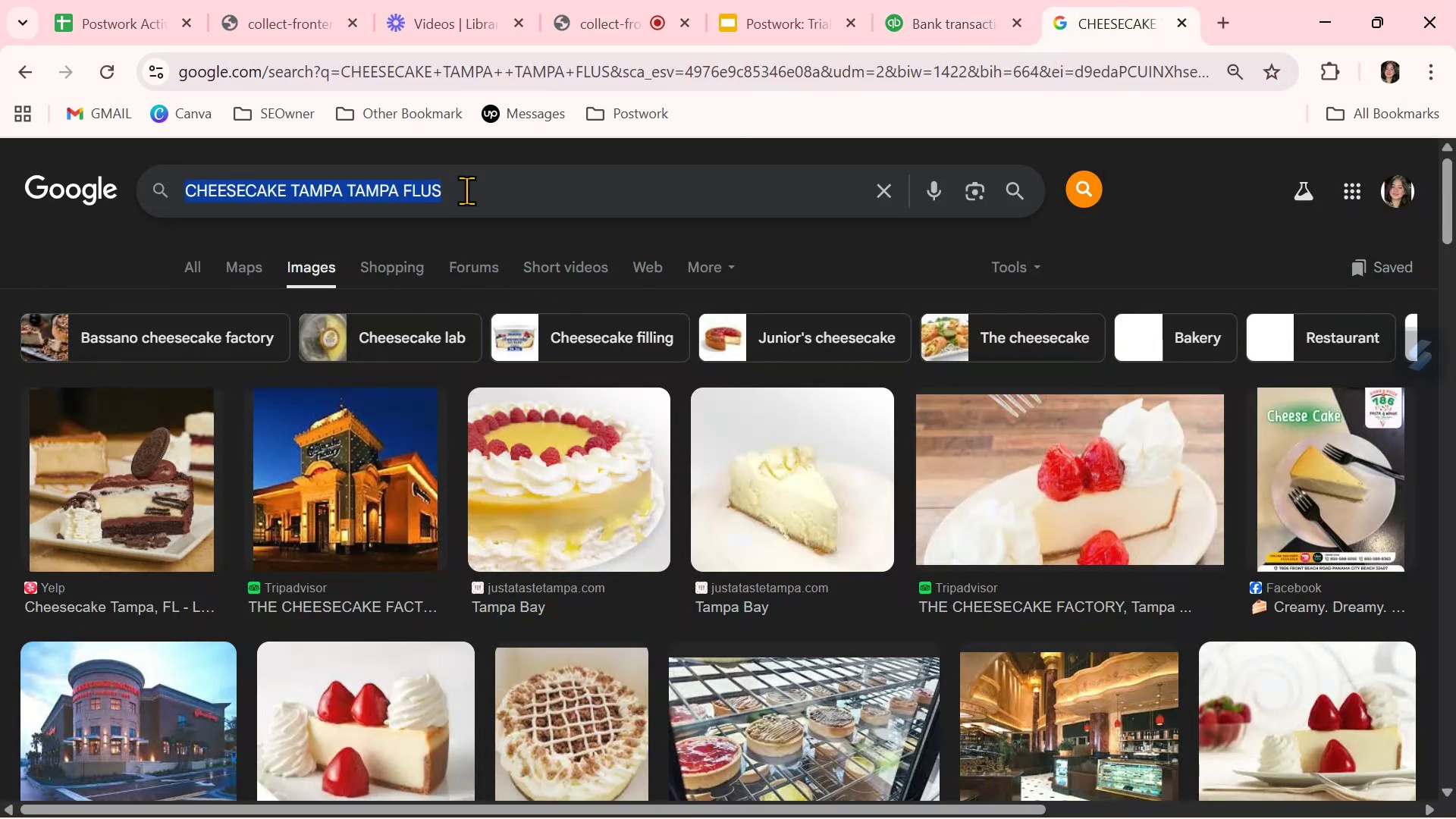 
key(Control+ControlLeft)
 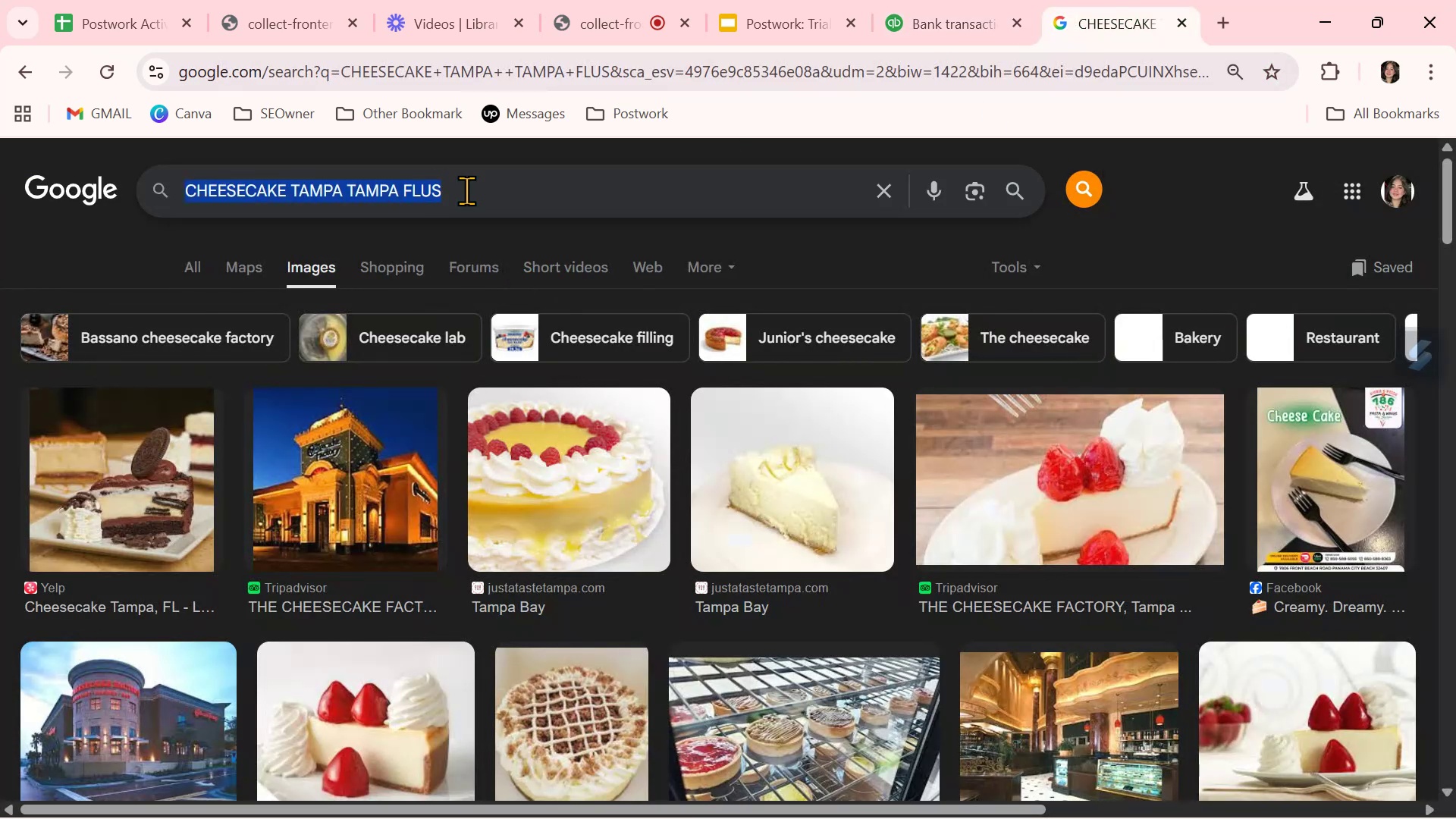 
key(Control+V)
 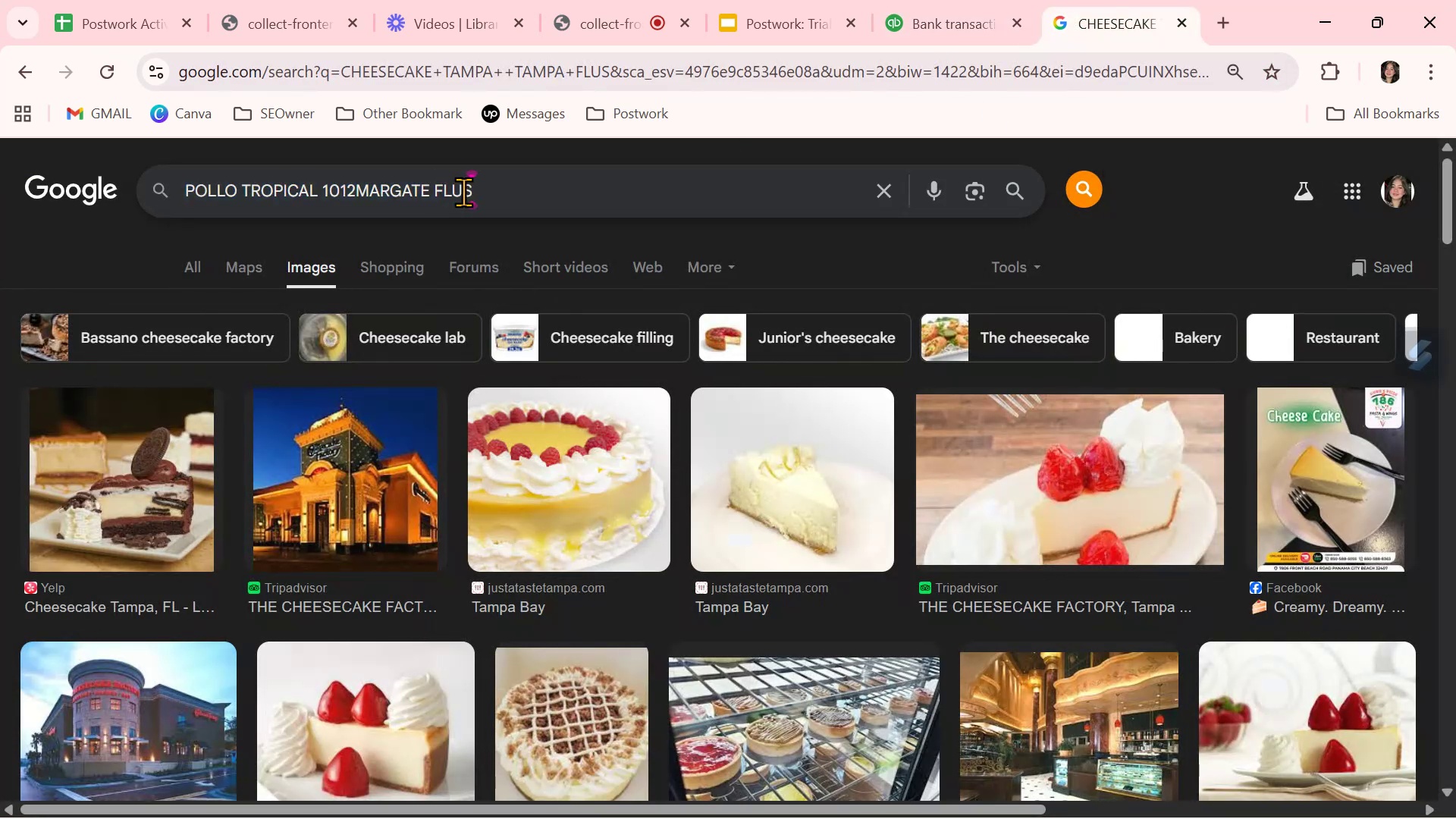 
key(NumpadEnter)
 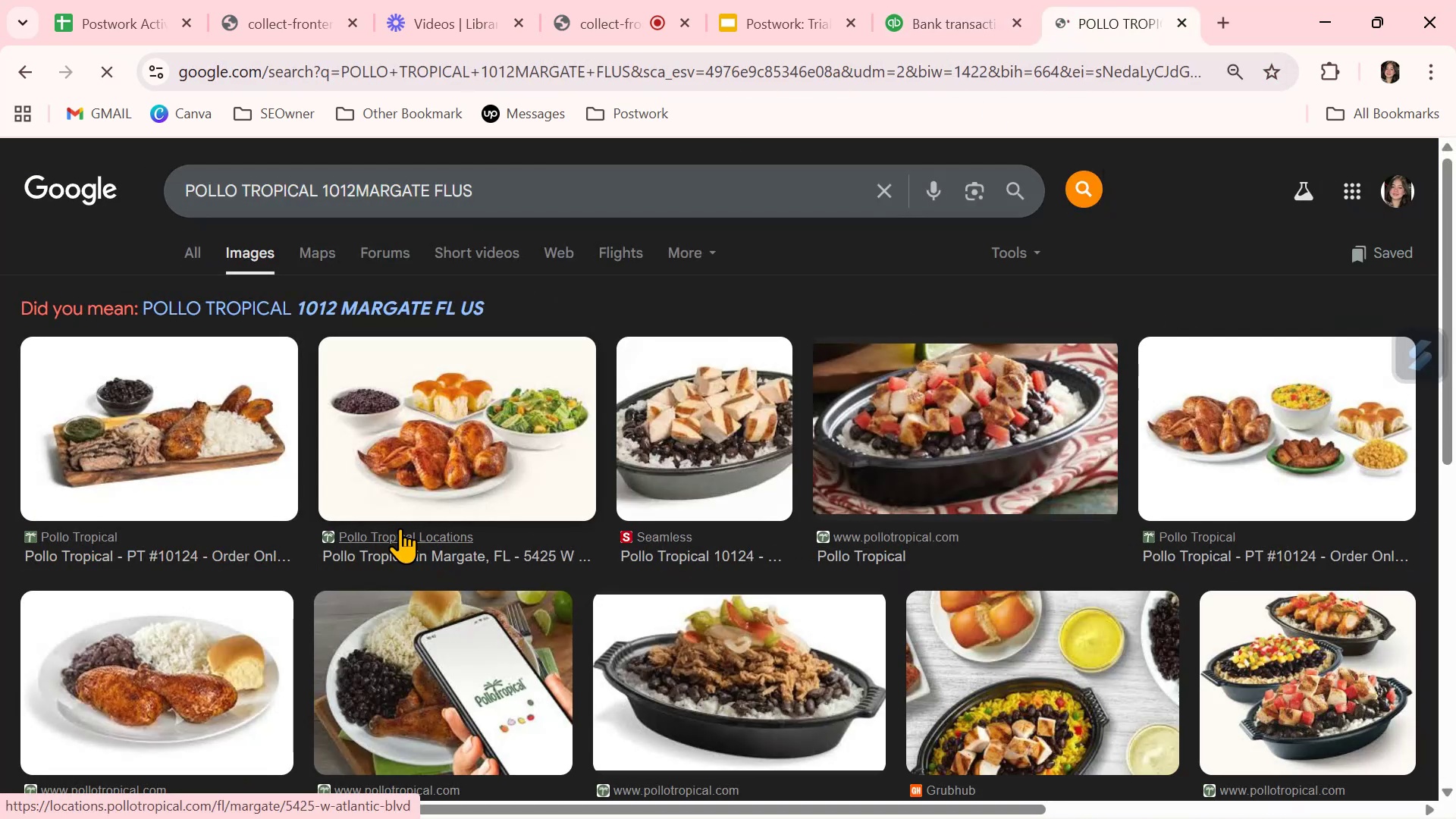 
left_click([940, 17])
 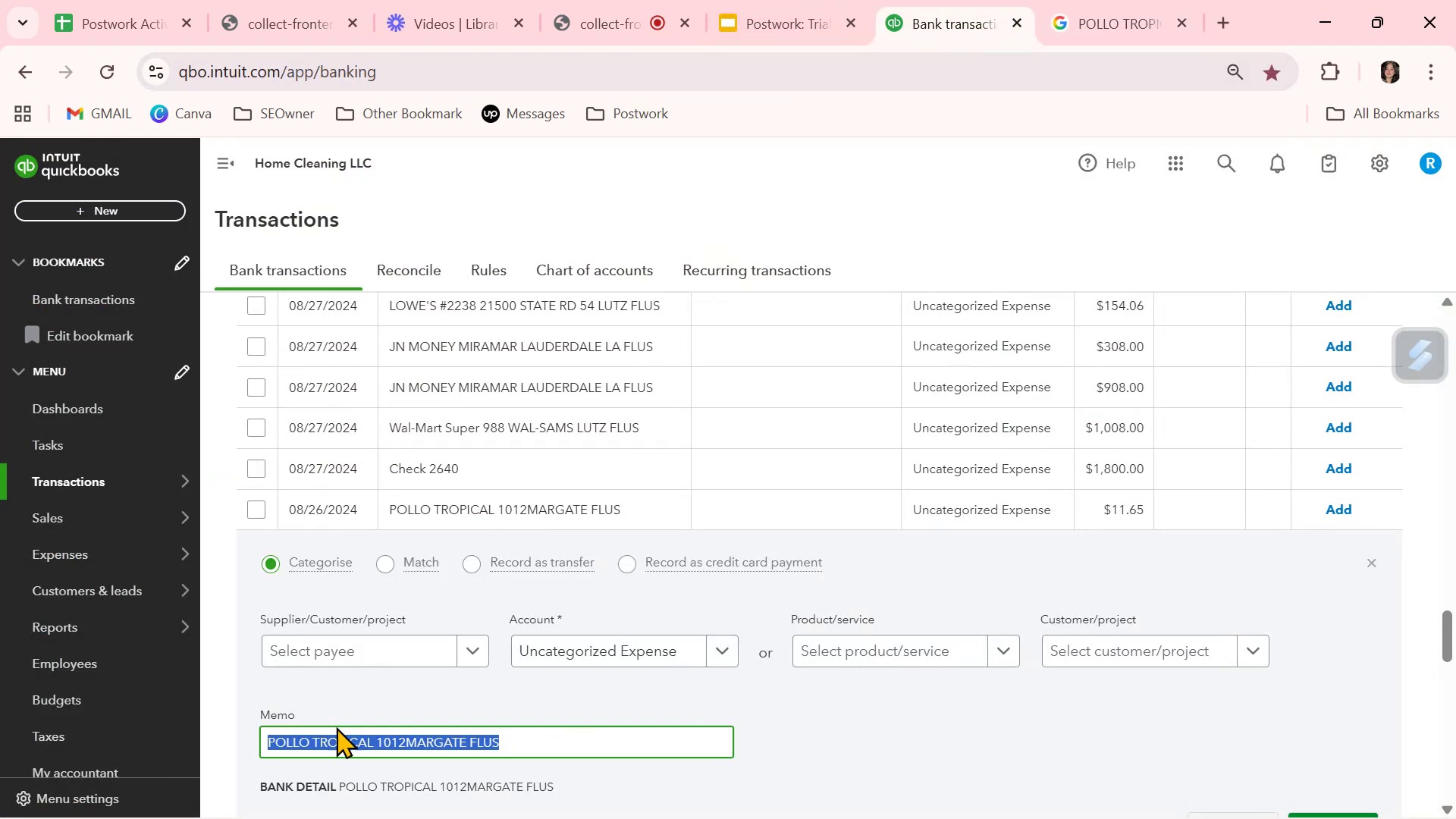 
left_click([339, 736])
 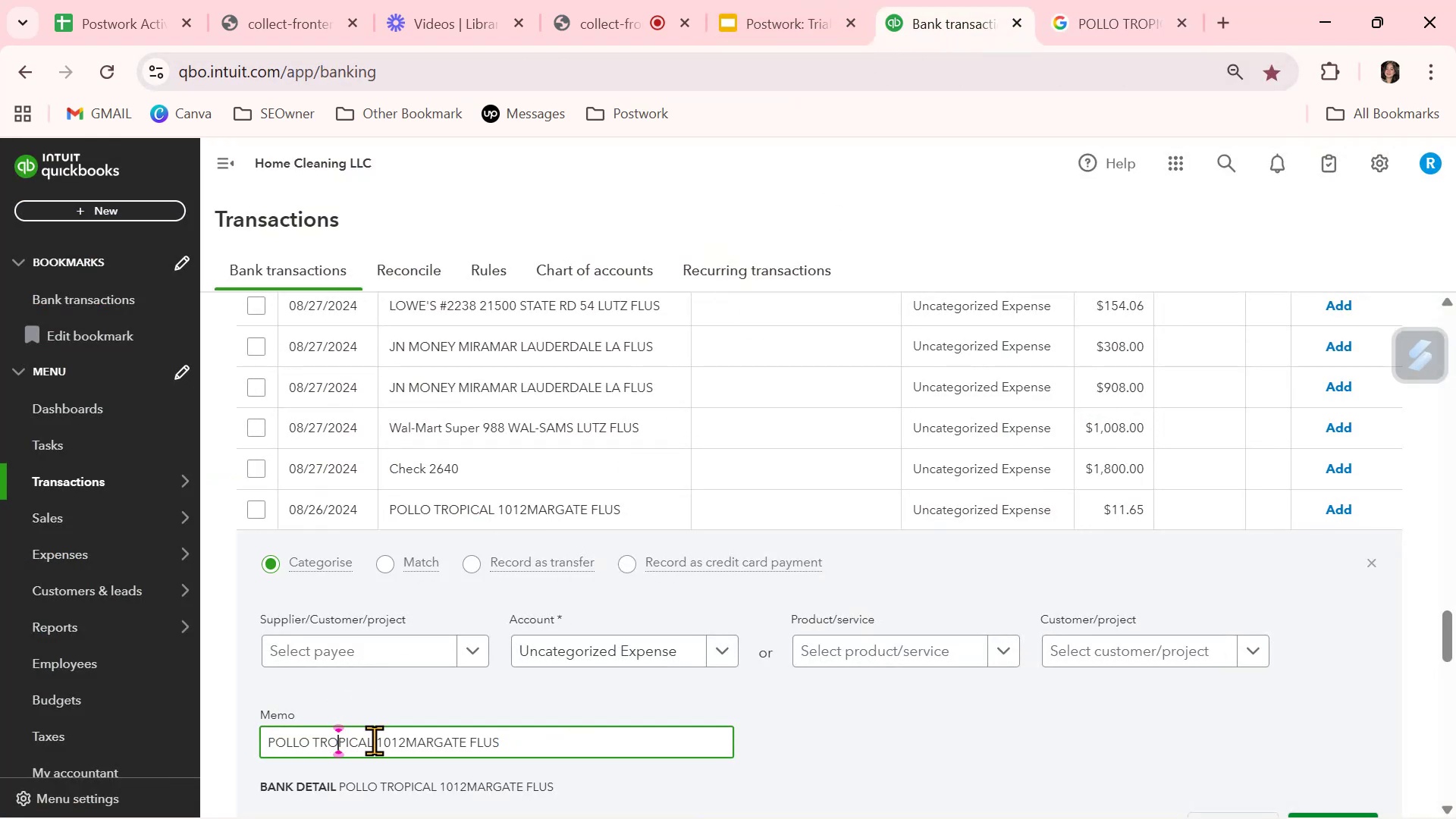 
left_click_drag(start_coordinate=[373, 741], to_coordinate=[238, 750])
 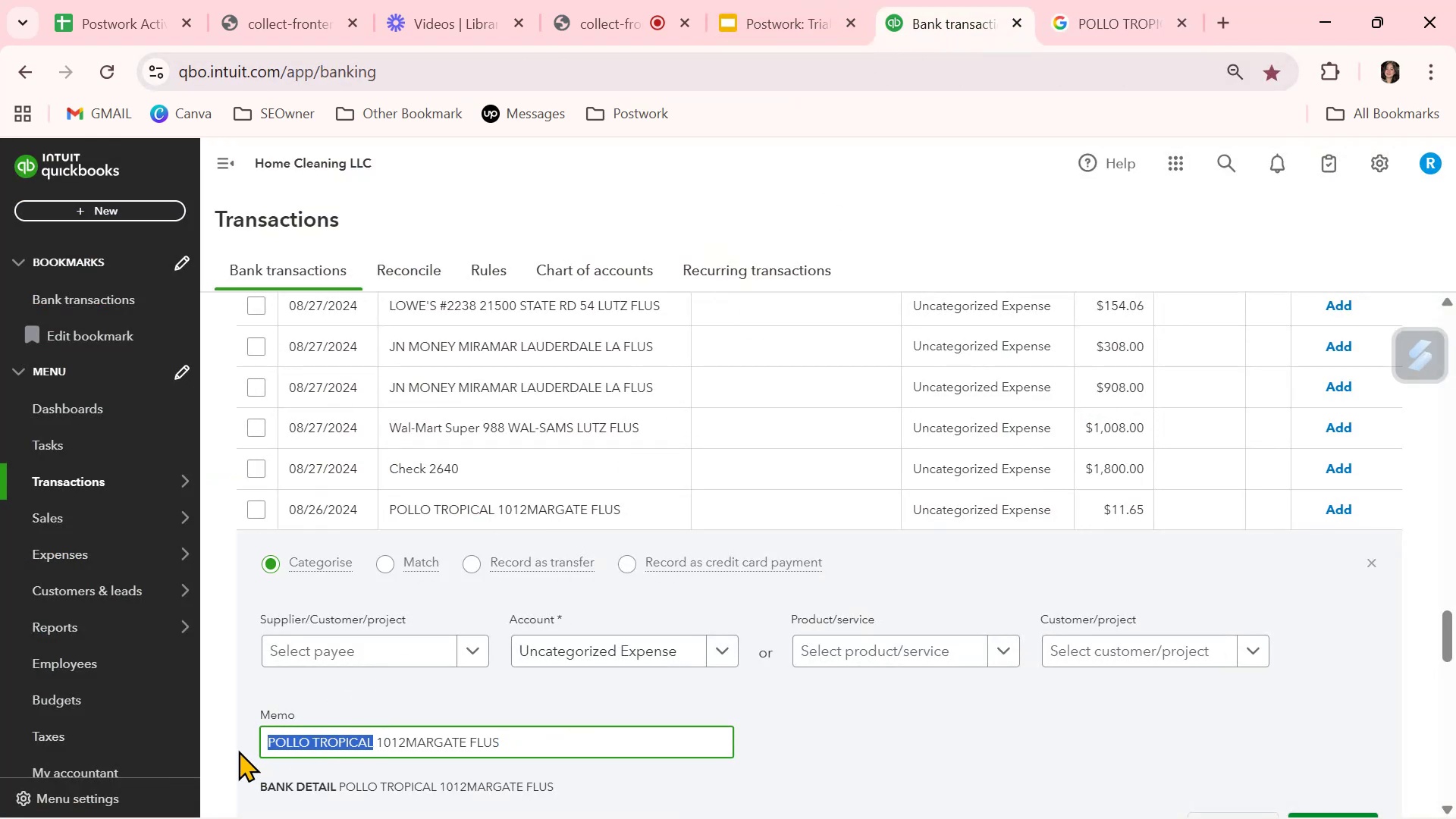 
key(Control+ControlLeft)
 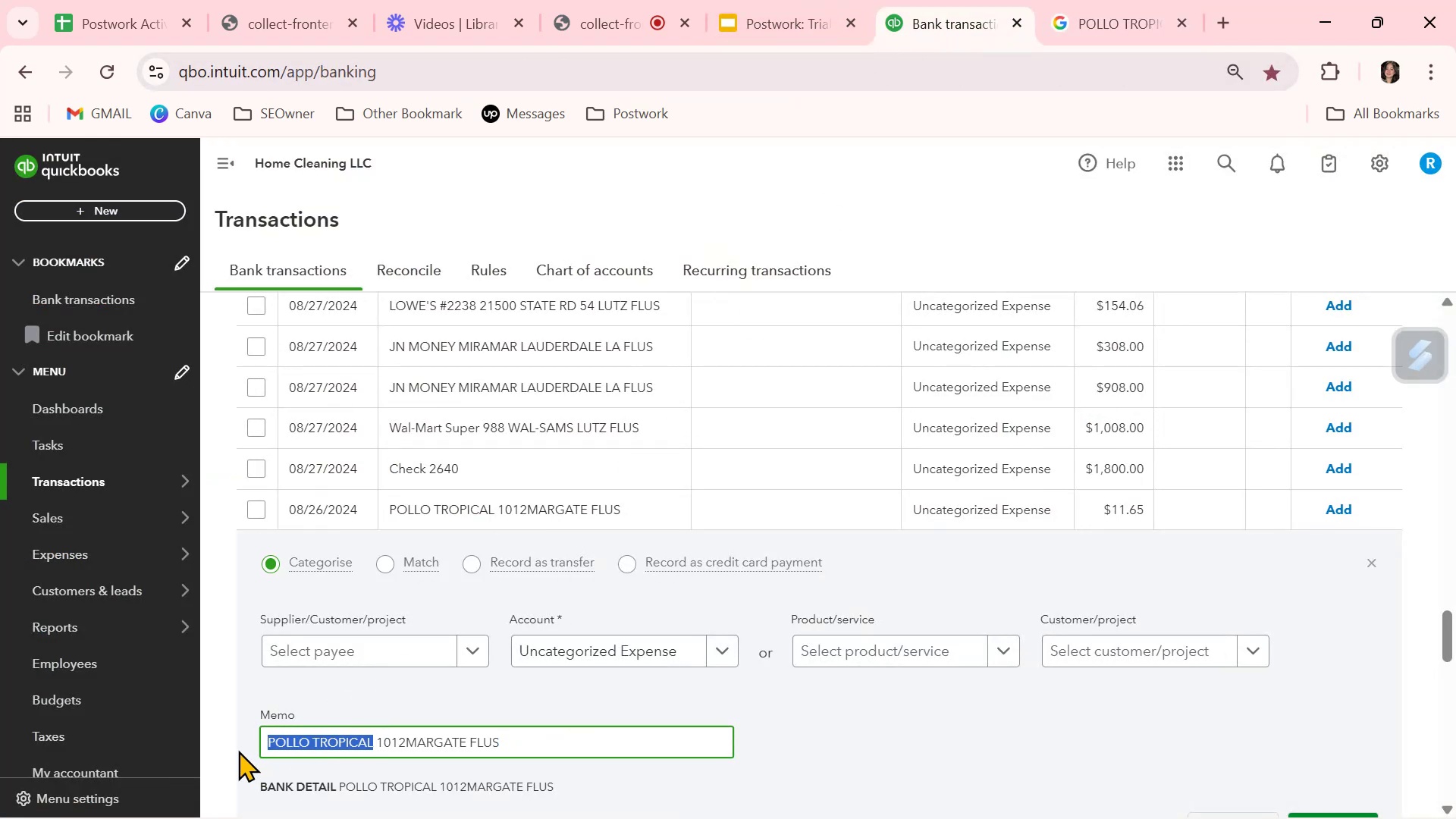 
key(Control+C)
 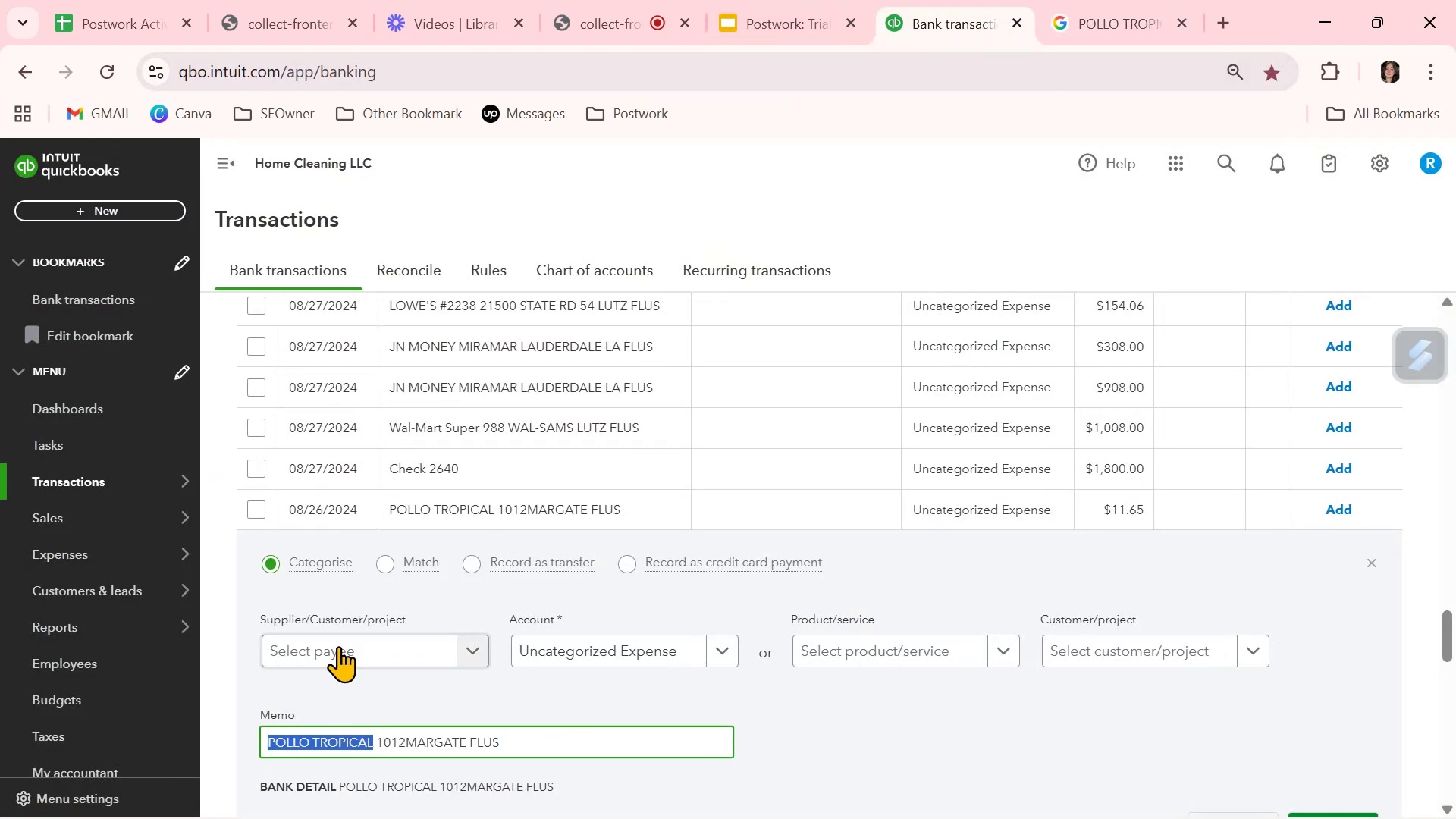 
left_click([339, 645])
 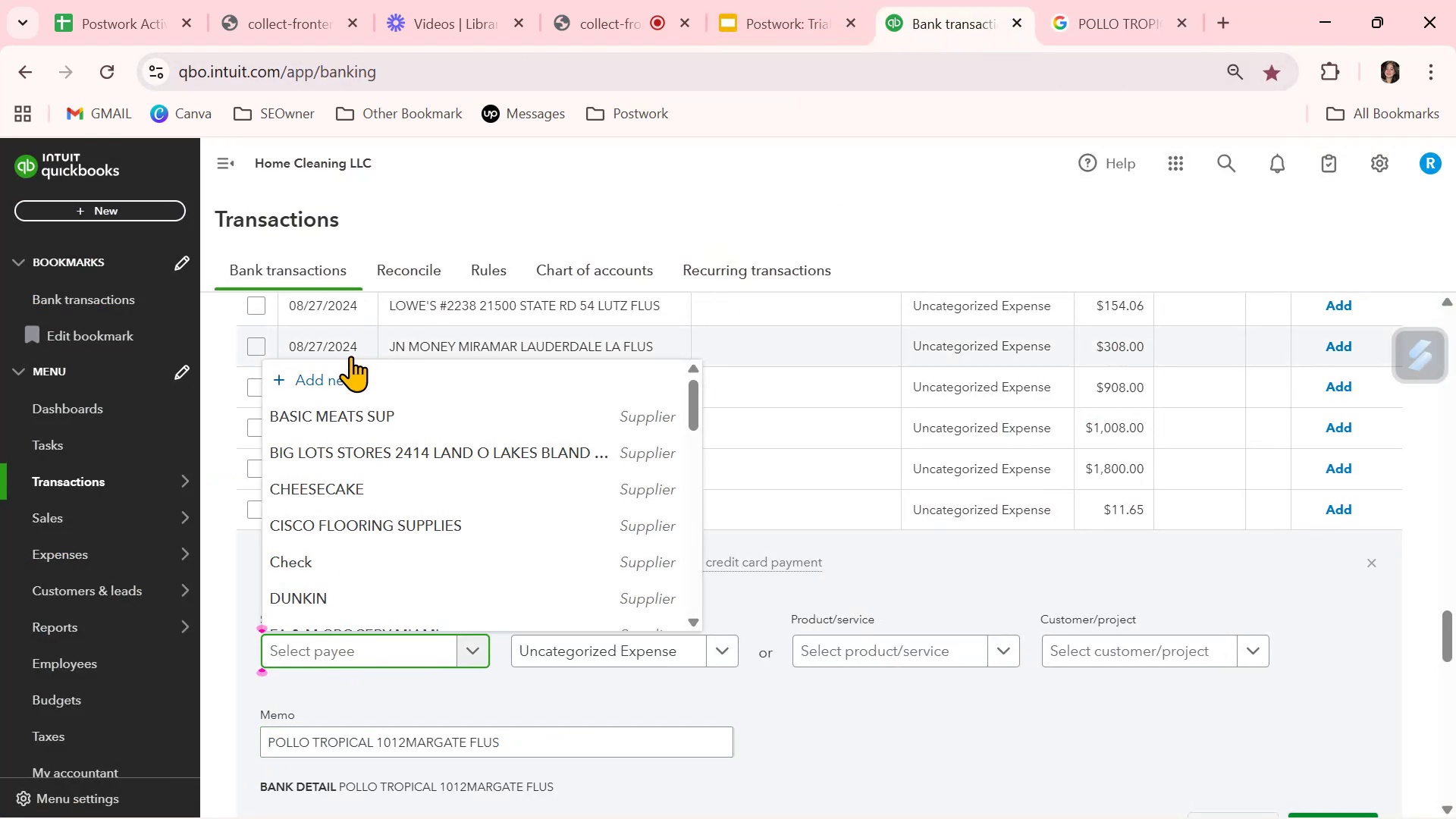 
left_click([340, 379])
 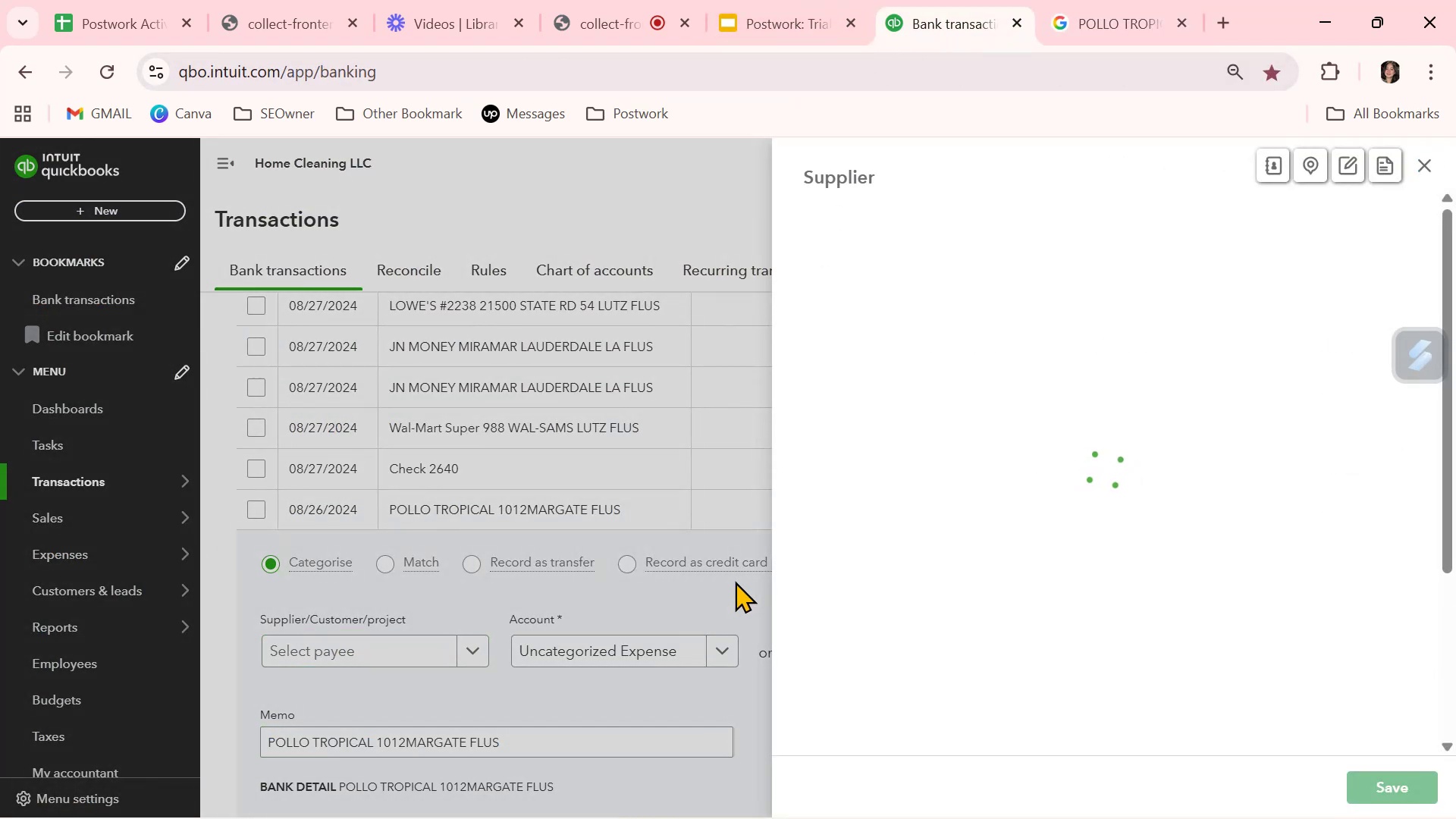 
key(Control+ControlLeft)
 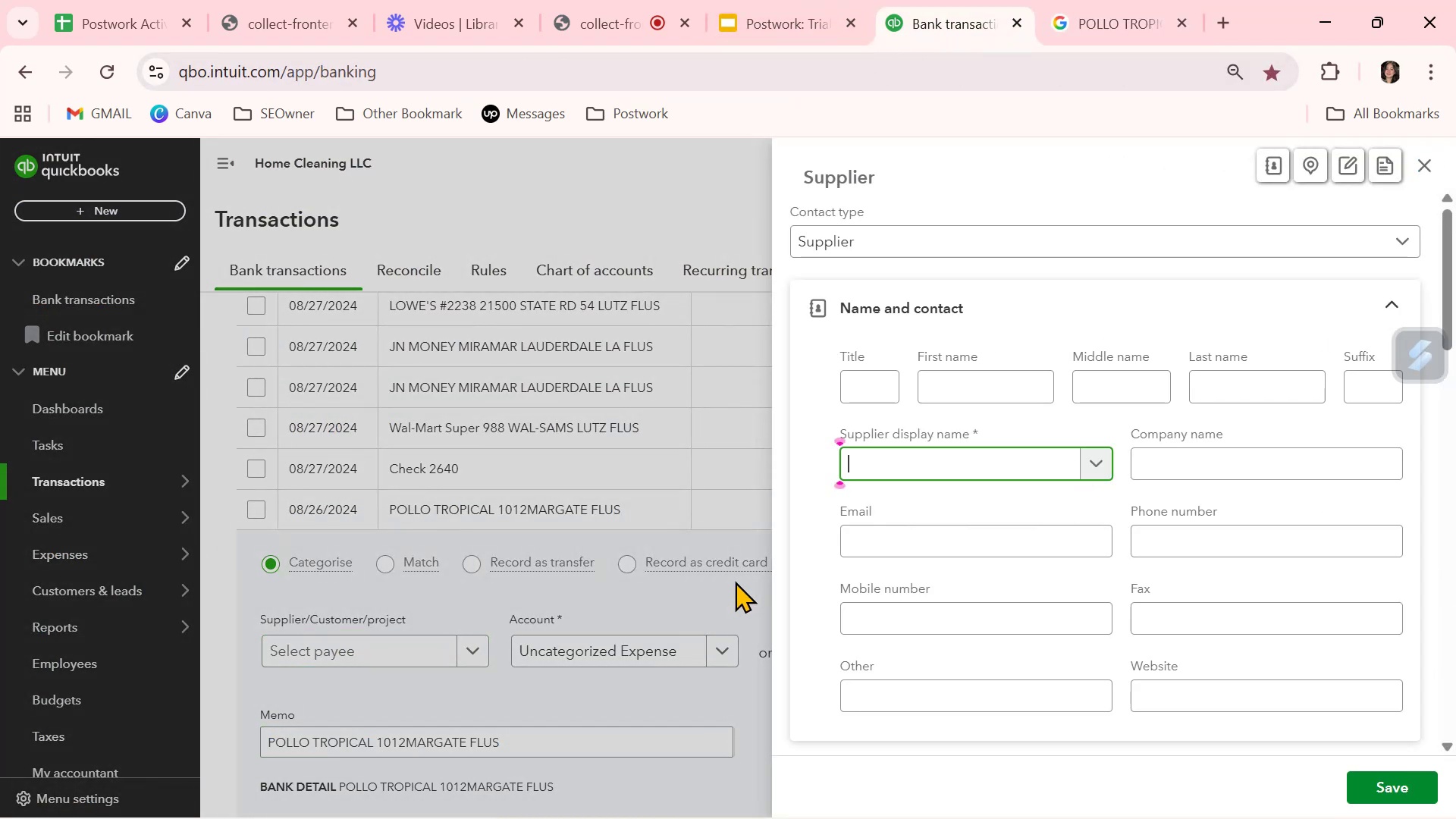 
key(Control+V)
 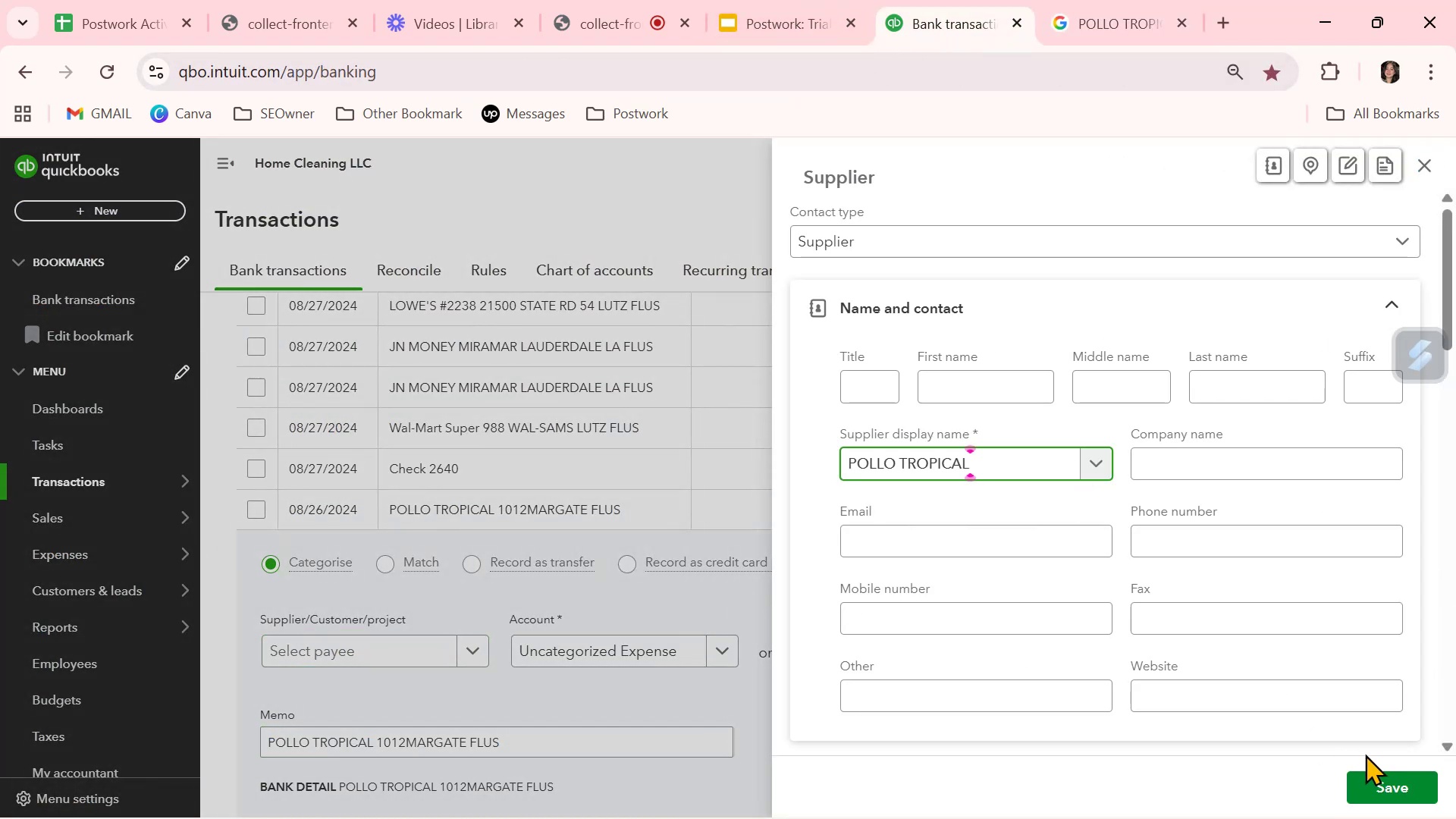 
left_click([1376, 791])
 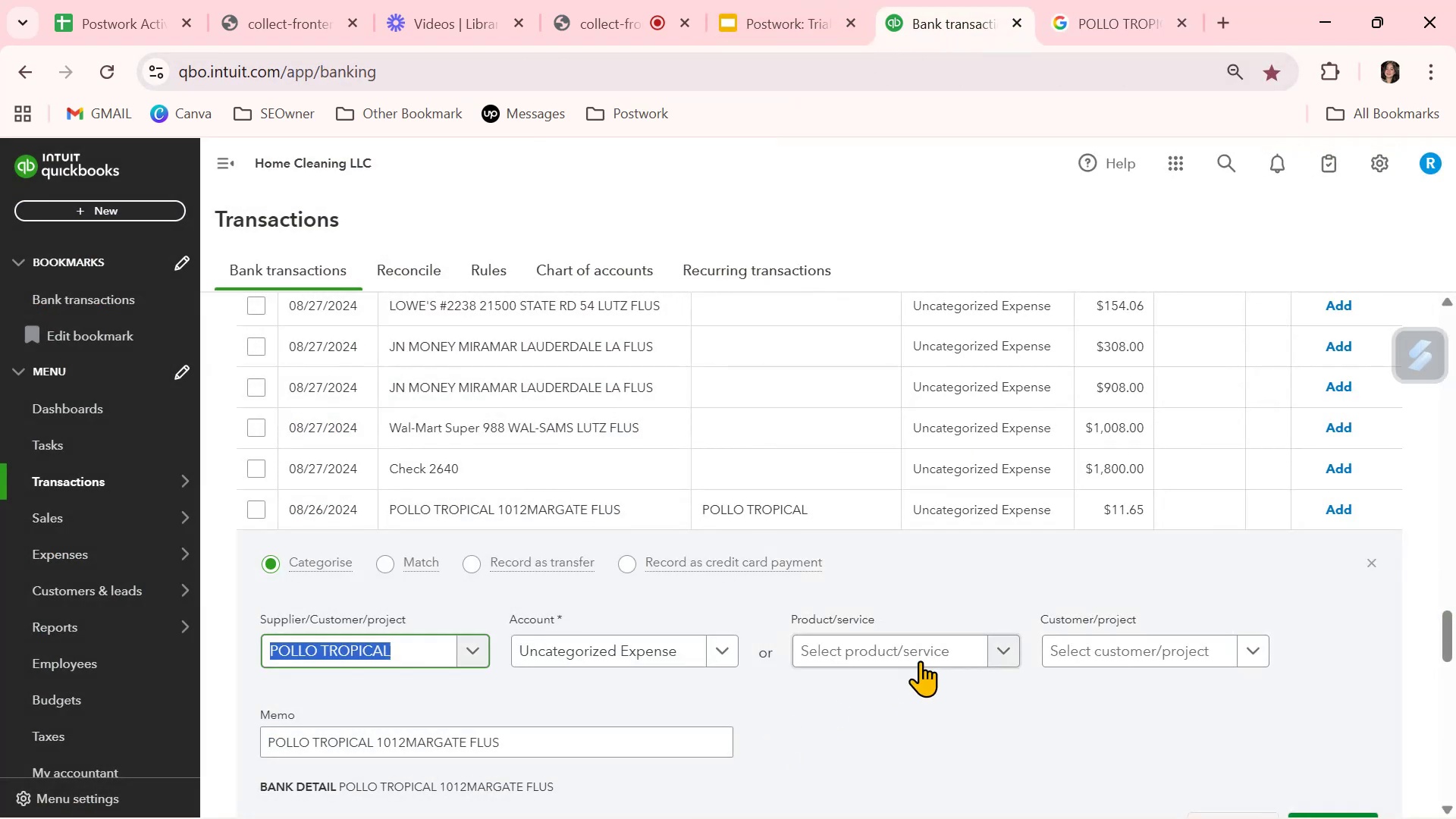 
left_click([672, 650])
 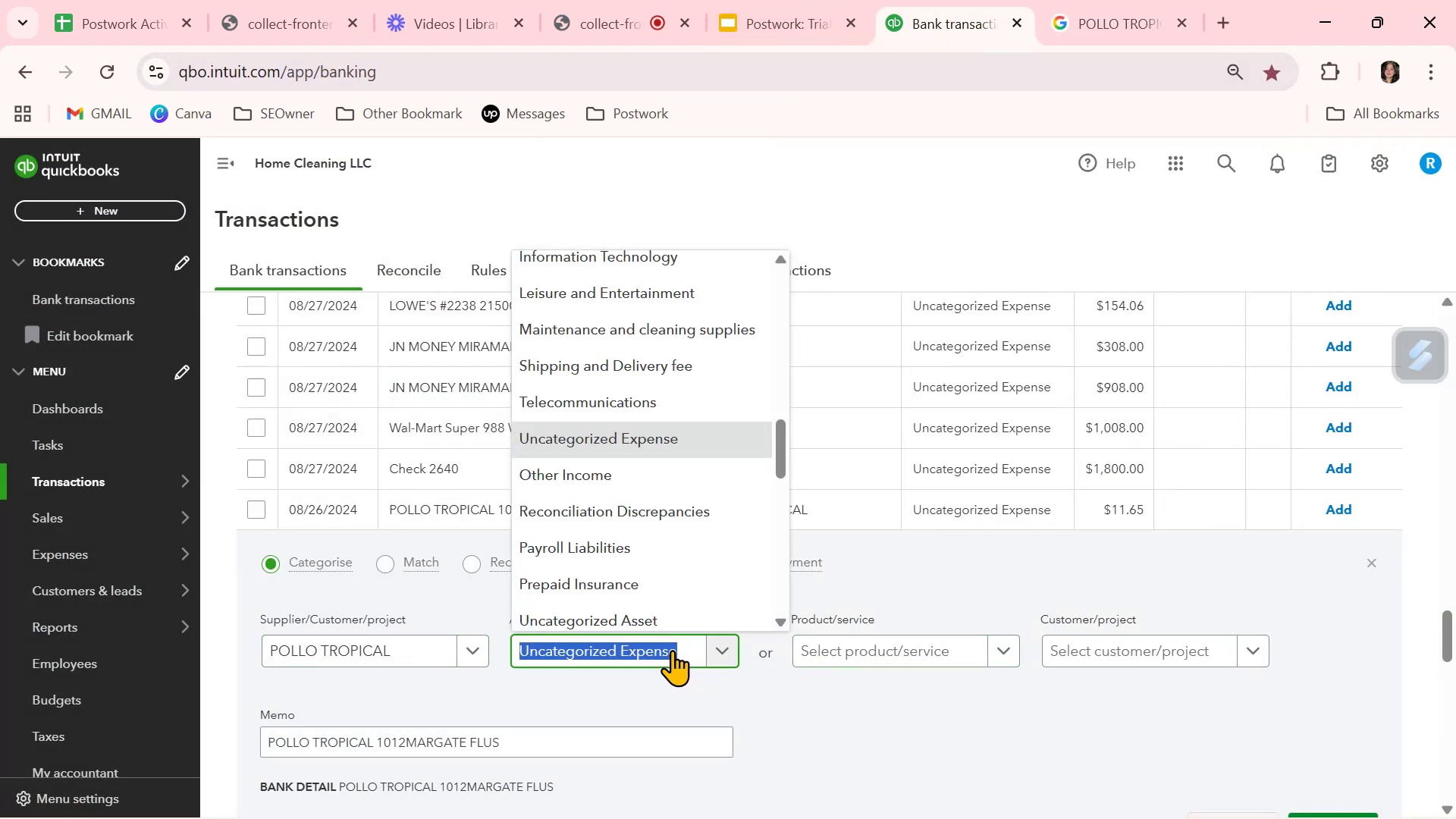 
type(FOOD)
 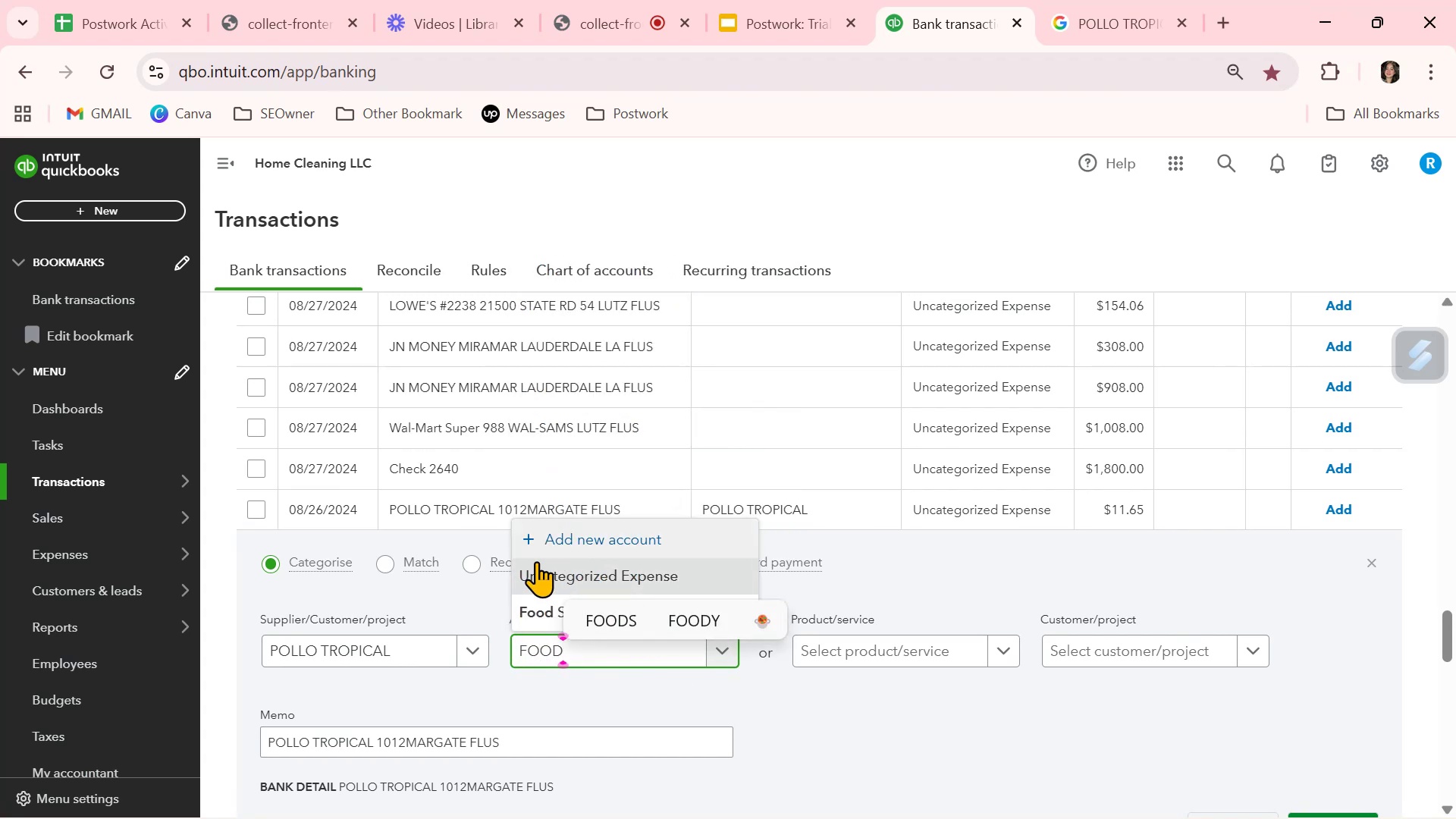 
left_click([526, 611])
 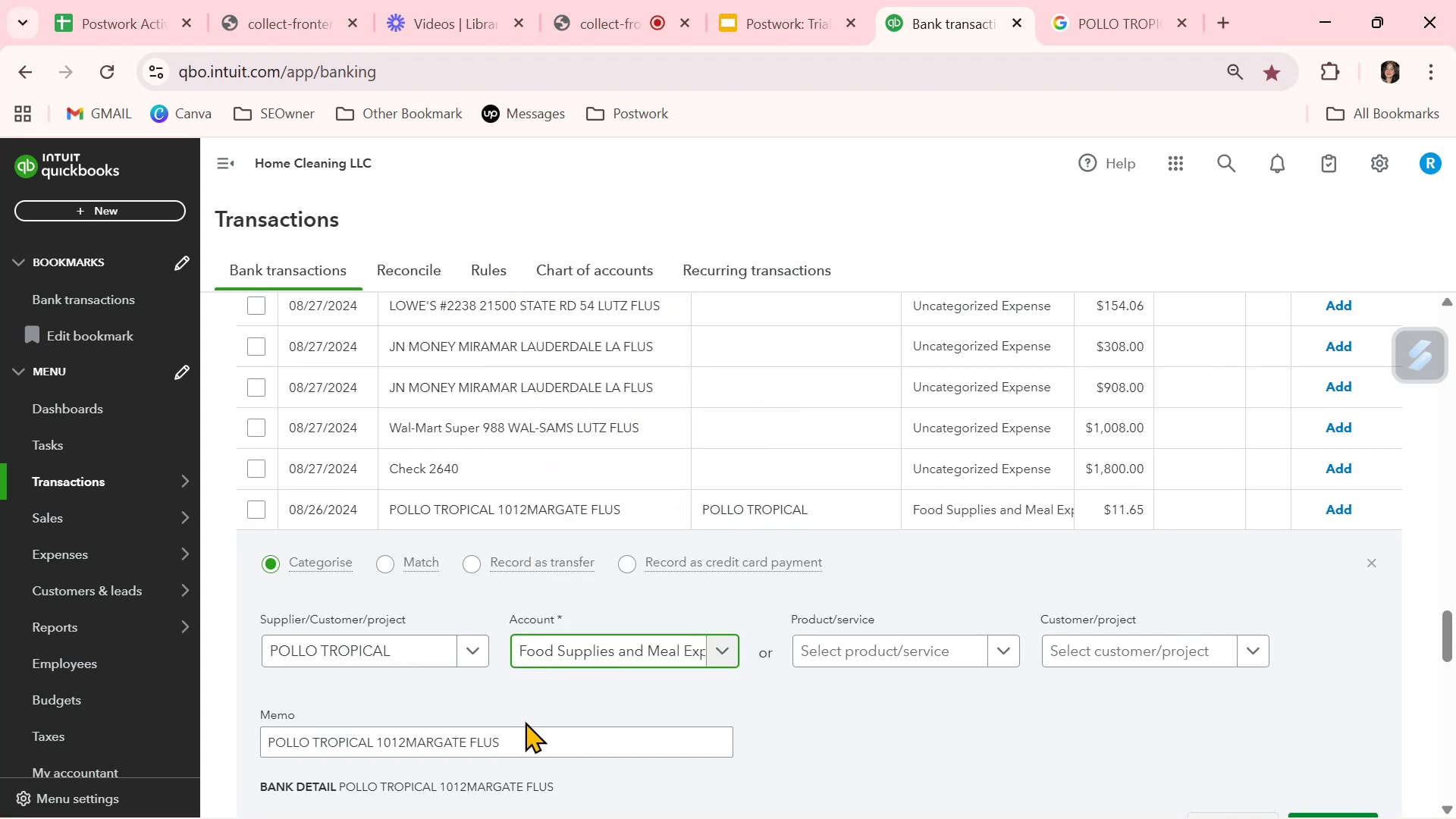 
scroll: coordinate [525, 721], scroll_direction: down, amount: 1.0
 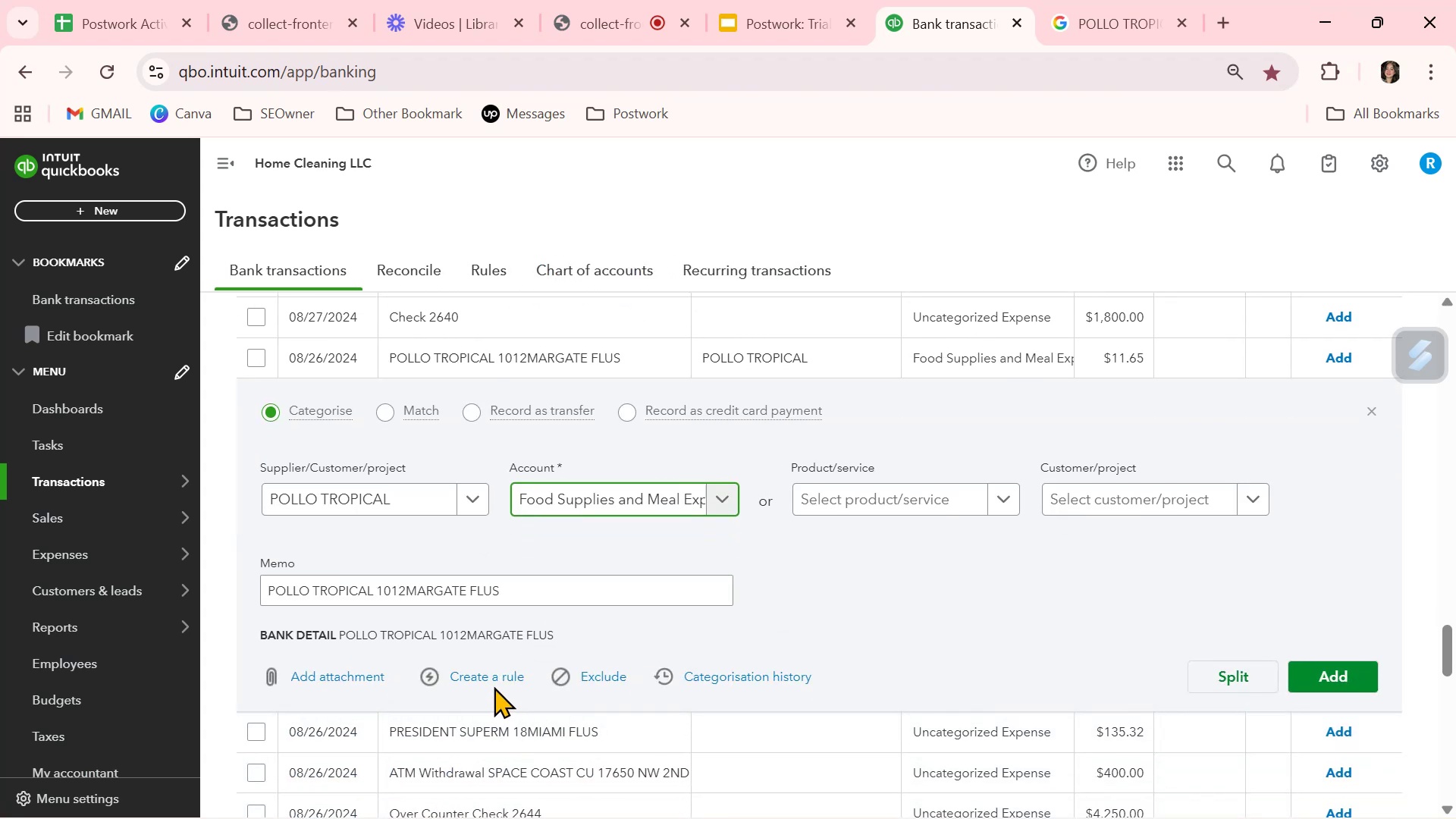 
left_click([493, 678])
 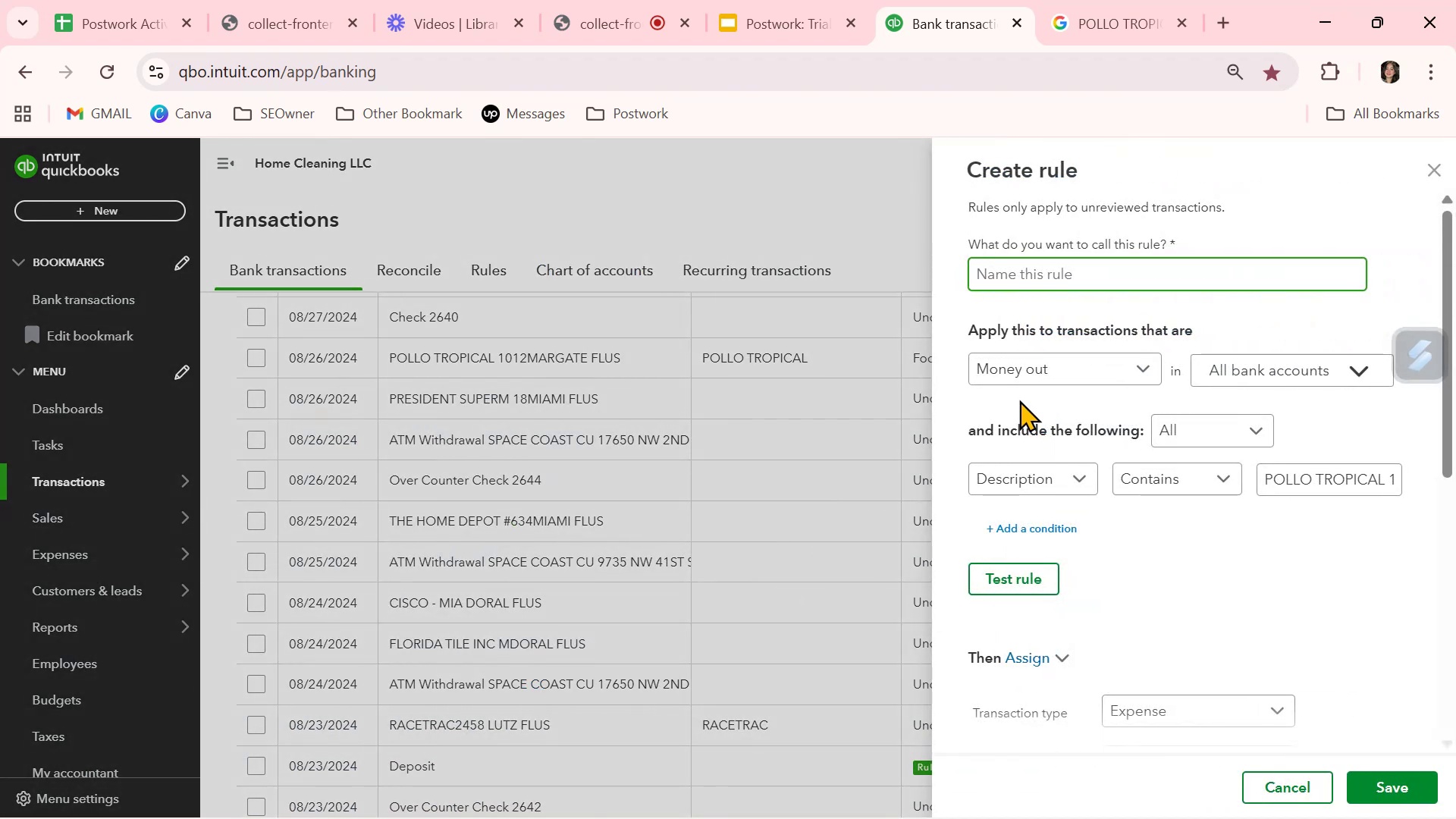 
key(Control+ControlLeft)
 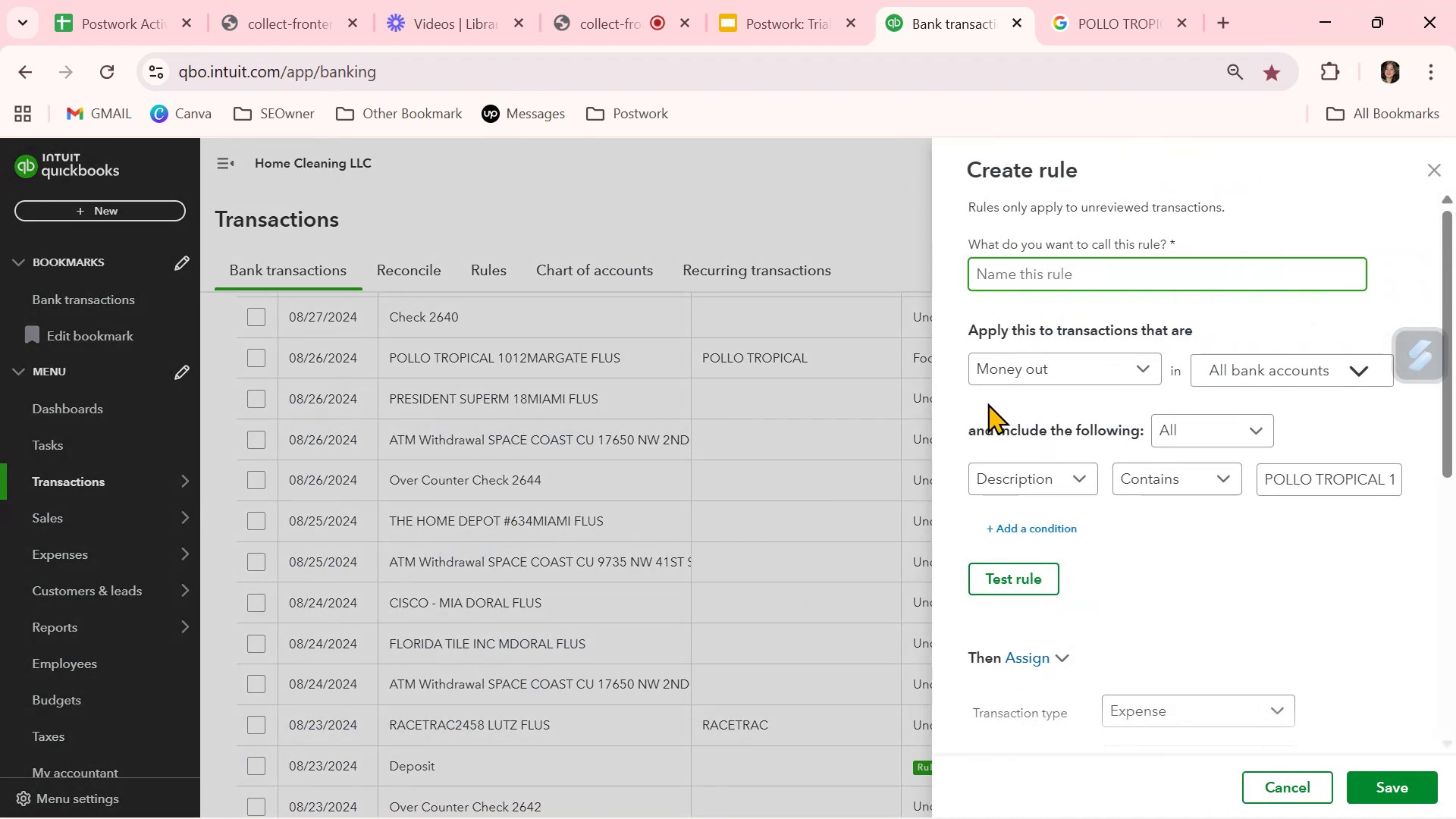 
key(Control+V)
 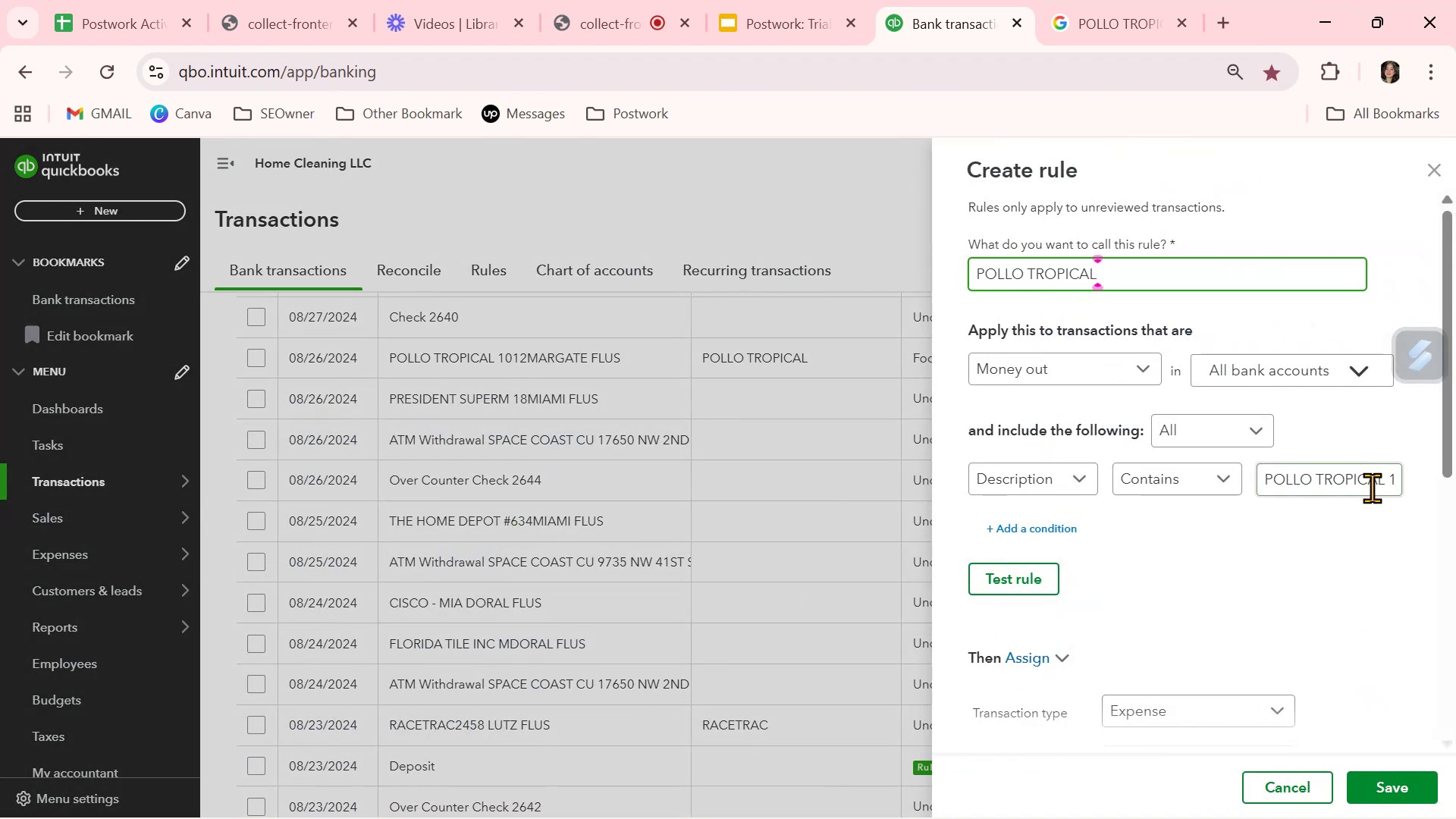 
left_click_drag(start_coordinate=[1390, 476], to_coordinate=[1455, 504])
 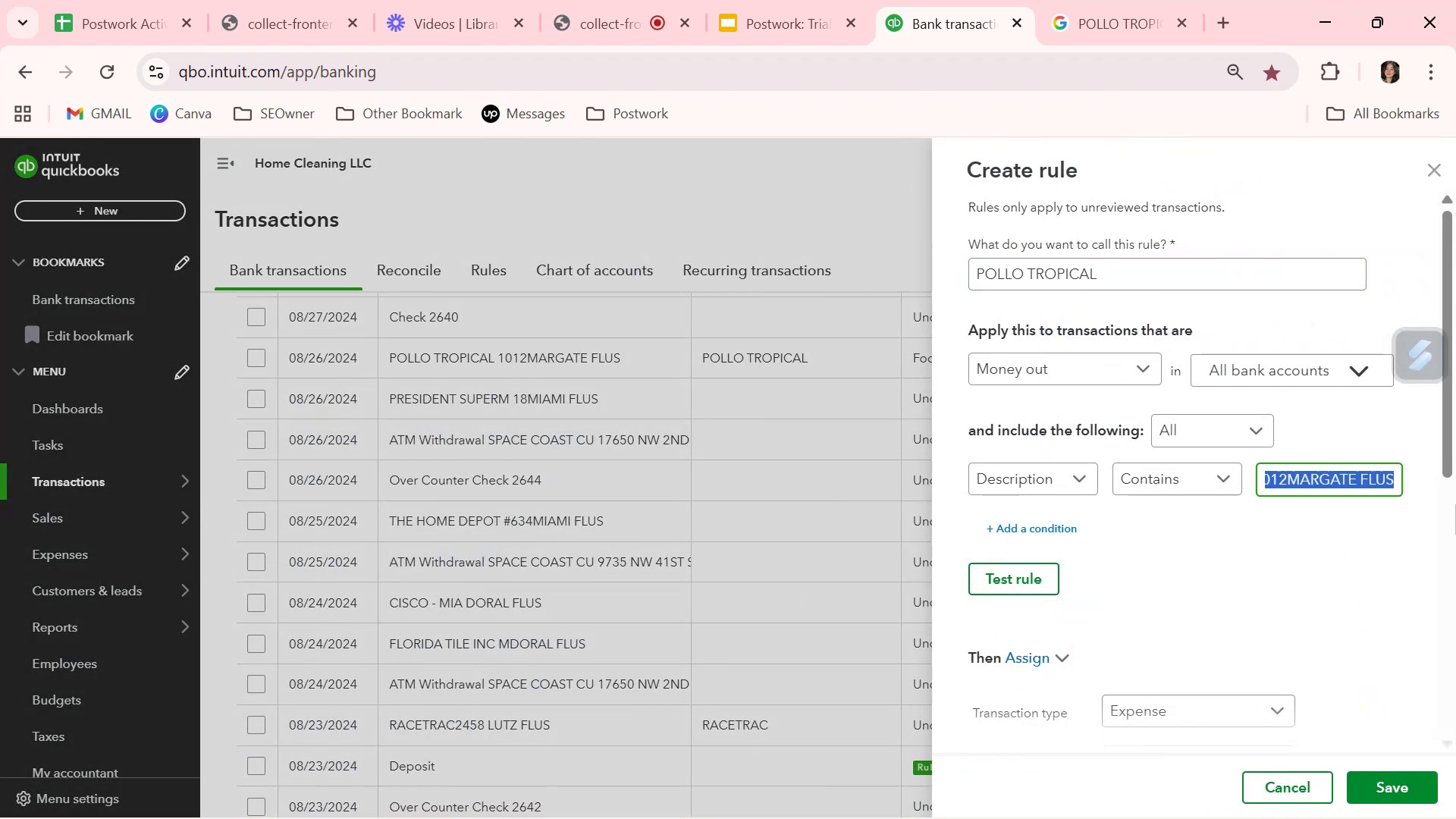 
key(Backspace)
 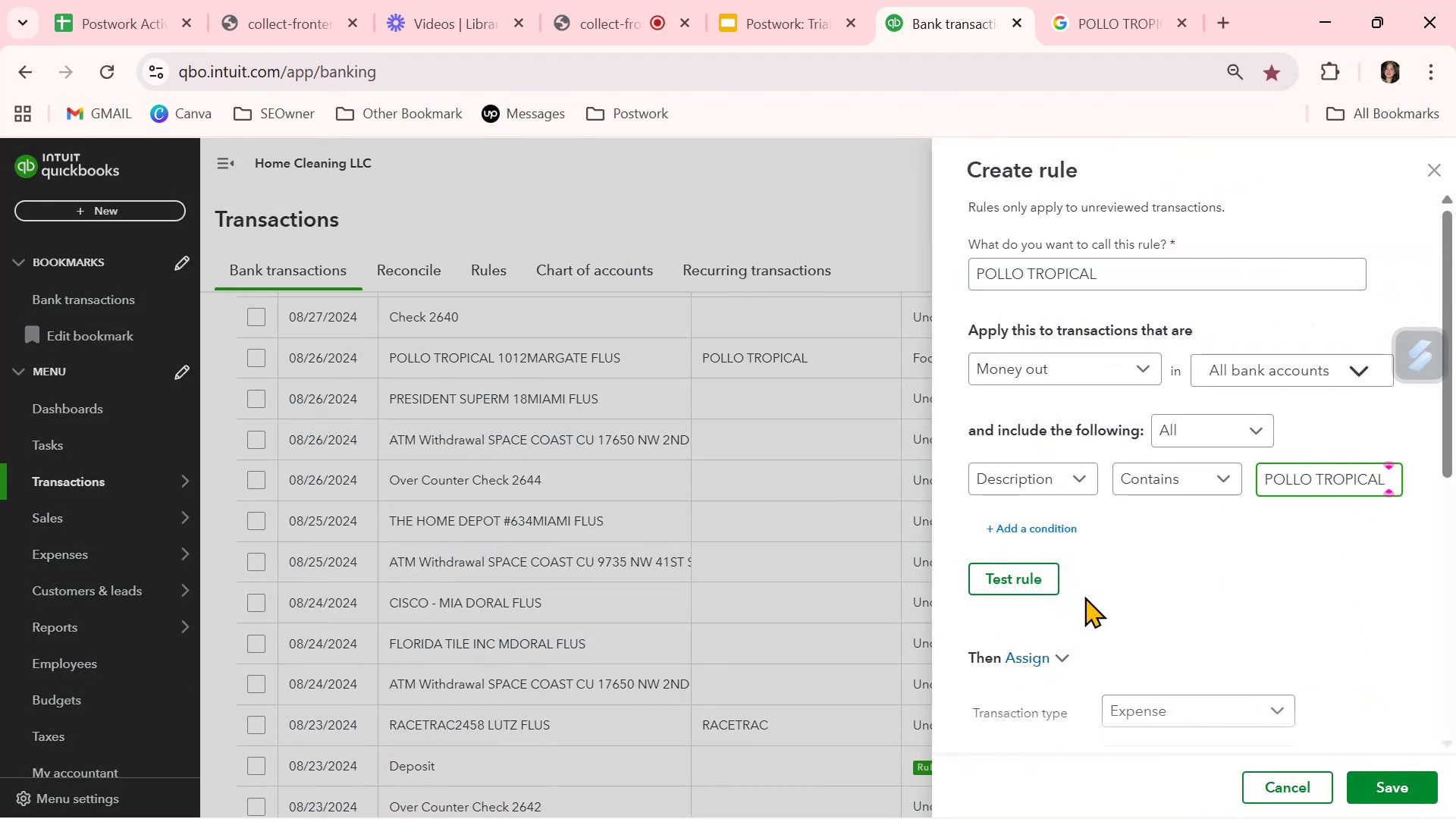 
left_click([1031, 574])
 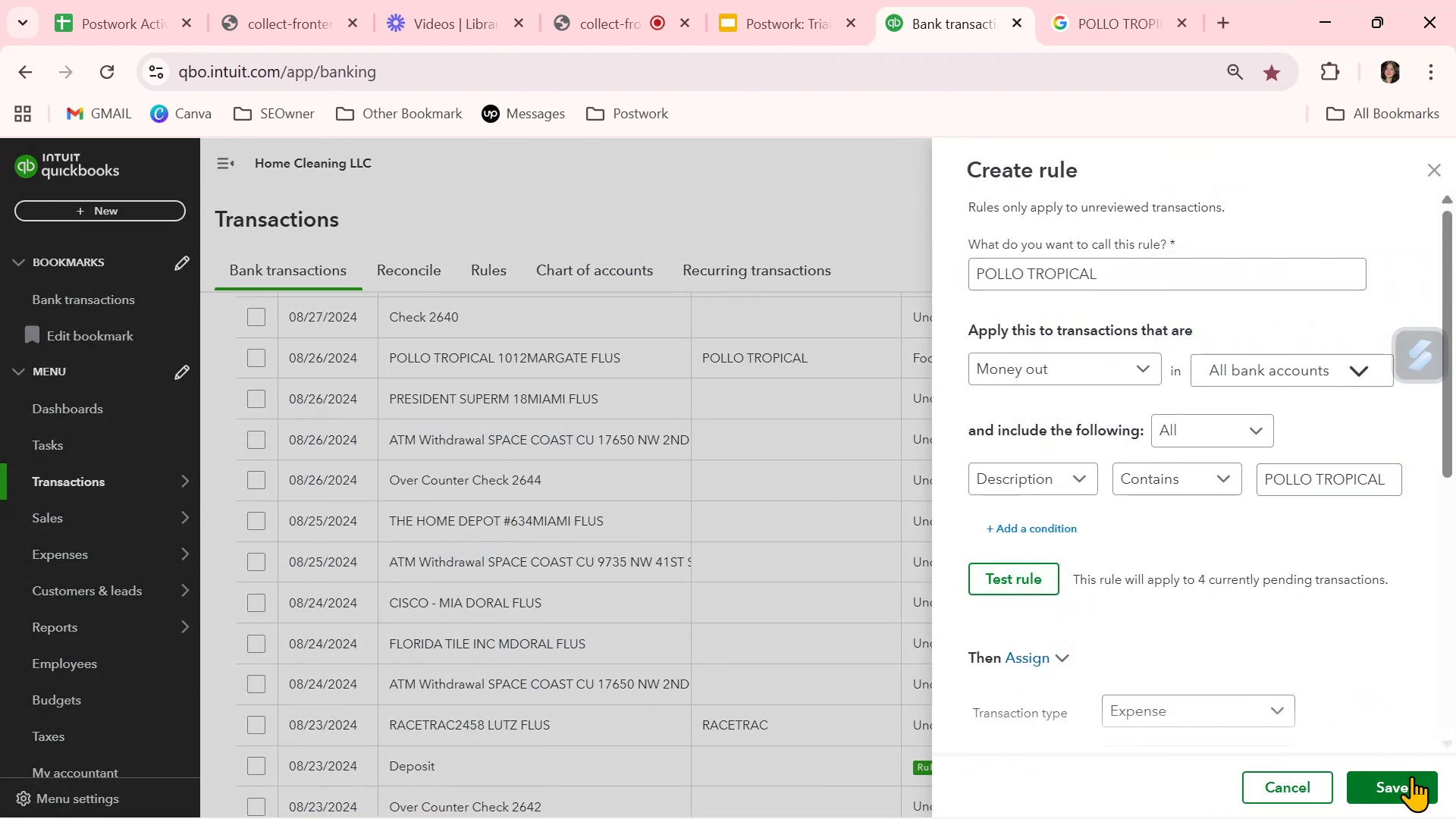 
left_click([1410, 782])
 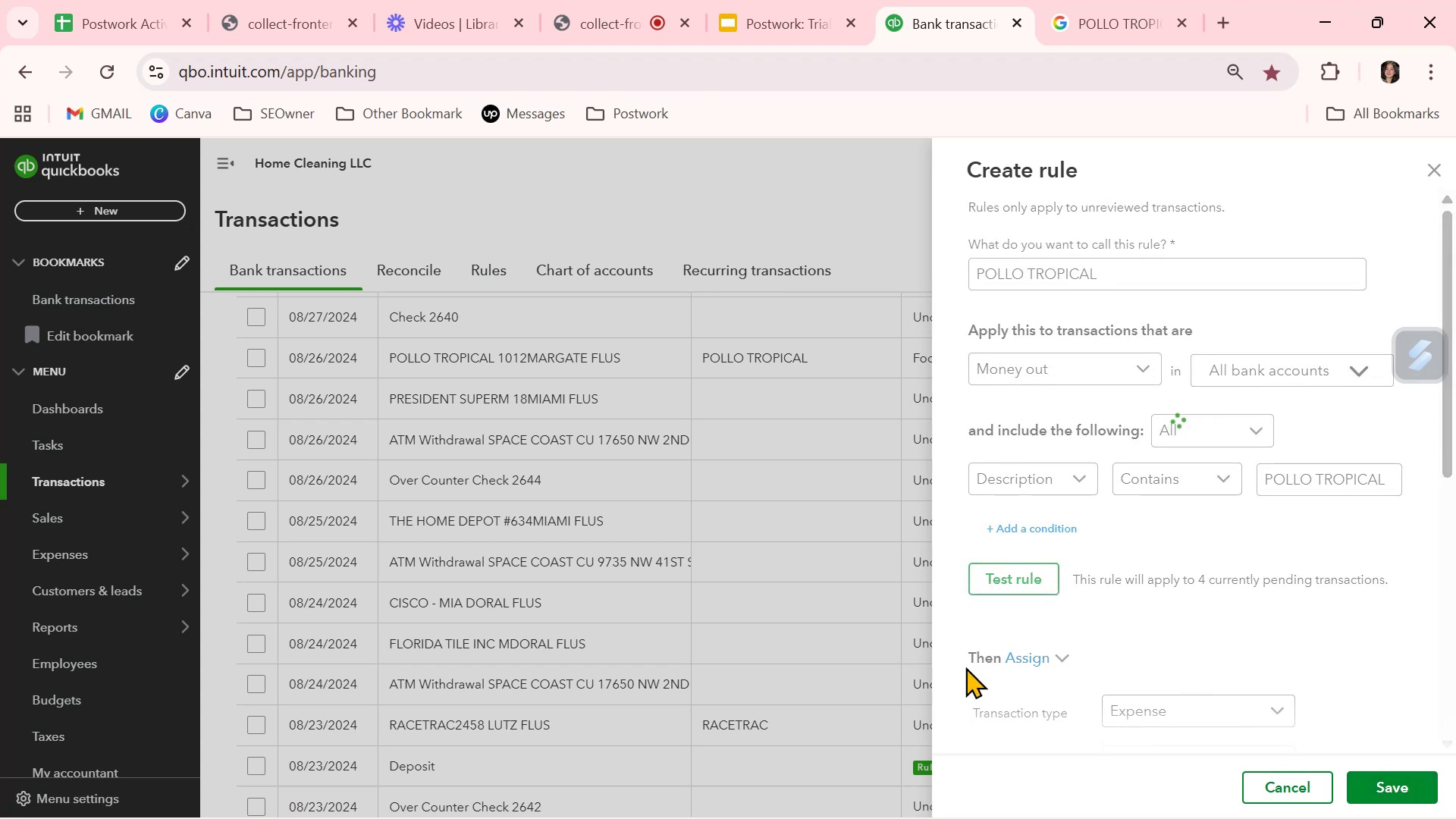 
mouse_move([869, 625])
 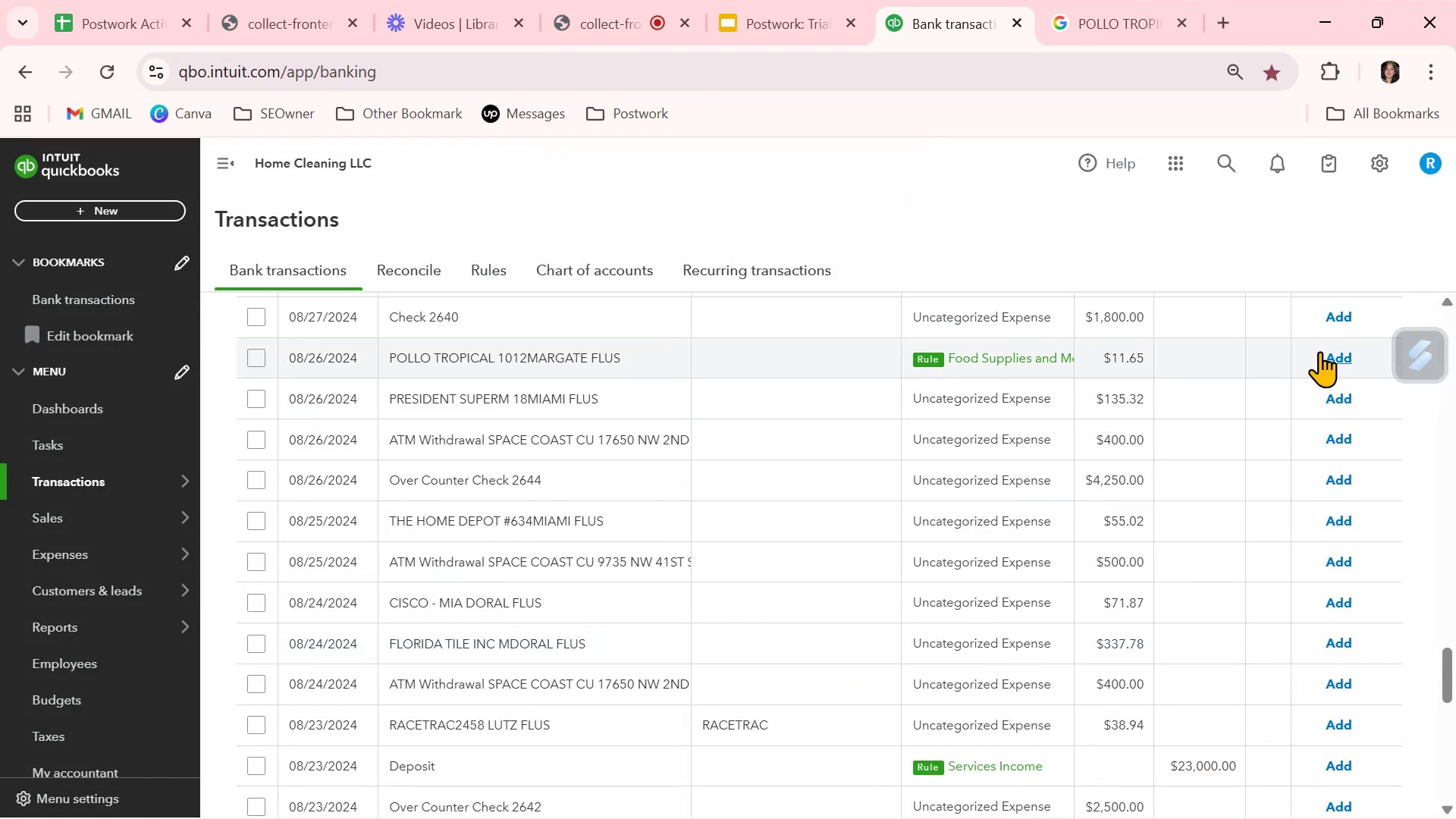 
left_click([1335, 354])
 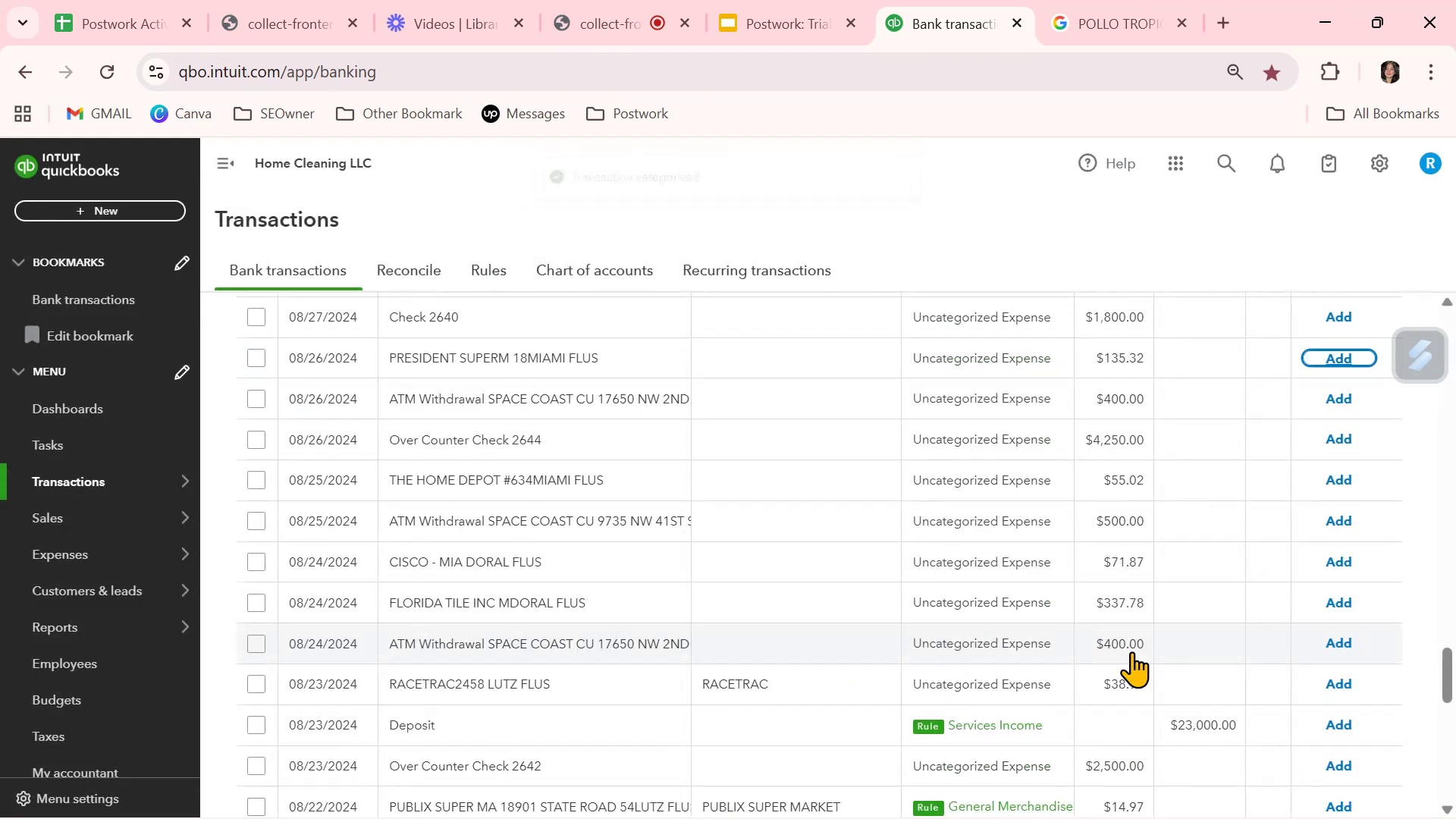 
scroll: coordinate [1138, 650], scroll_direction: up, amount: 20.0
 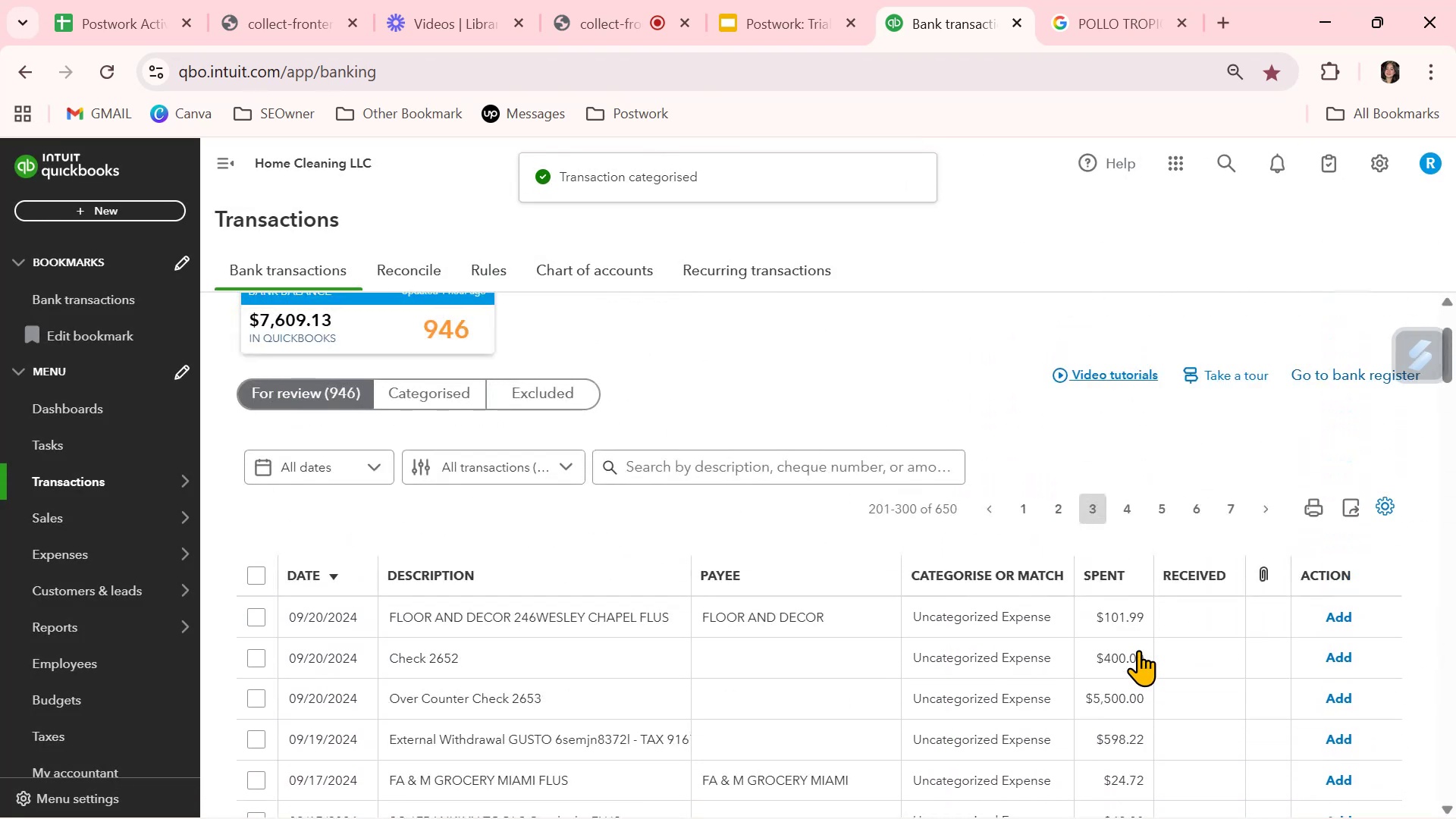 
scroll: coordinate [1141, 649], scroll_direction: down, amount: 23.0
 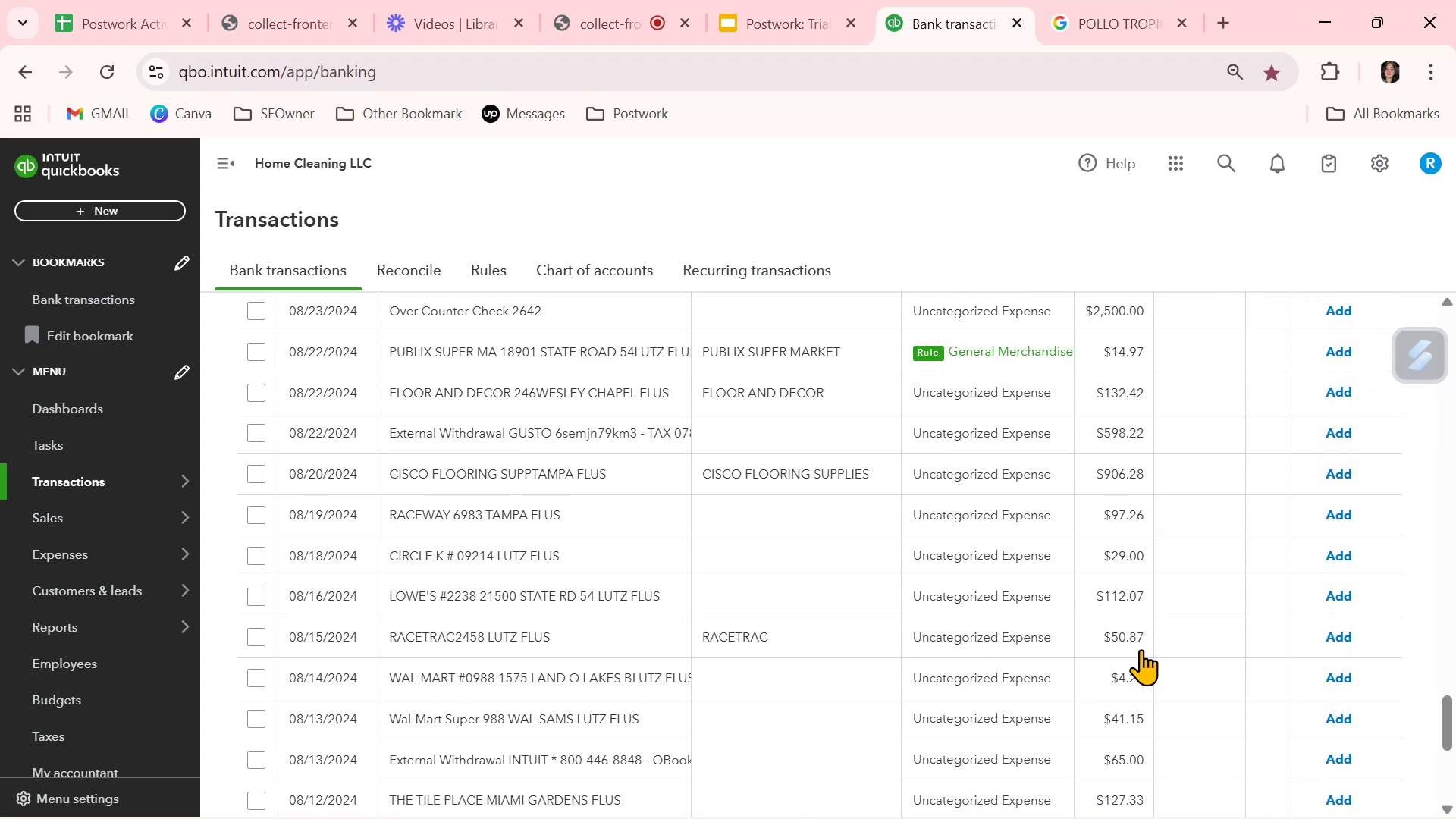 
scroll: coordinate [1141, 649], scroll_direction: up, amount: 1.0
 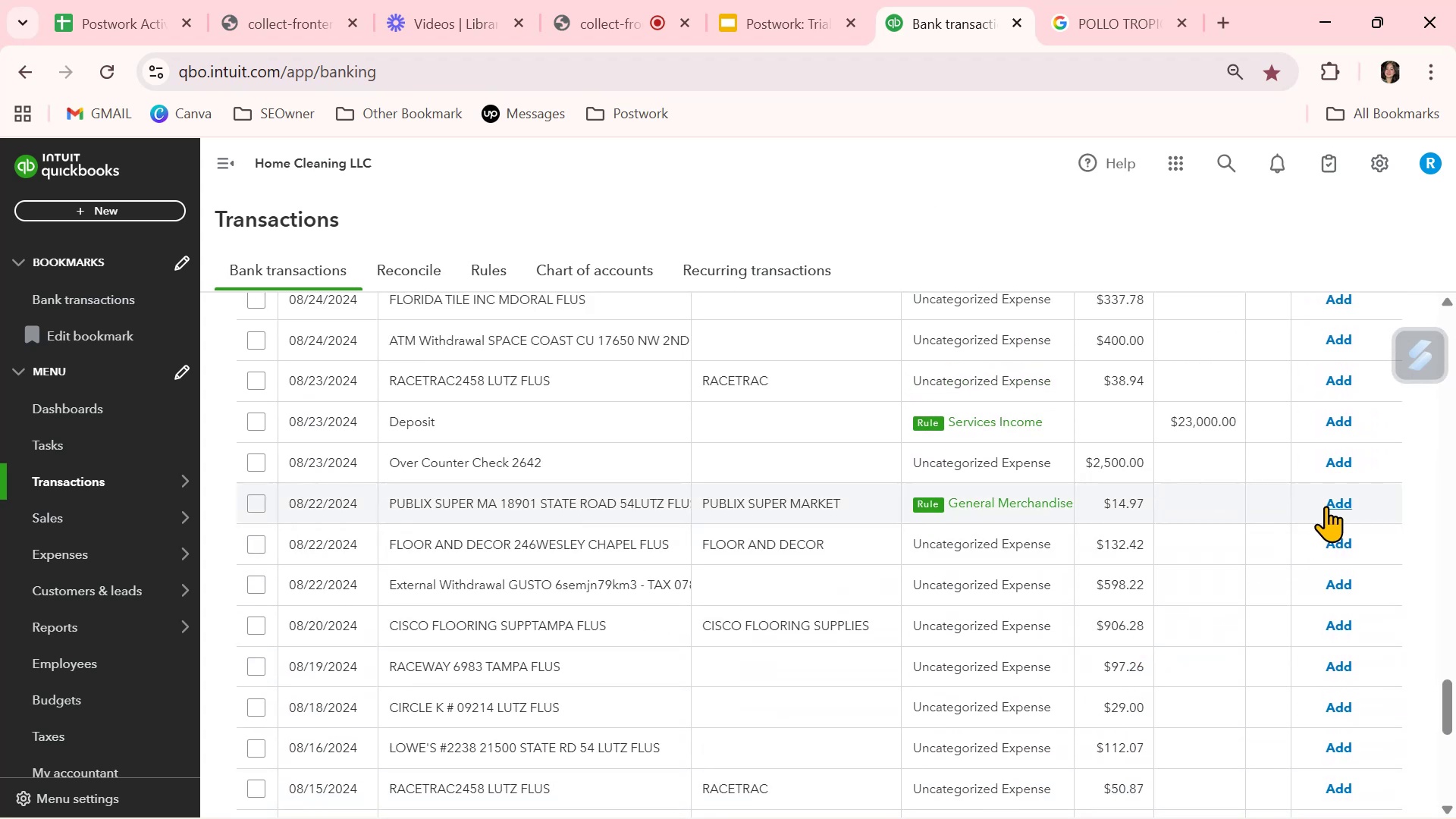 
left_click([1348, 506])
 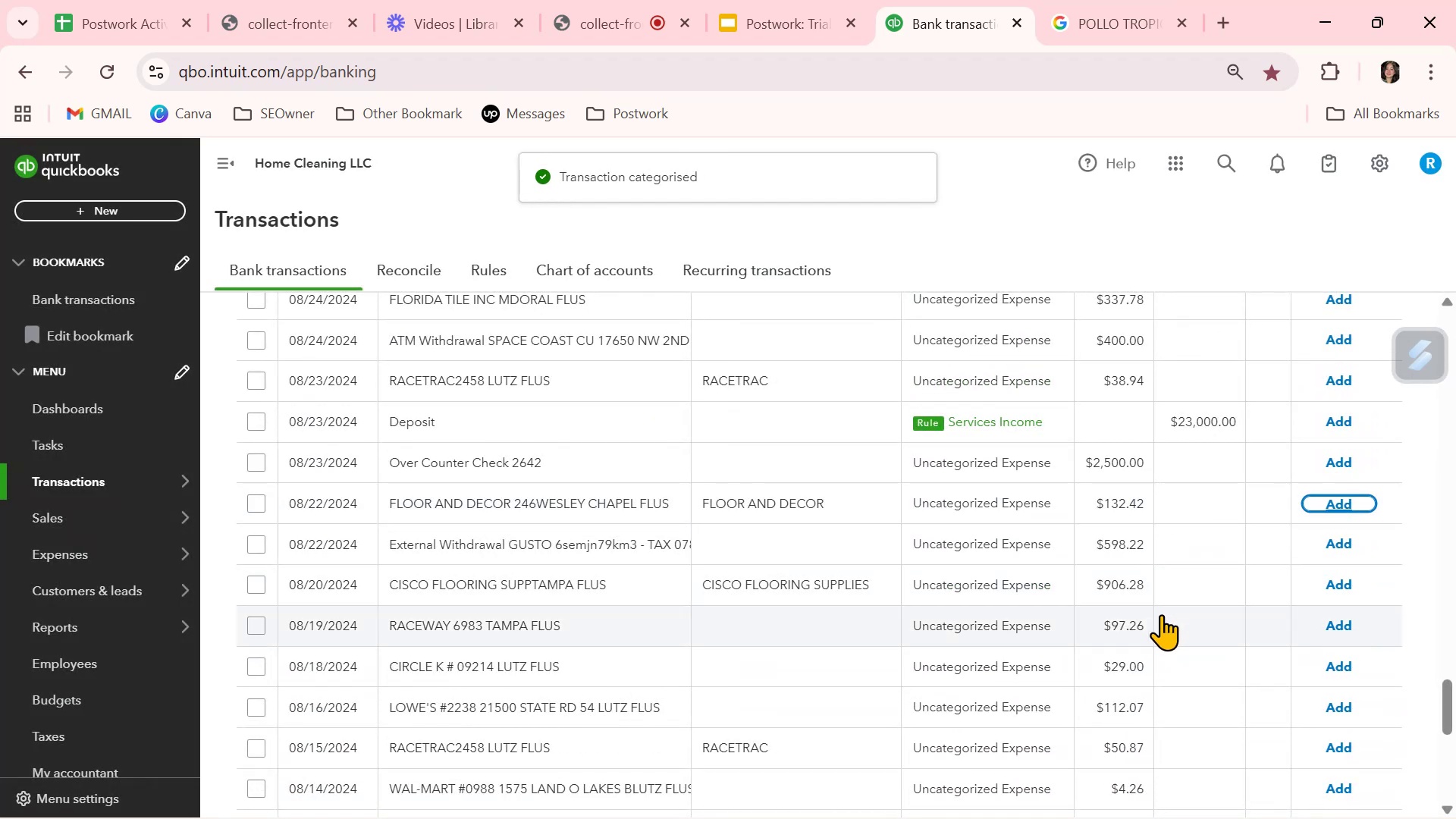 
scroll: coordinate [1161, 614], scroll_direction: down, amount: 2.0
 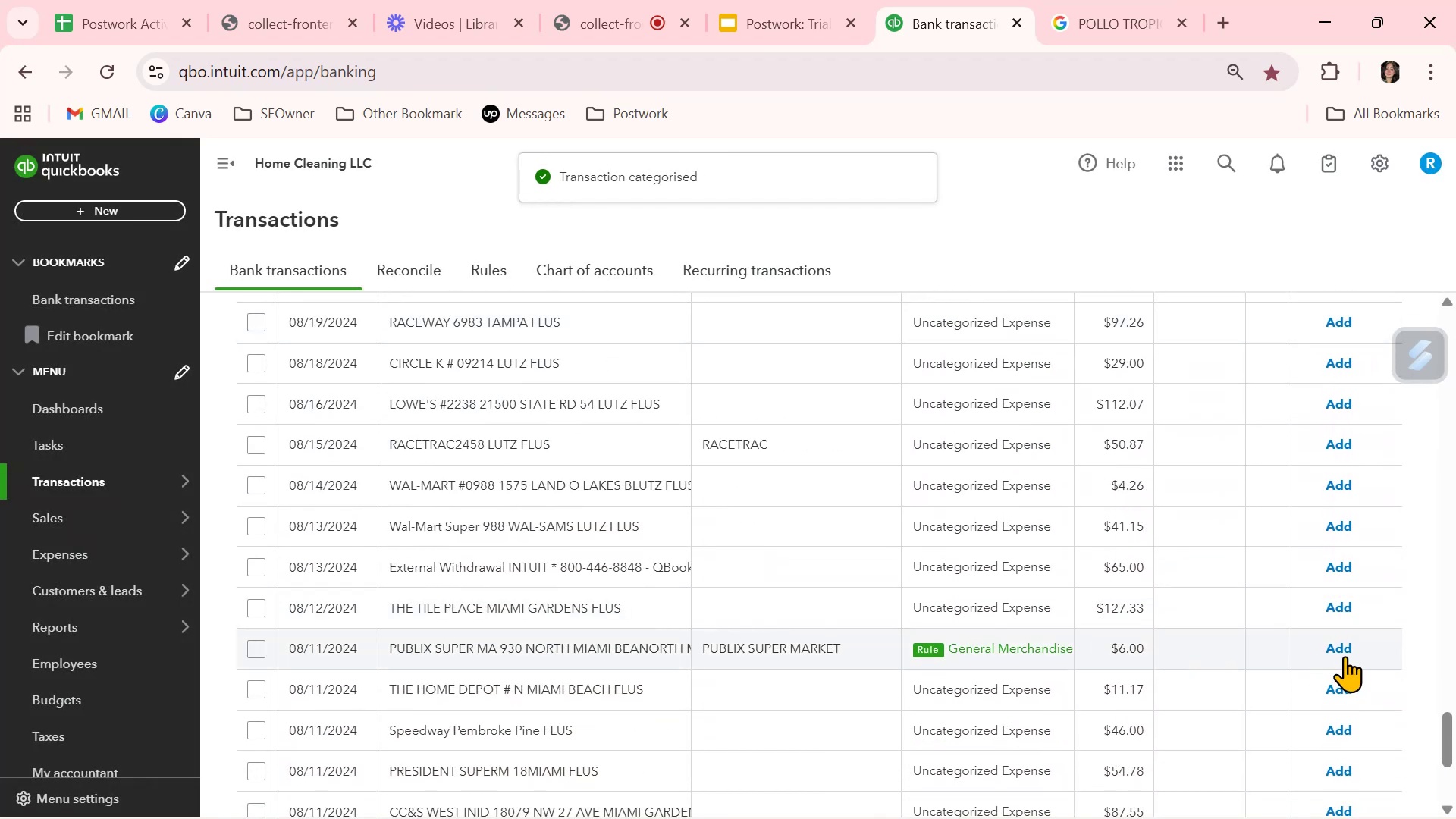 
left_click([1338, 651])
 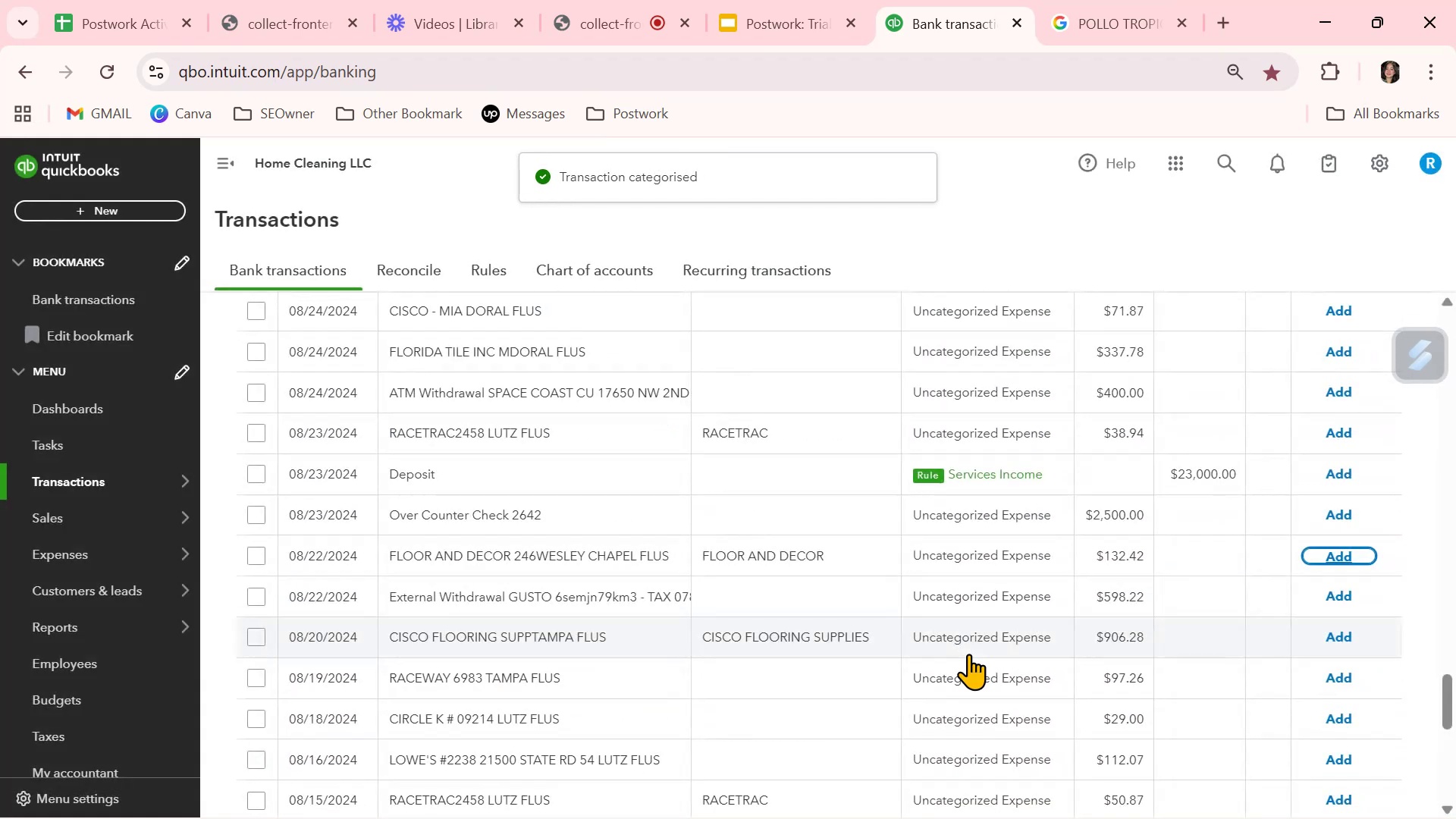 
scroll: coordinate [968, 654], scroll_direction: down, amount: 1.0
 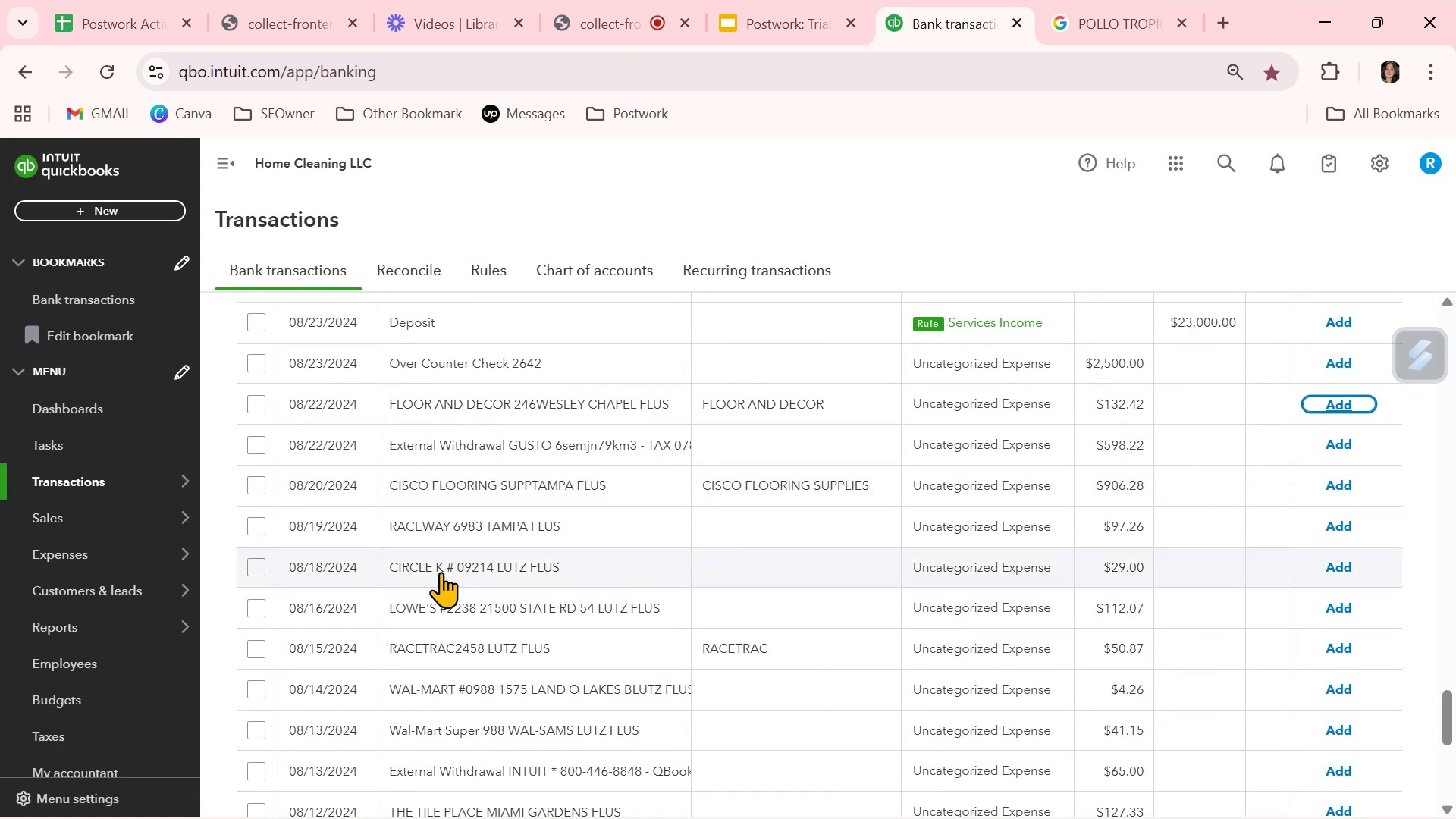 
wait(9.05)
 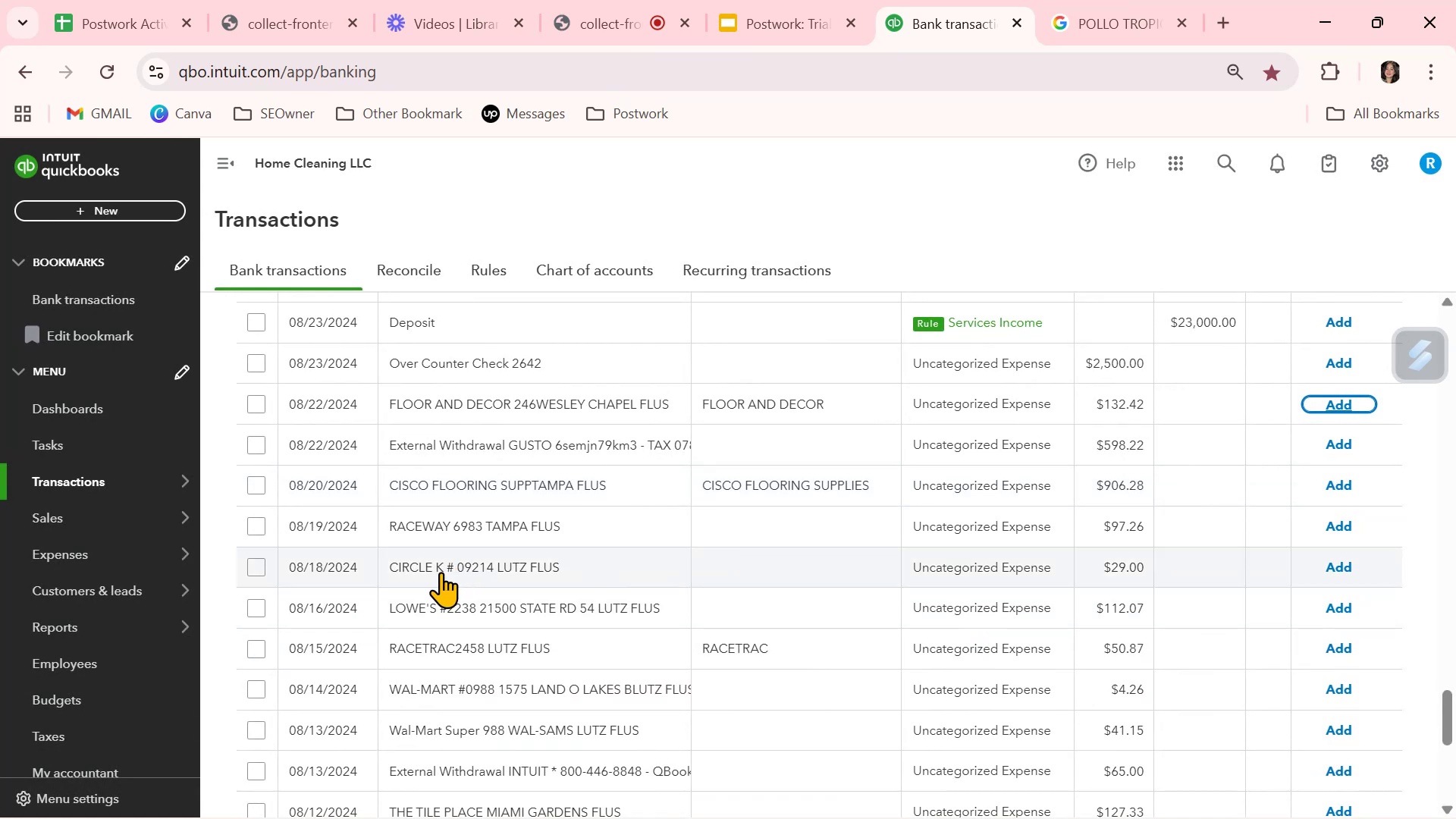 
left_click([441, 572])
 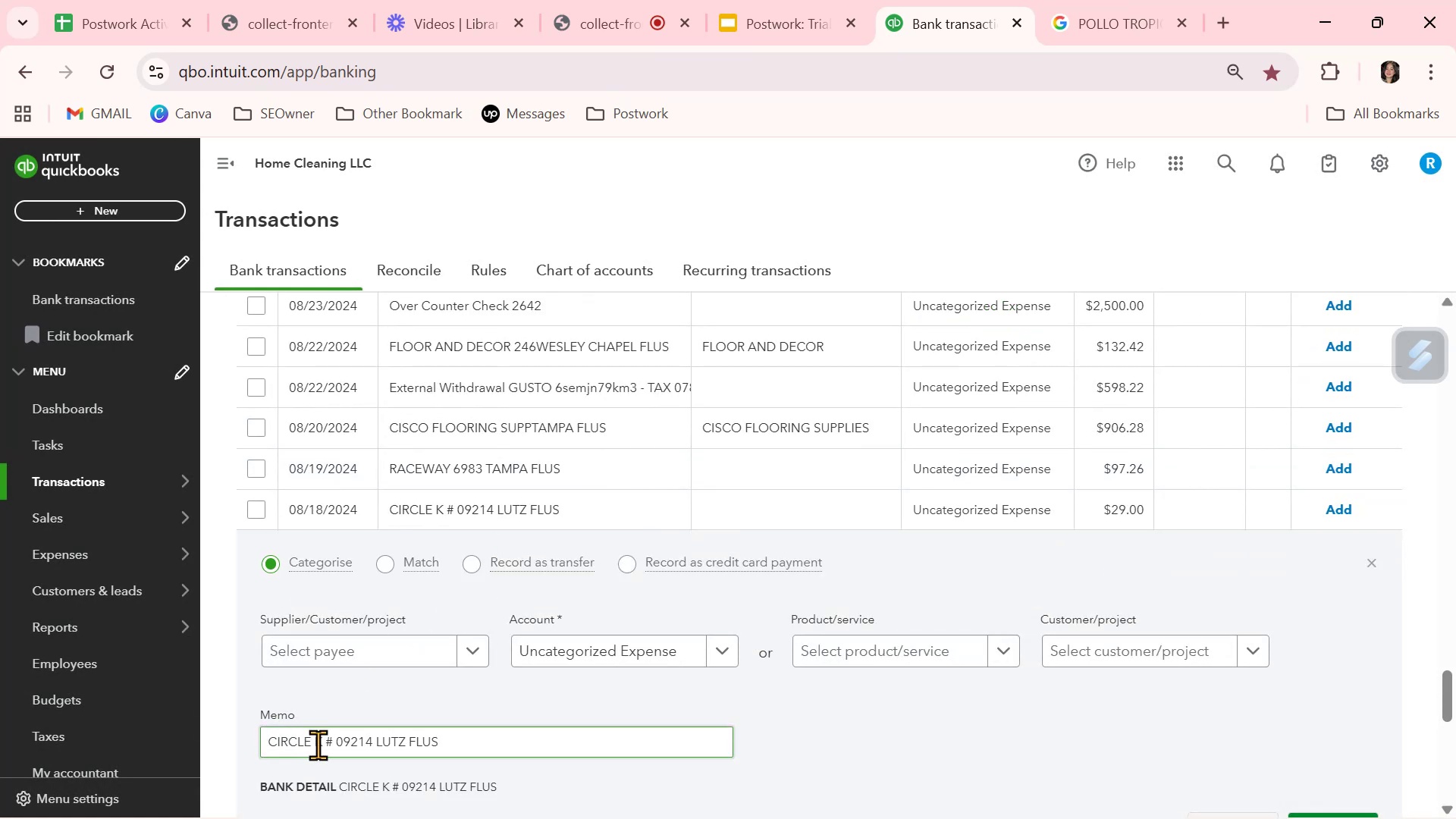 
left_click_drag(start_coordinate=[324, 746], to_coordinate=[248, 749])
 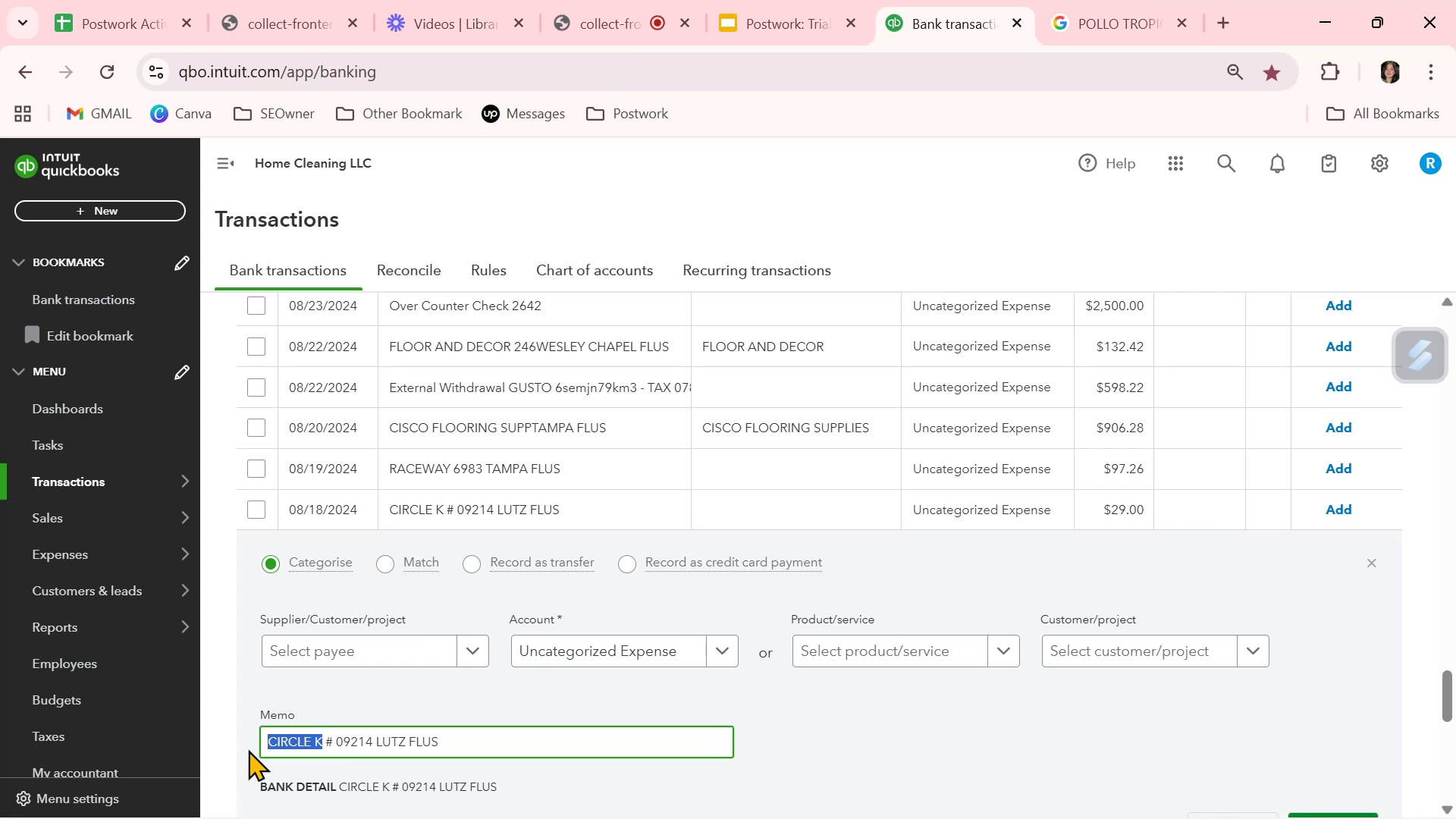 
key(Control+ControlLeft)
 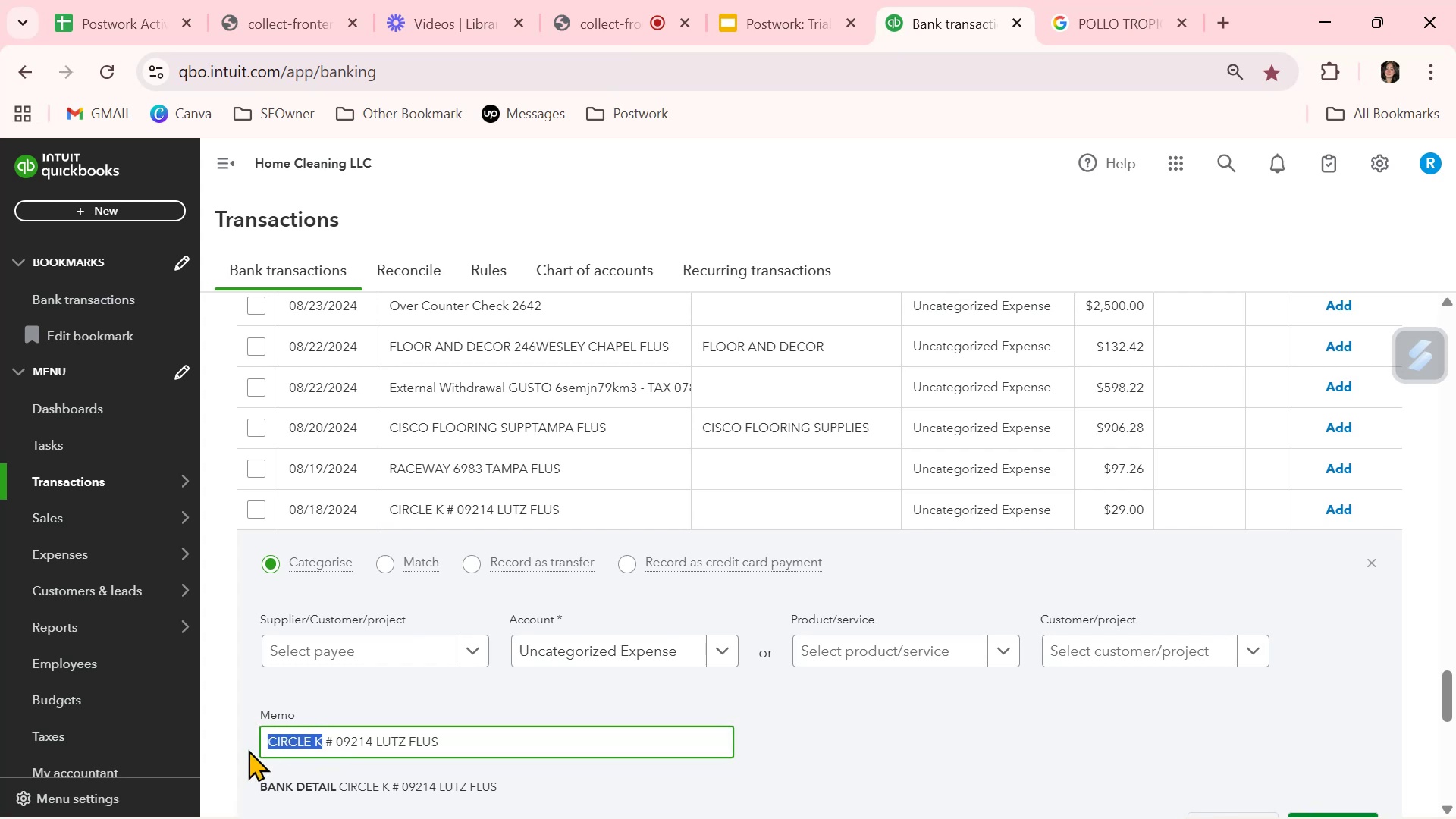 
key(Control+C)
 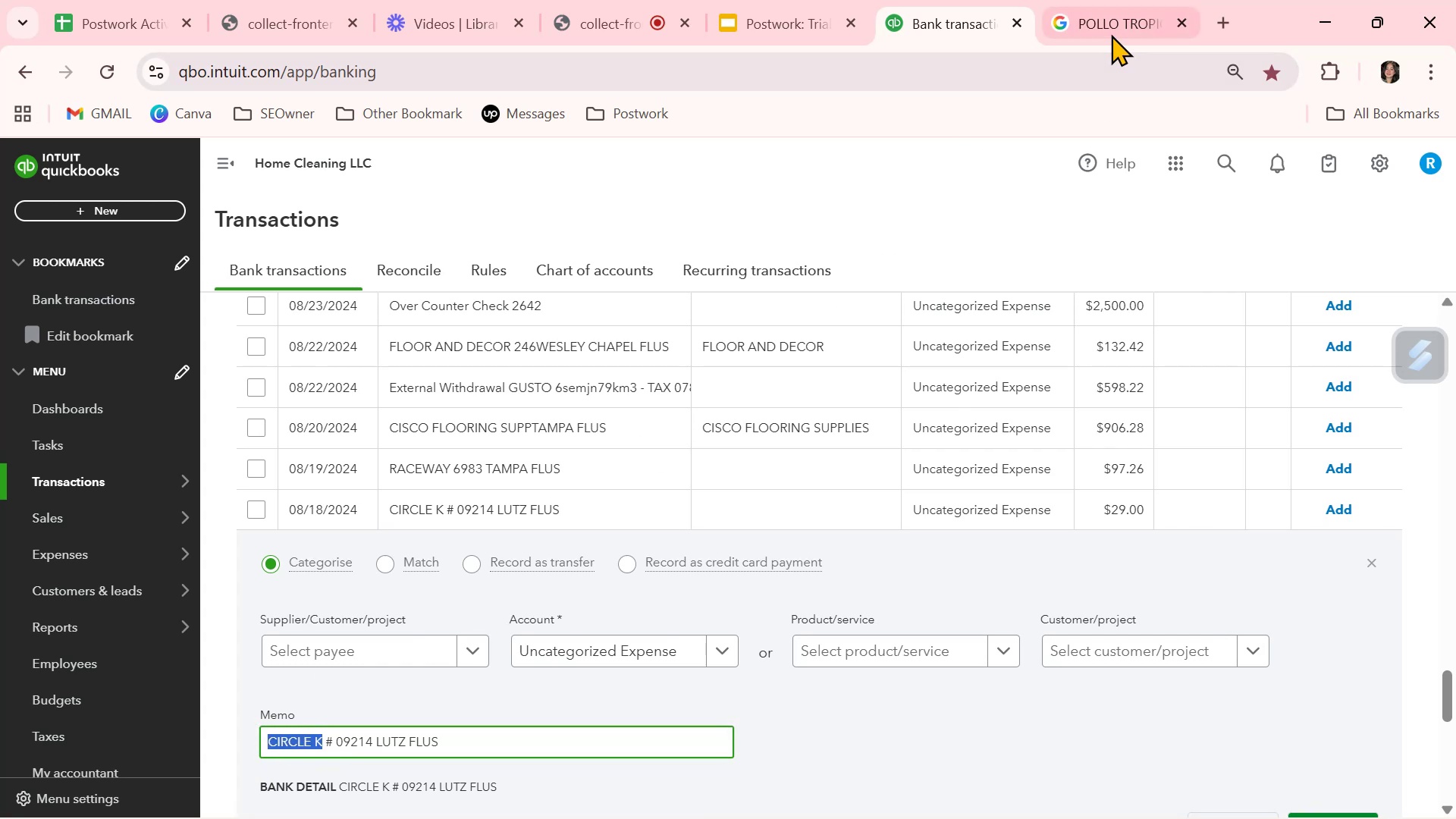 
left_click([1111, 33])
 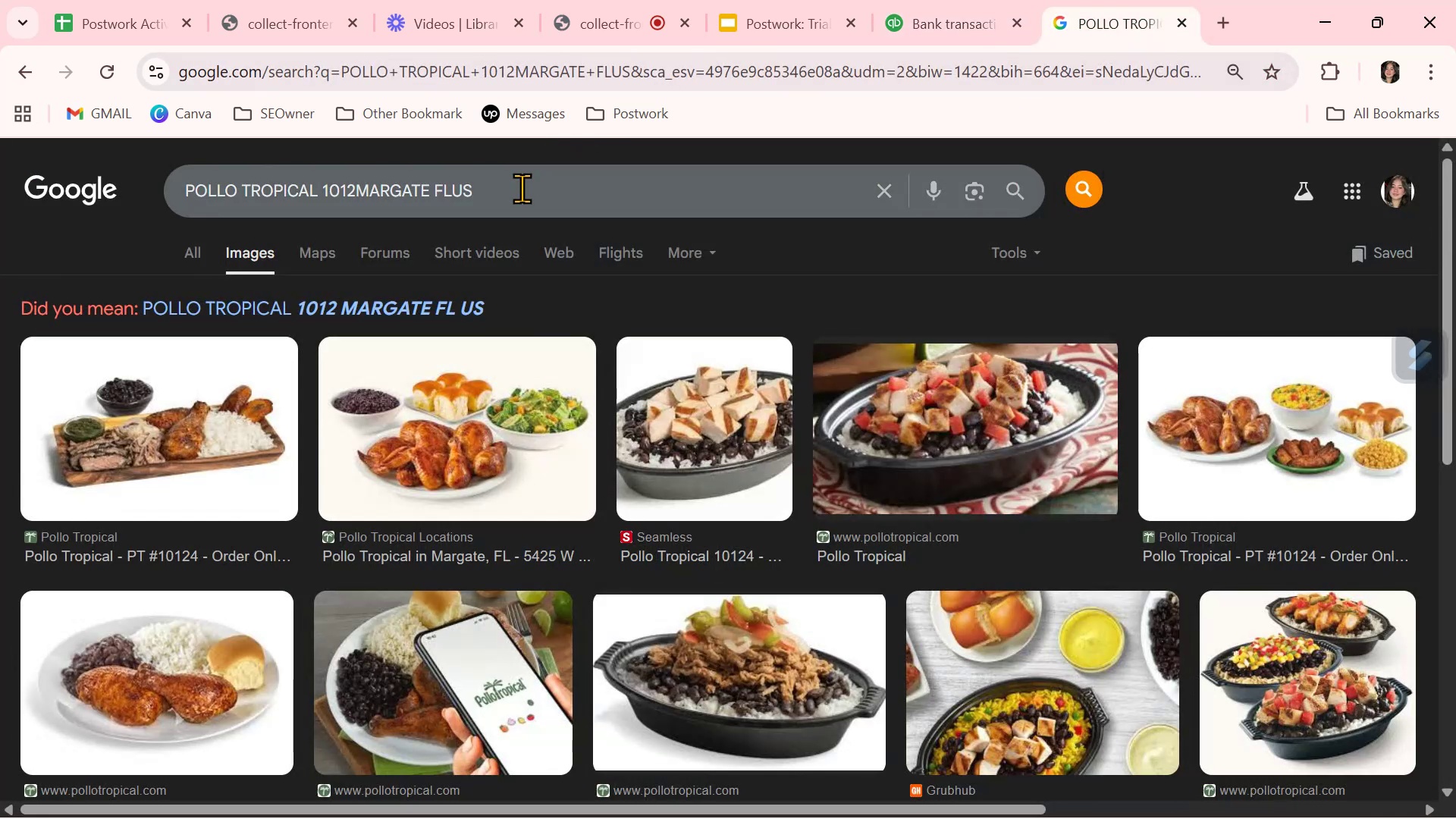 
double_click([520, 188])
 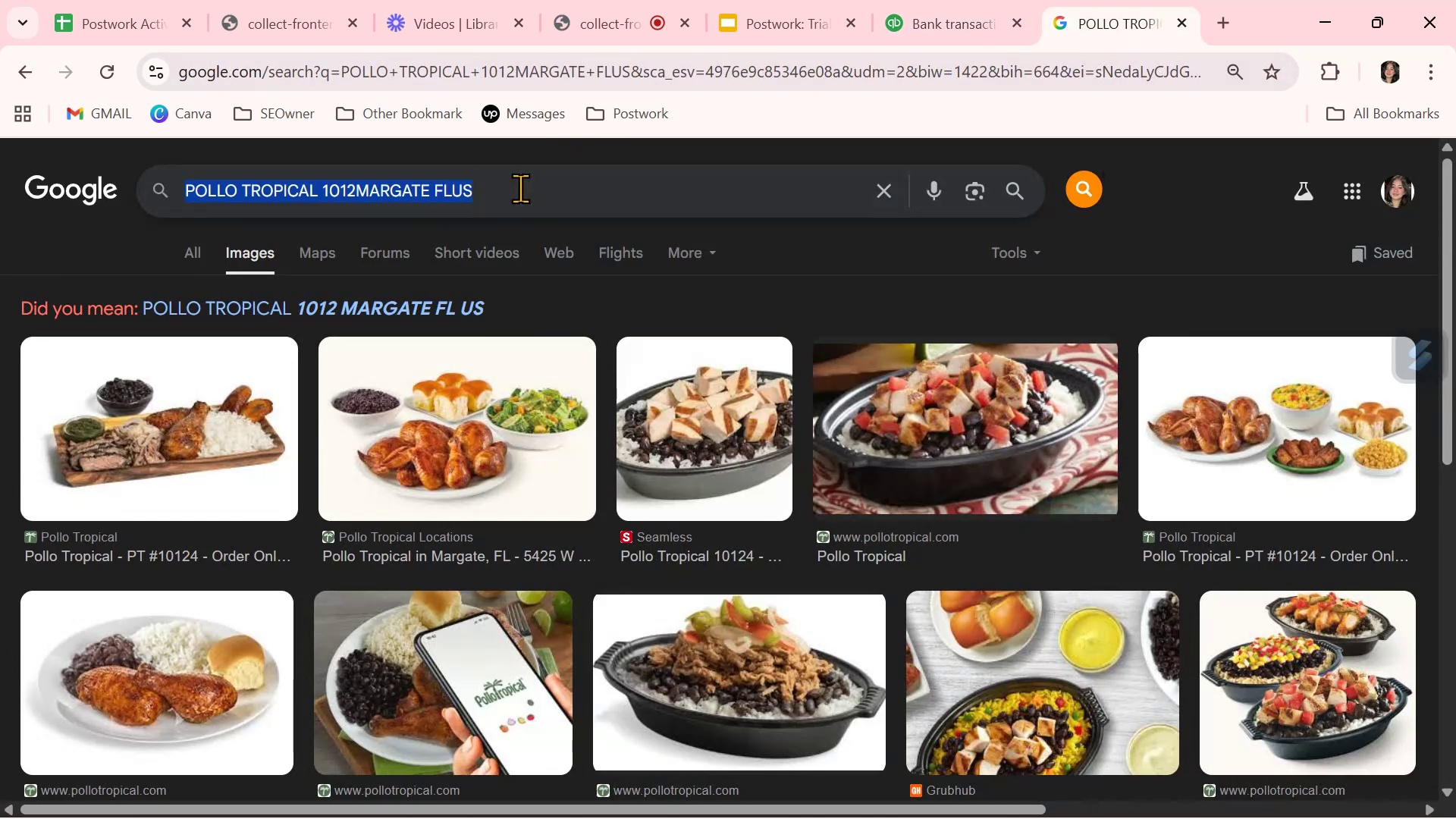 
triple_click([520, 188])
 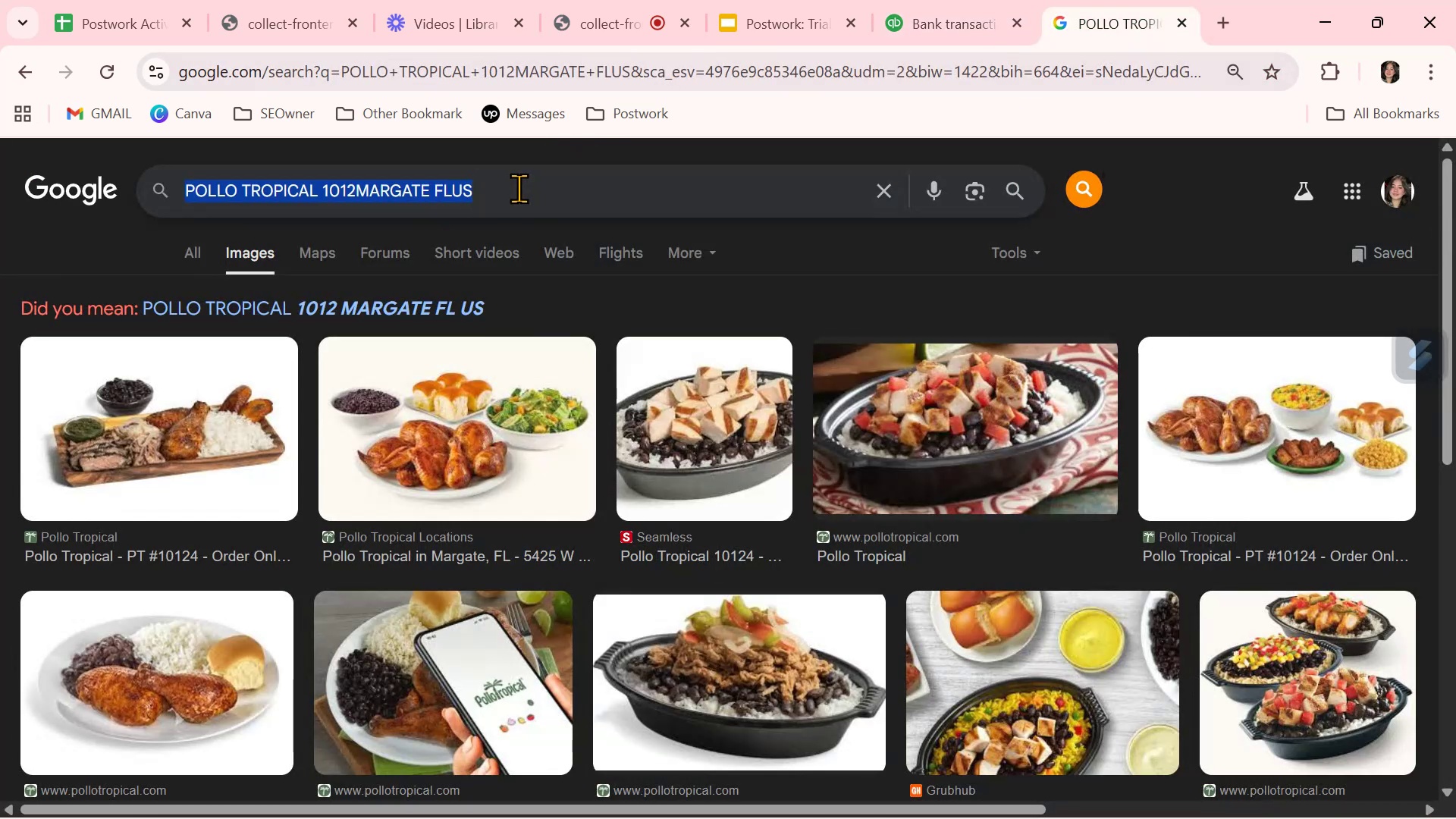 
key(Control+ControlLeft)
 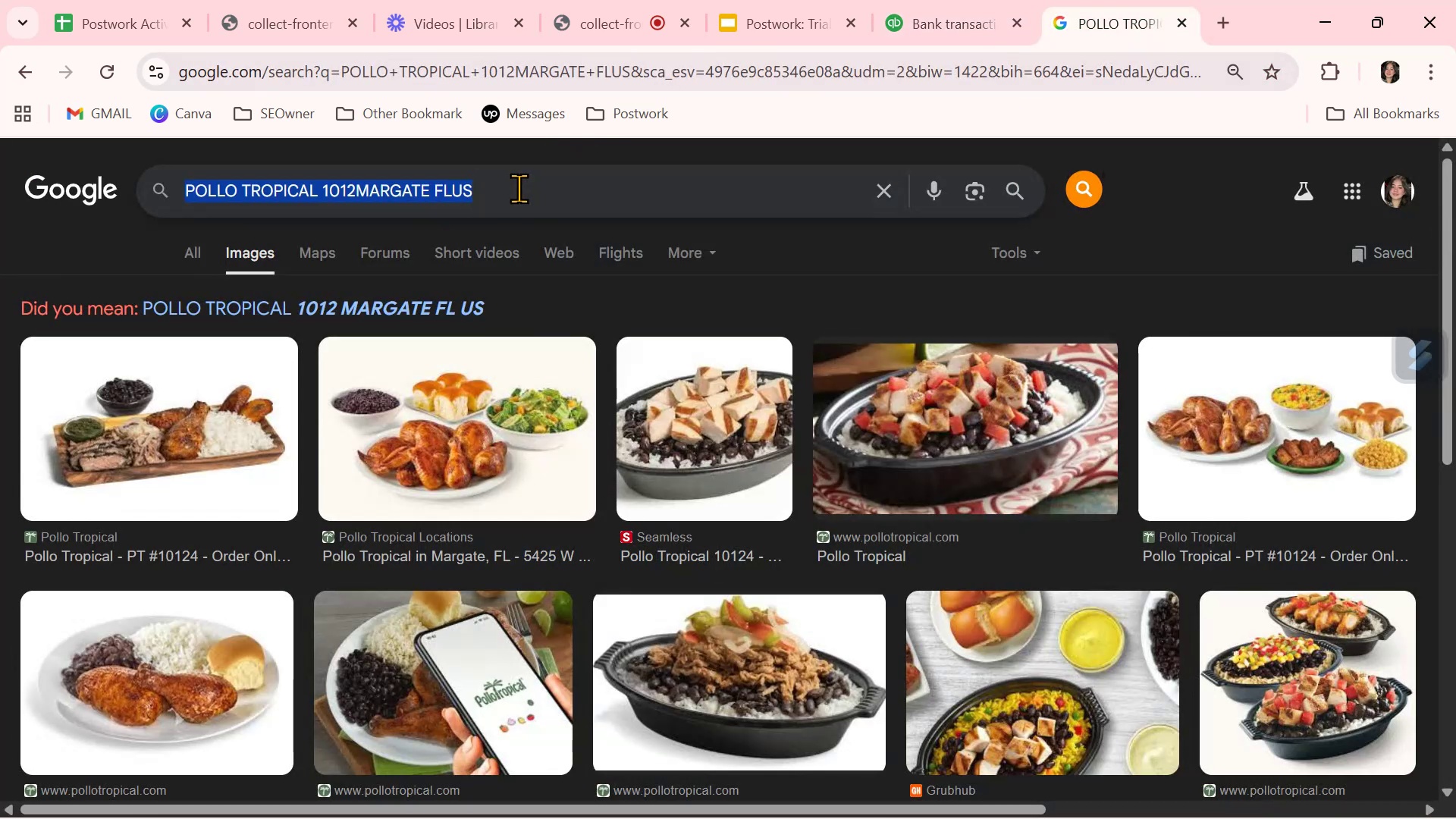 
key(Control+V)
 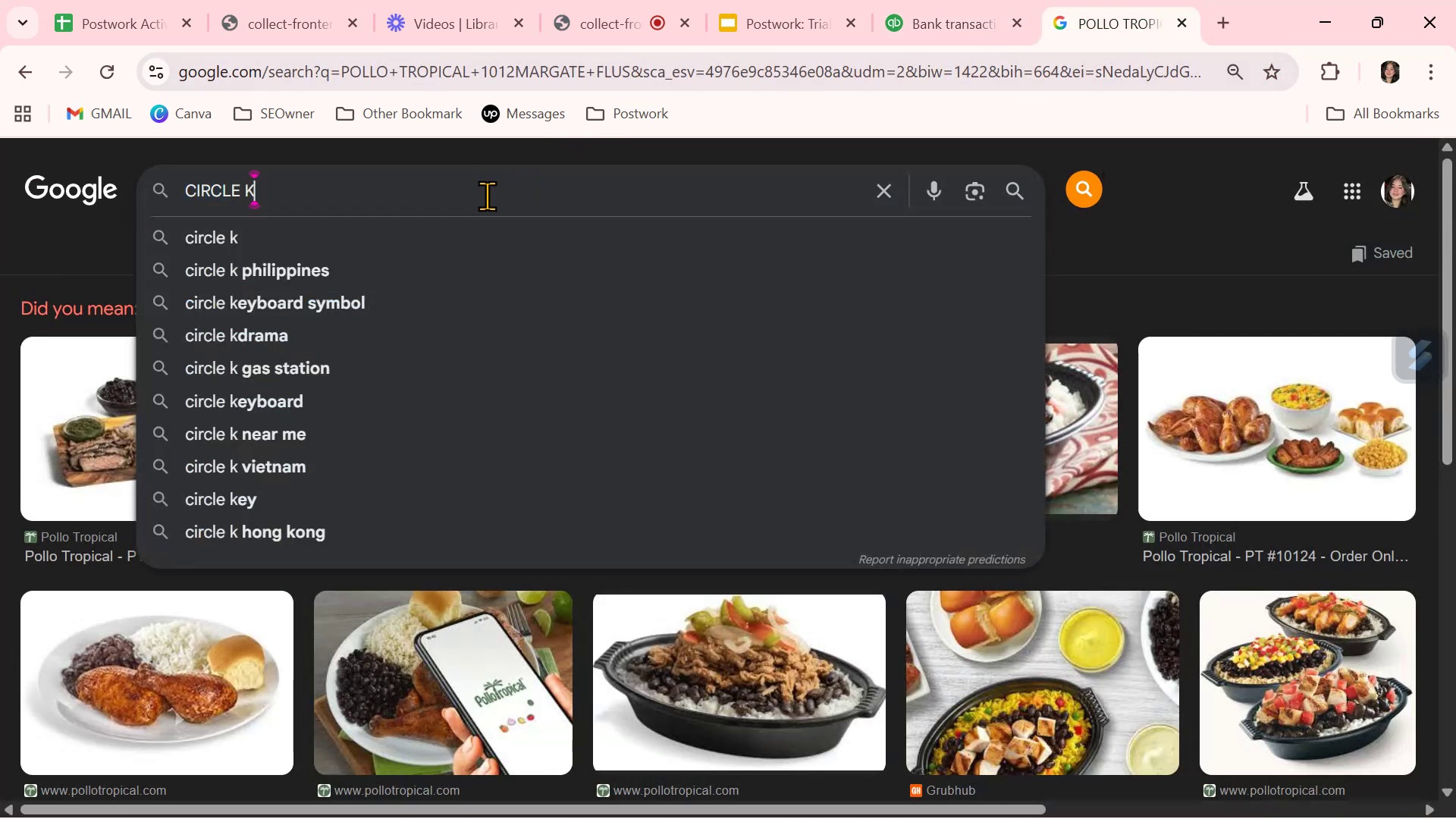 
key(NumpadEnter)
 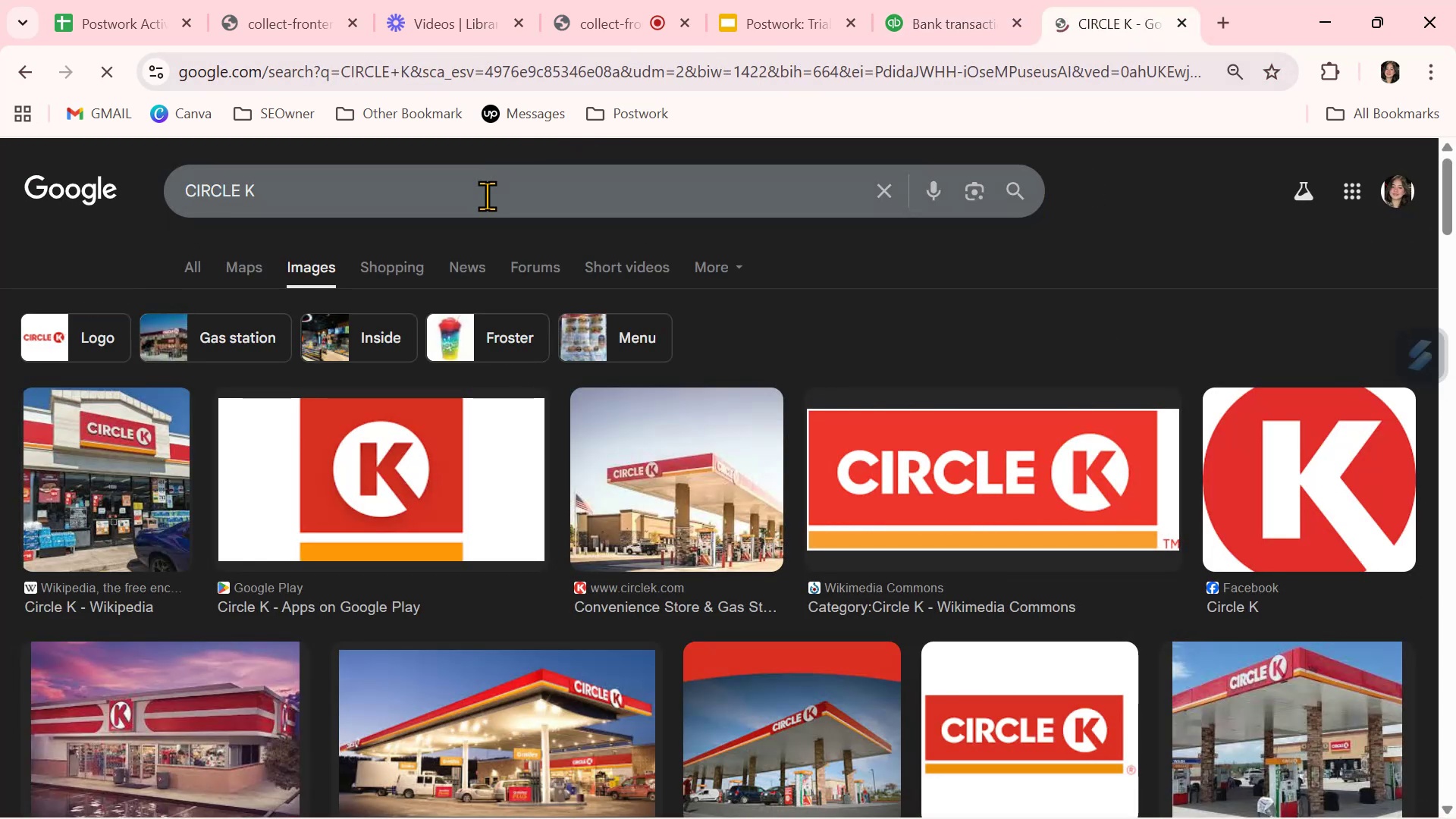 
wait(5.01)
 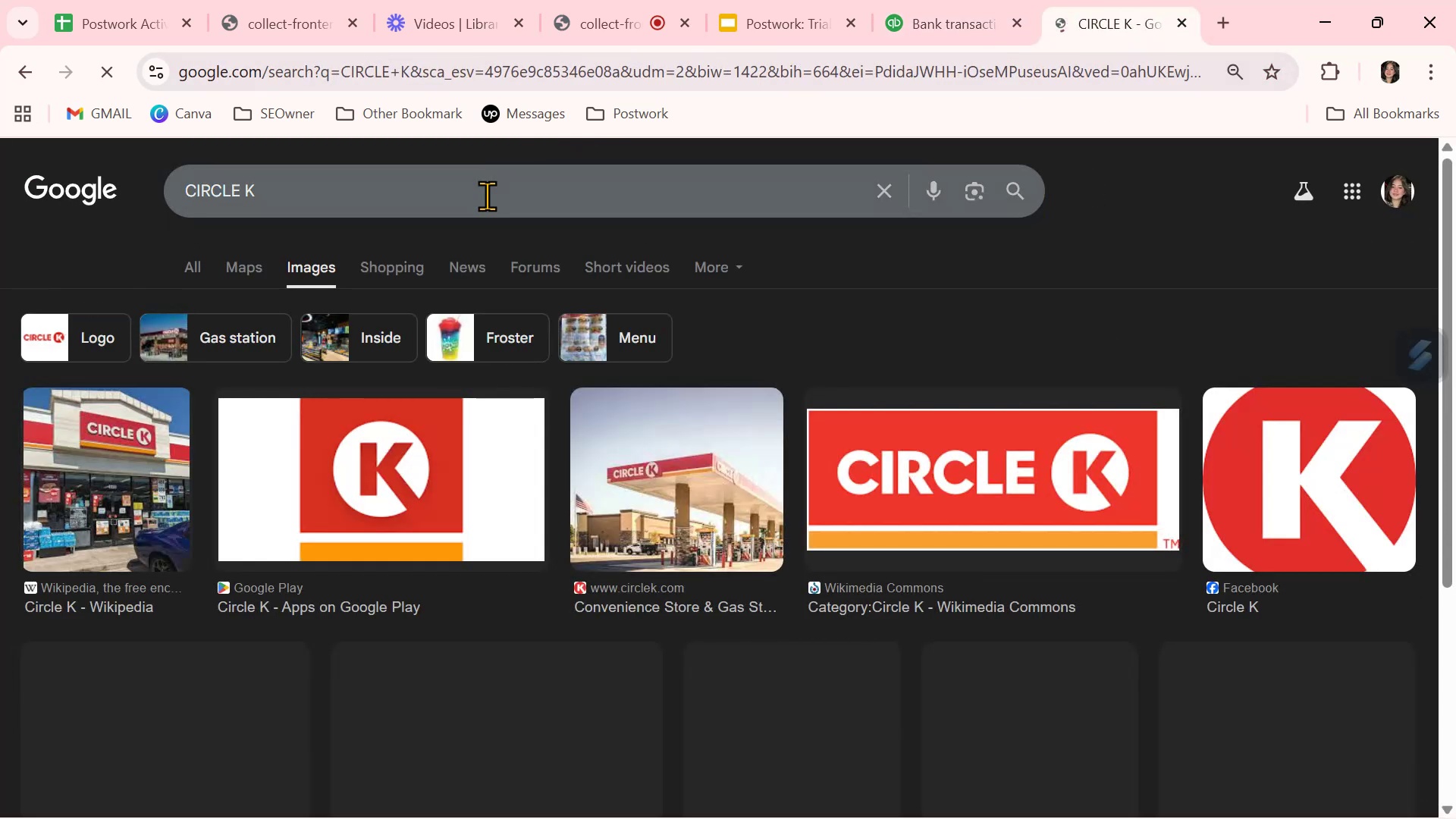 
left_click([924, 24])
 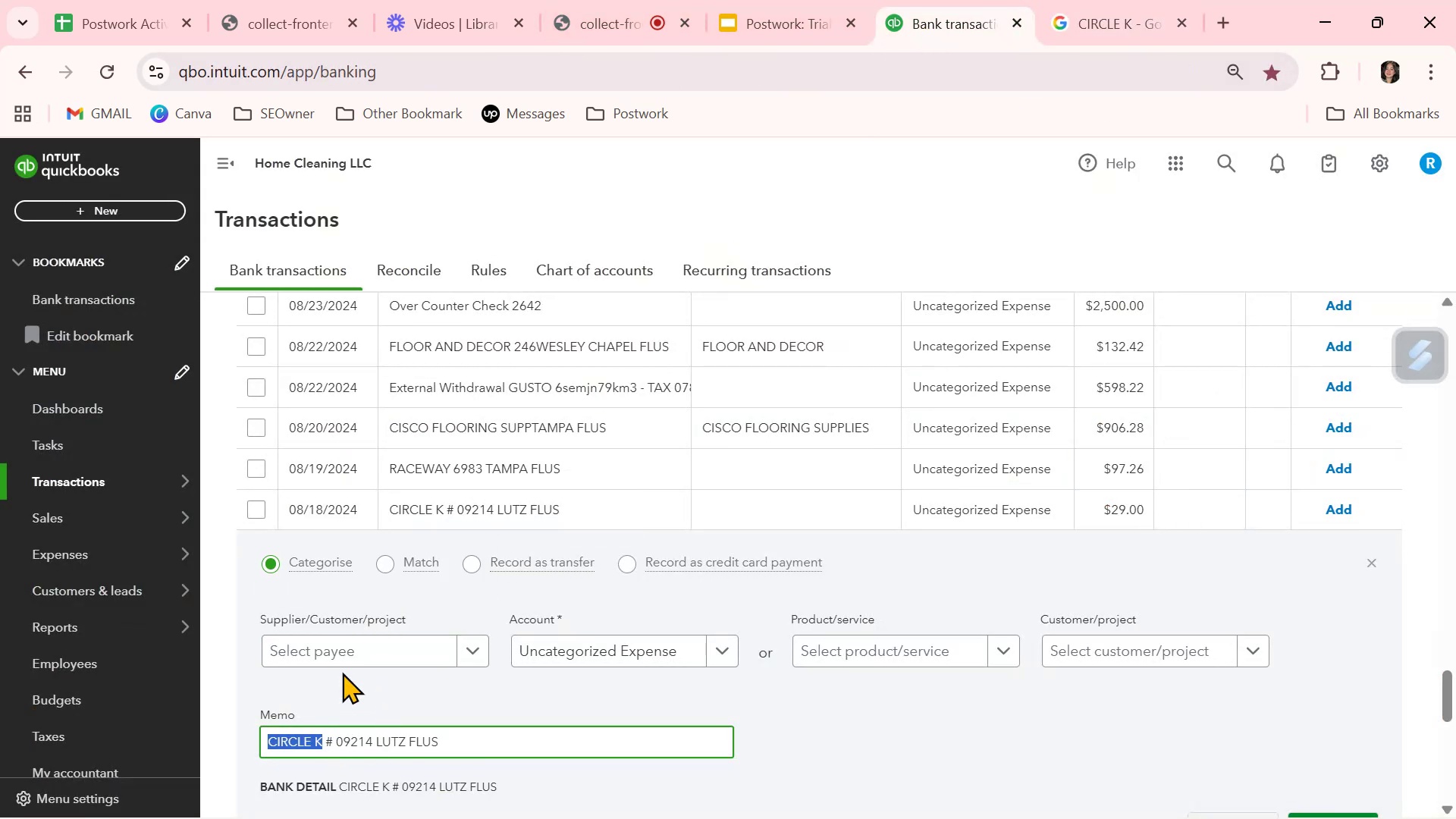 
left_click([346, 653])
 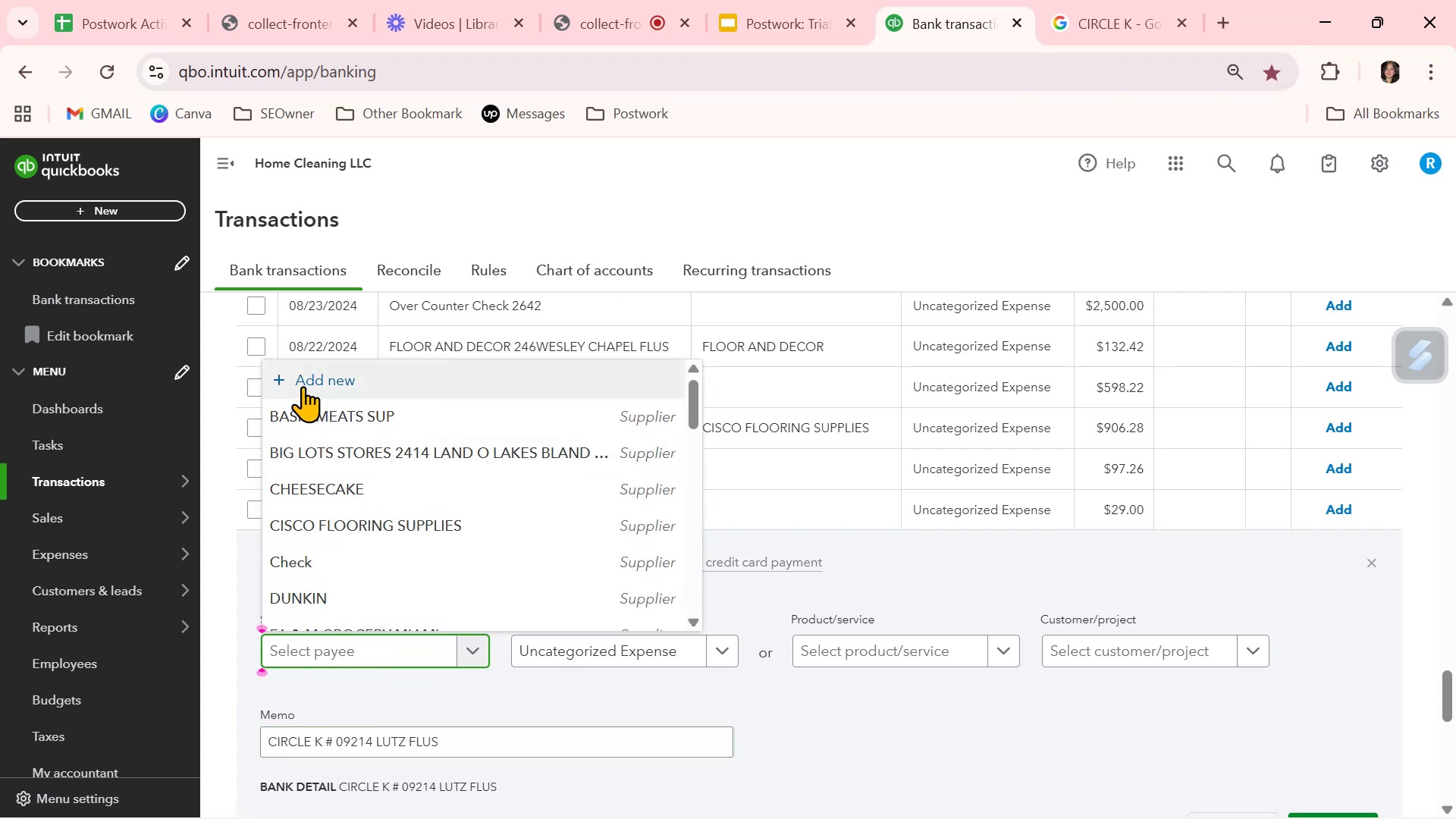 
left_click([303, 382])
 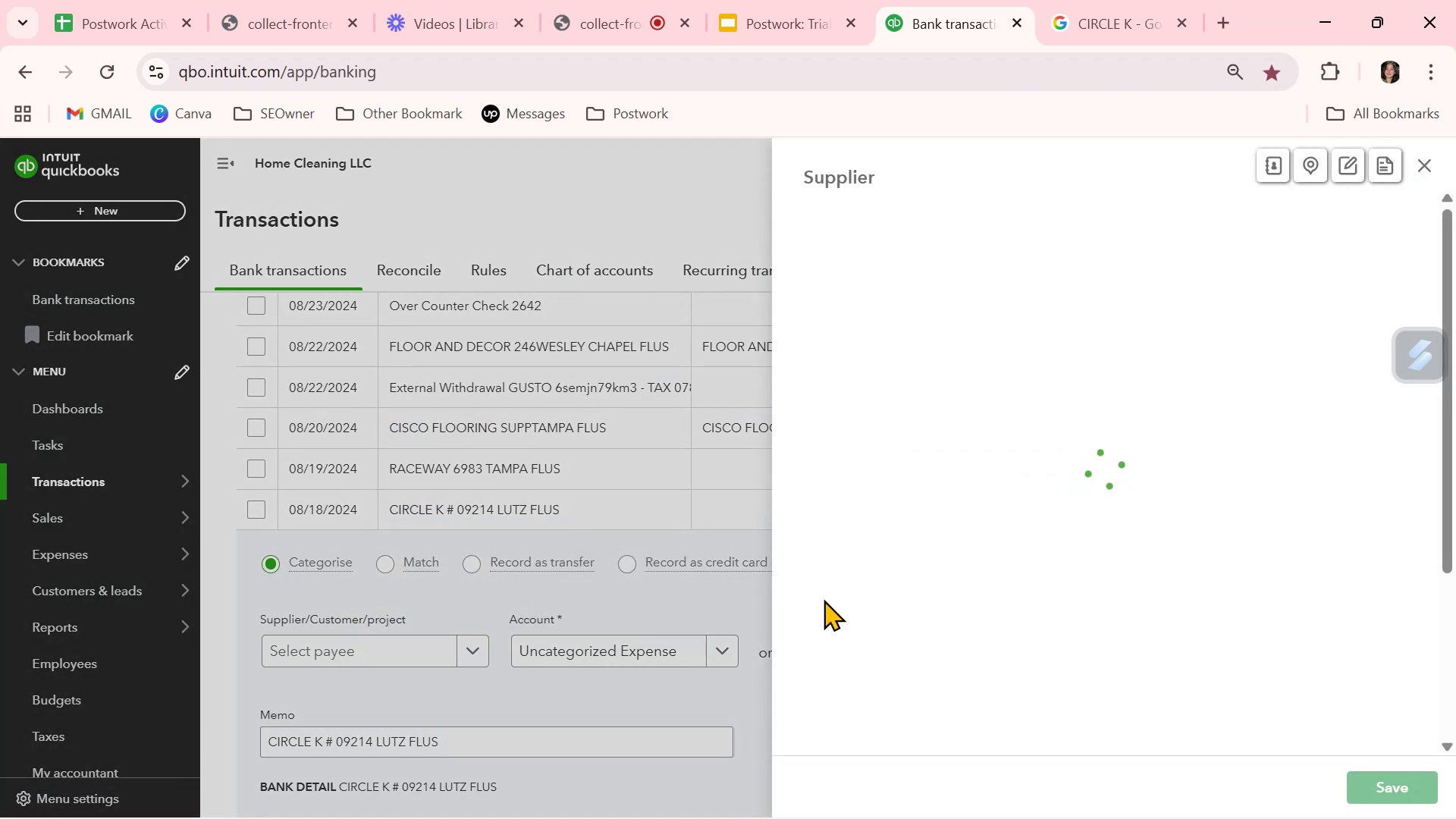 
key(Control+ControlLeft)
 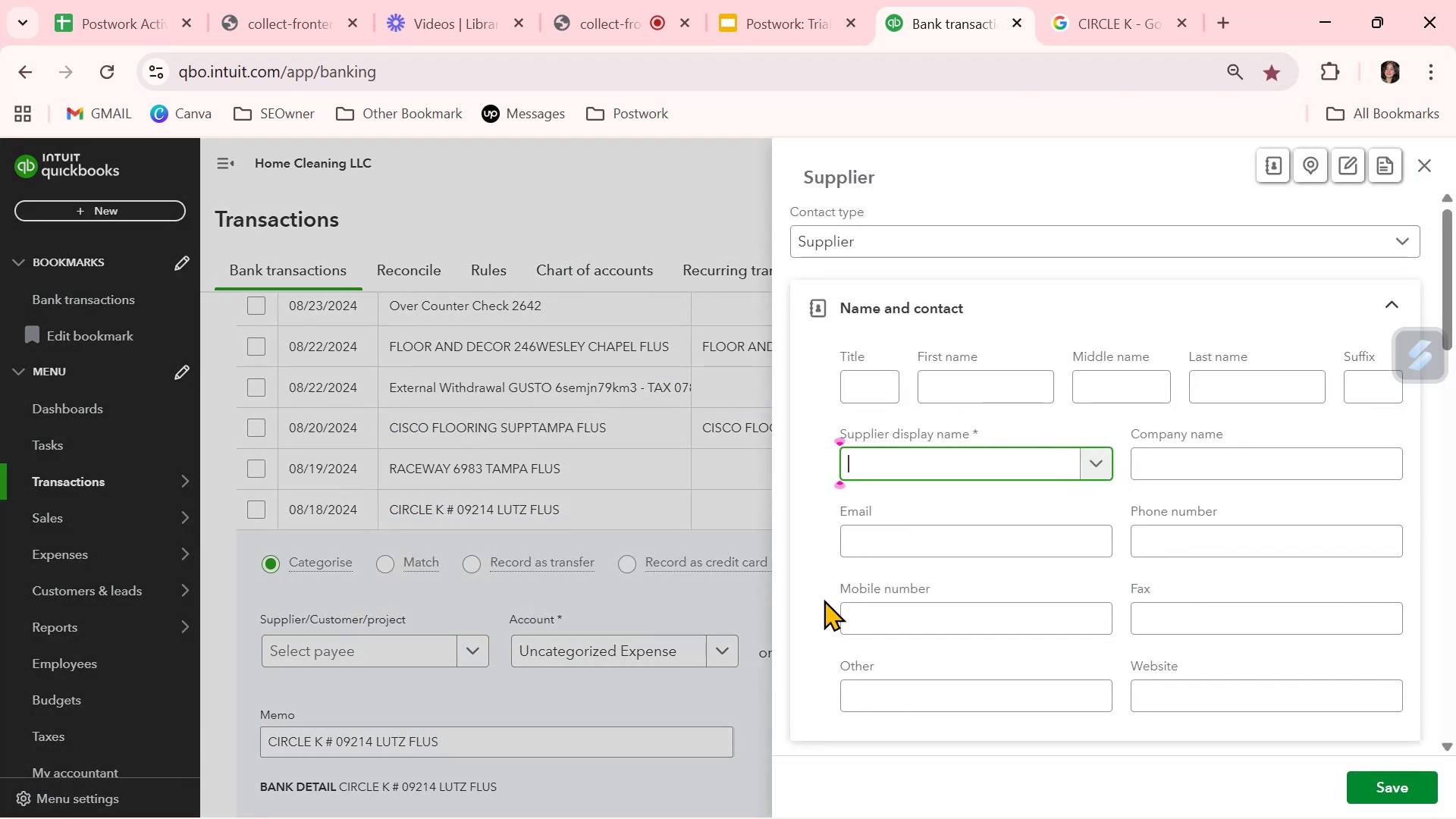 
key(Control+V)
 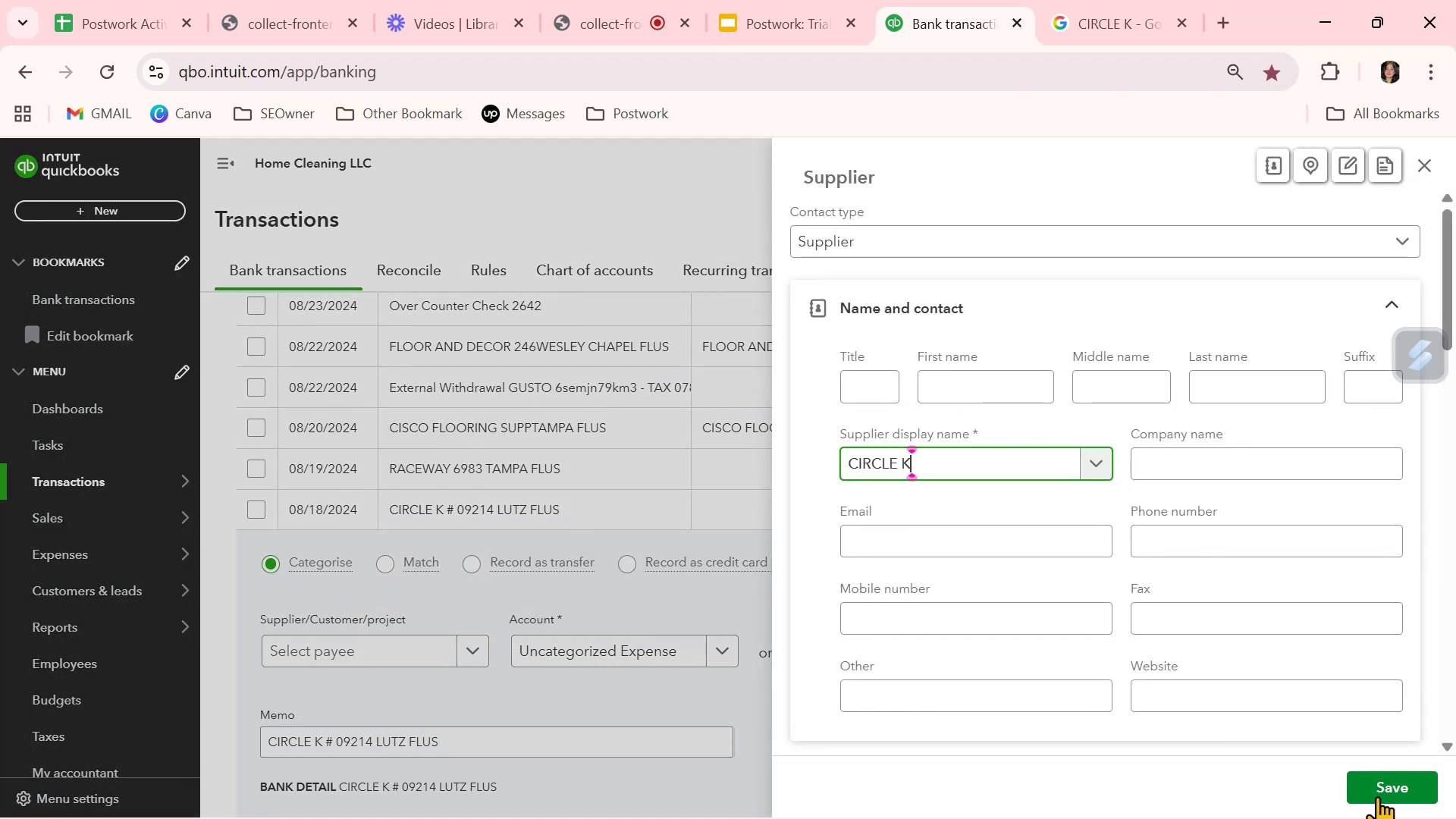 
left_click([1399, 800])
 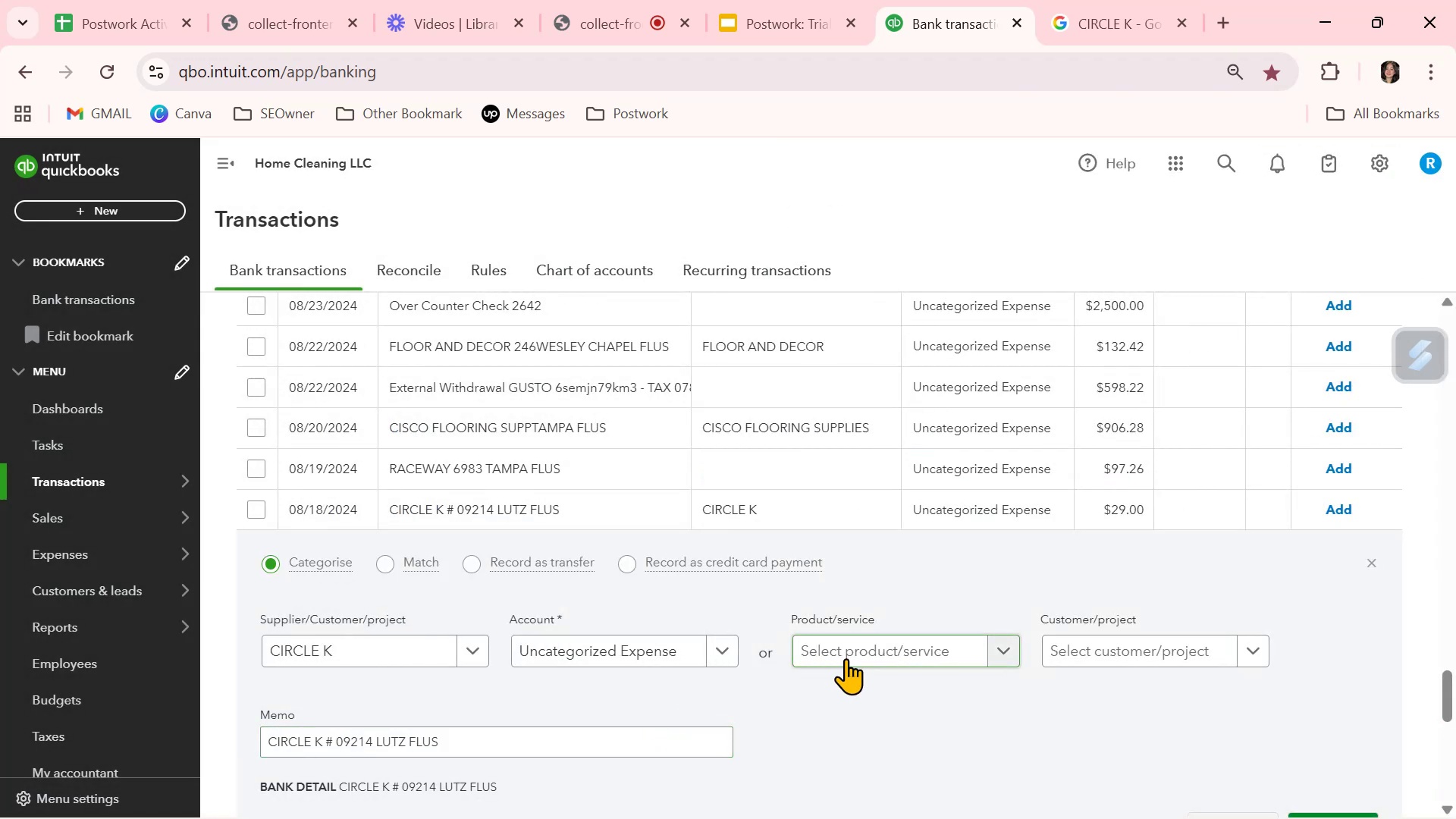 
left_click([717, 654])
 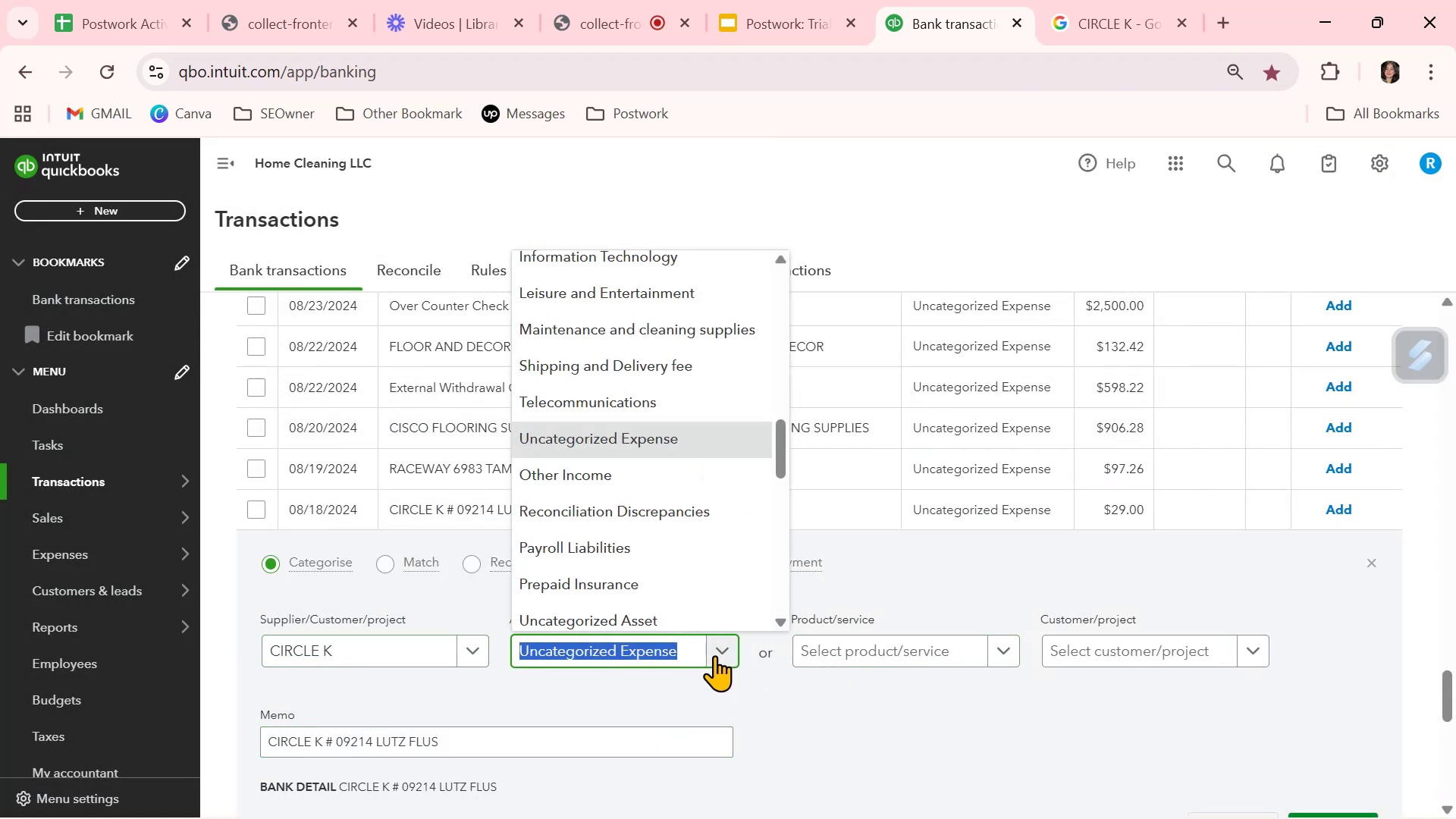 
type(VEH)
 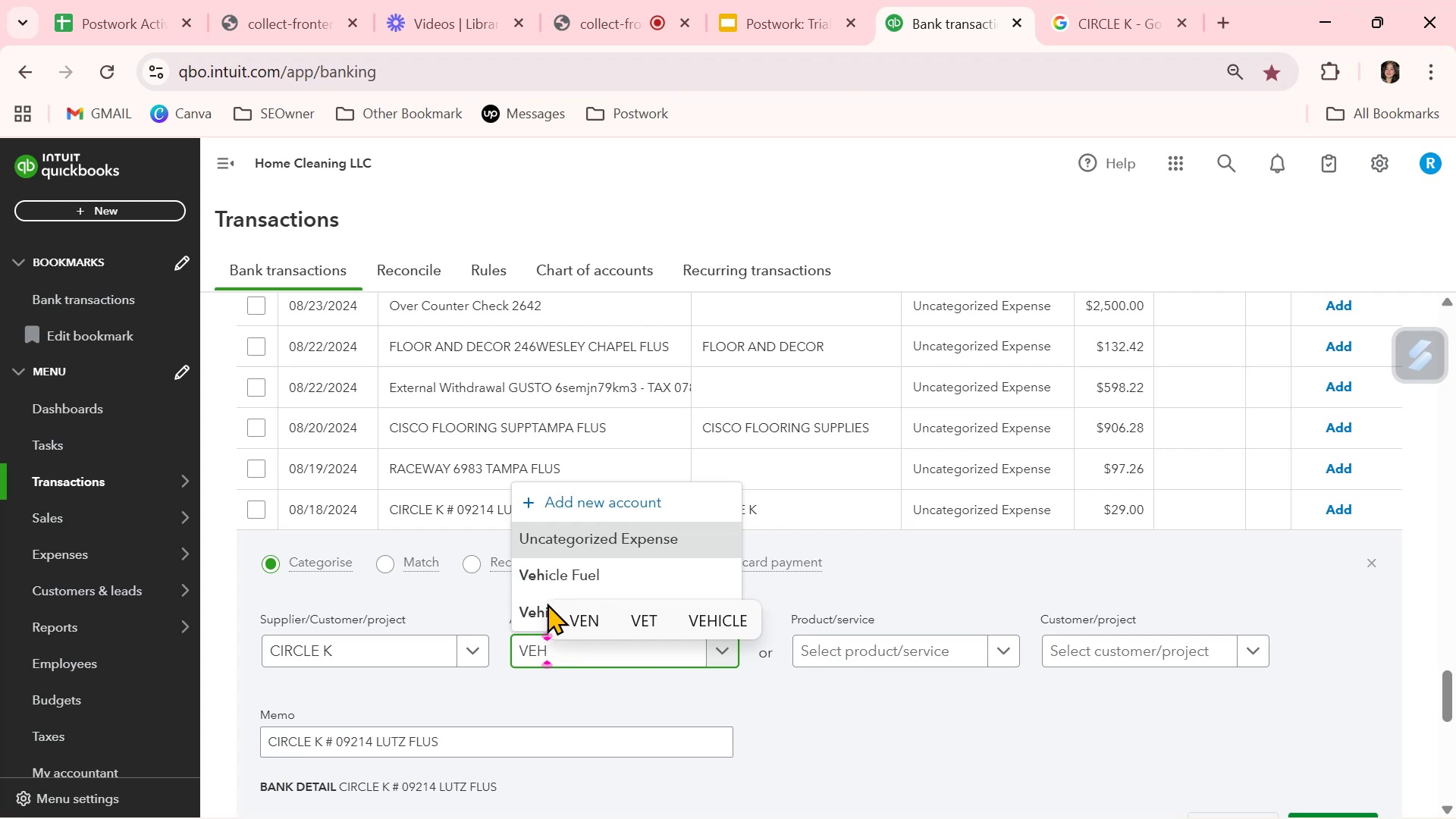 
left_click([525, 610])
 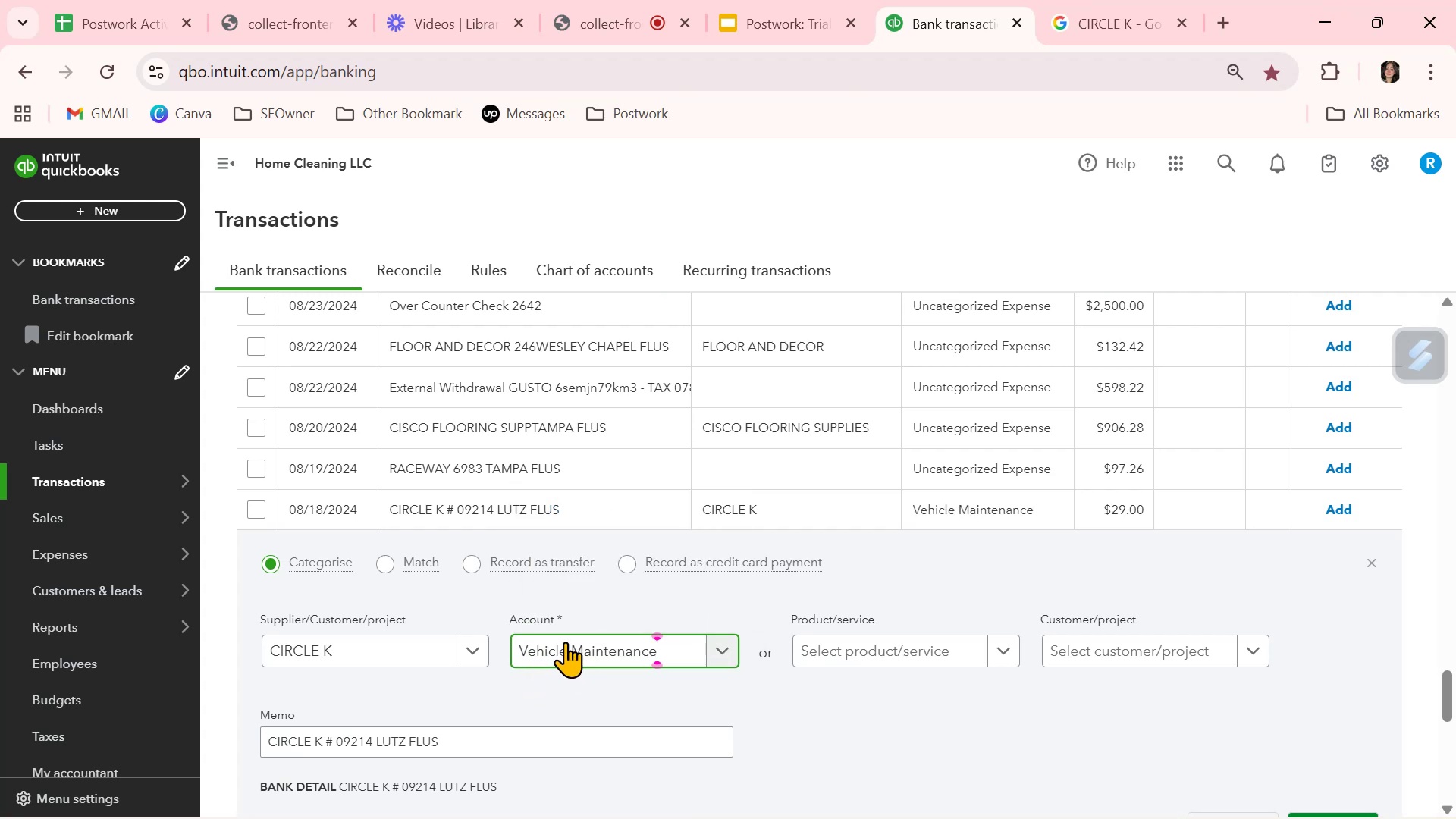 
left_click([565, 642])
 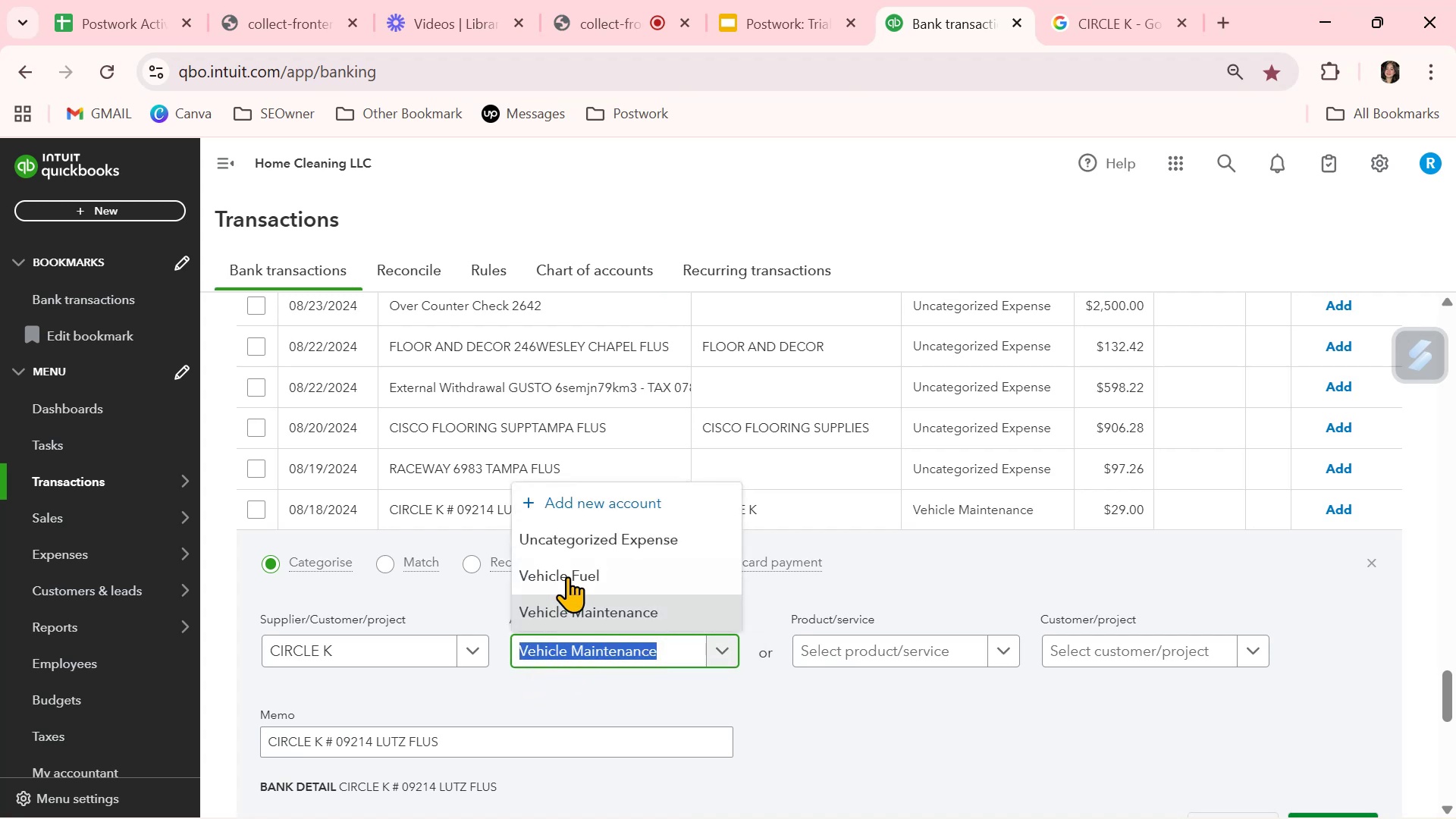 
left_click([567, 576])
 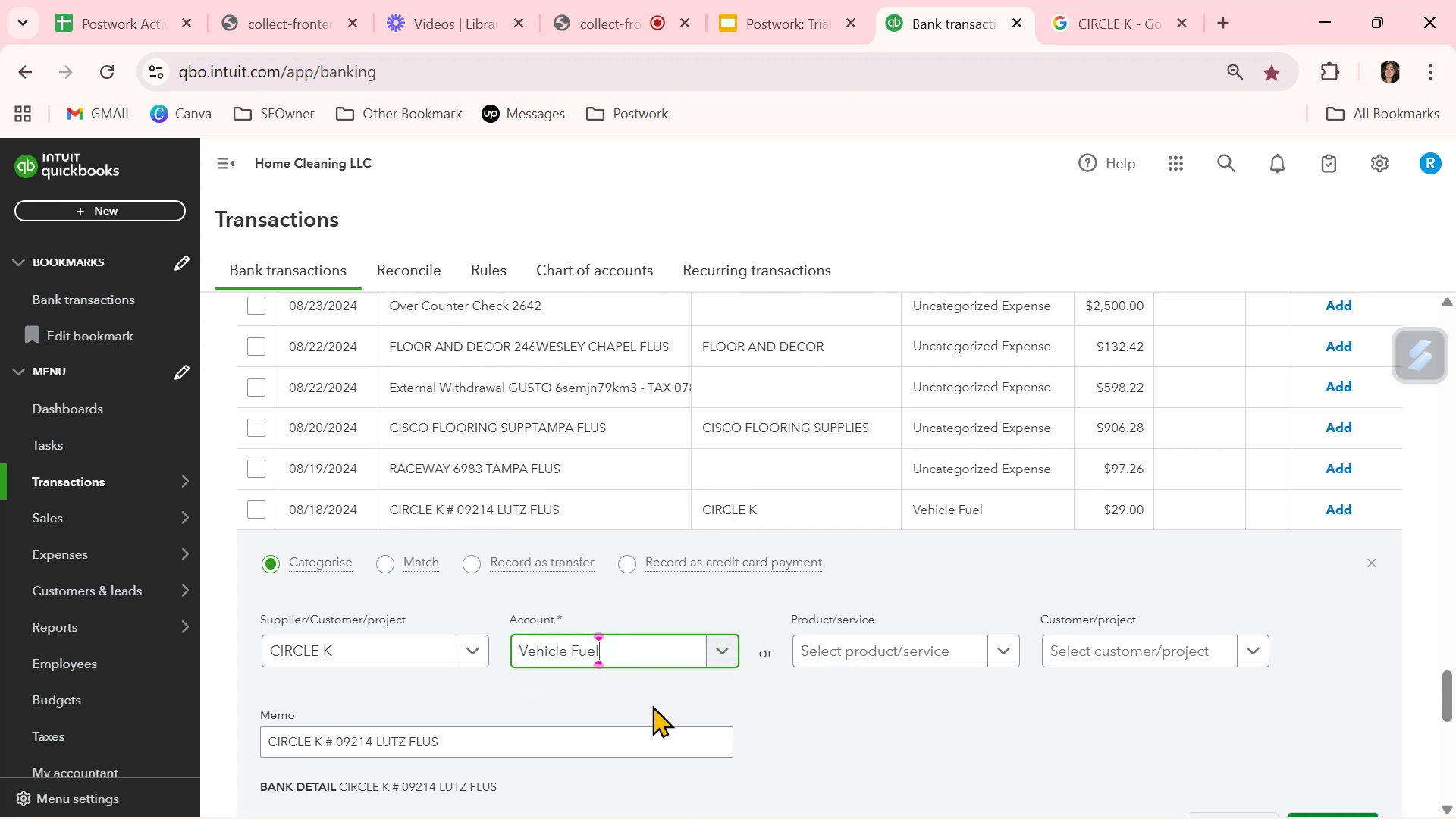 
left_click([649, 696])
 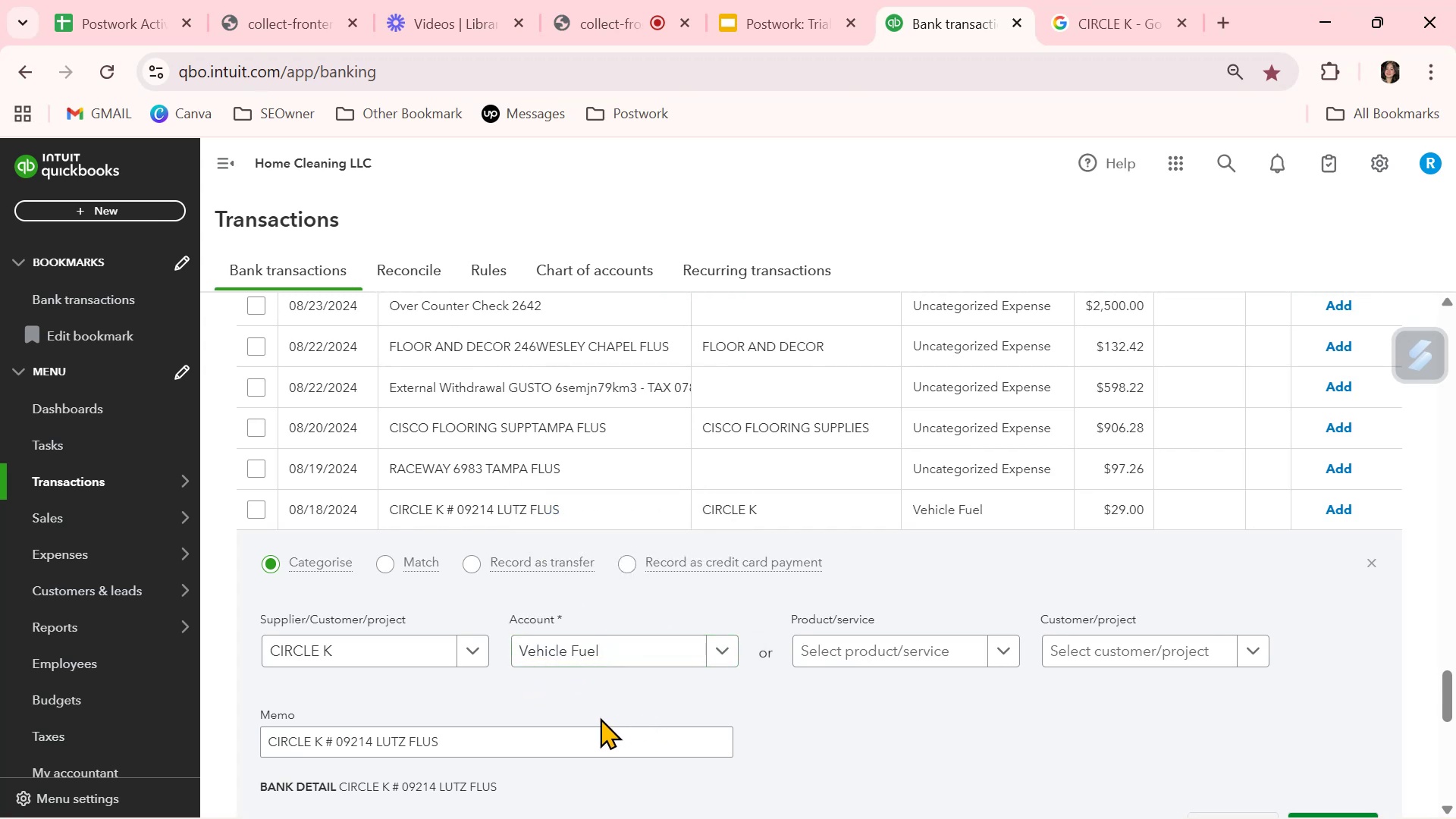 
scroll: coordinate [592, 719], scroll_direction: down, amount: 1.0
 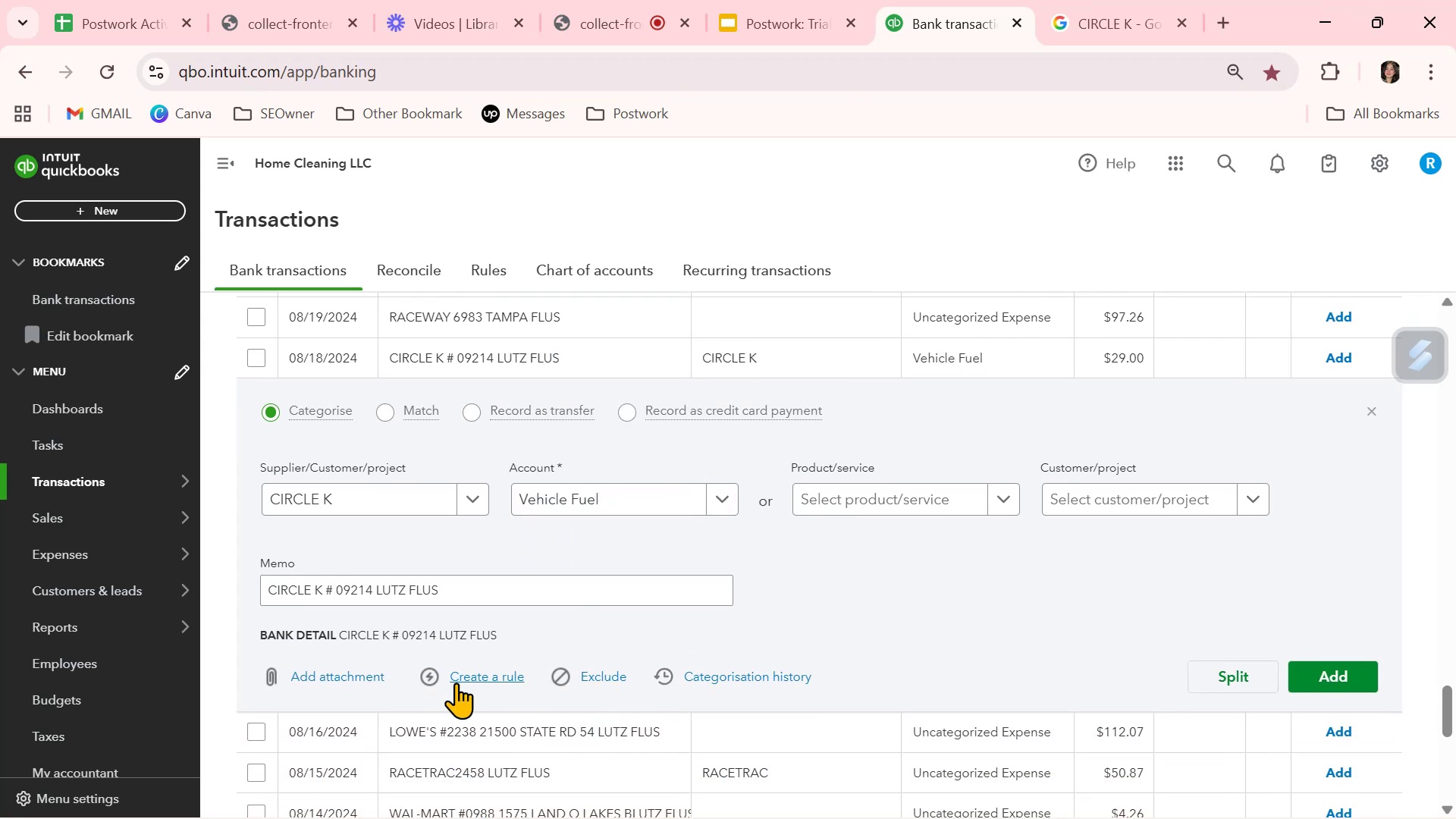 
left_click([466, 680])
 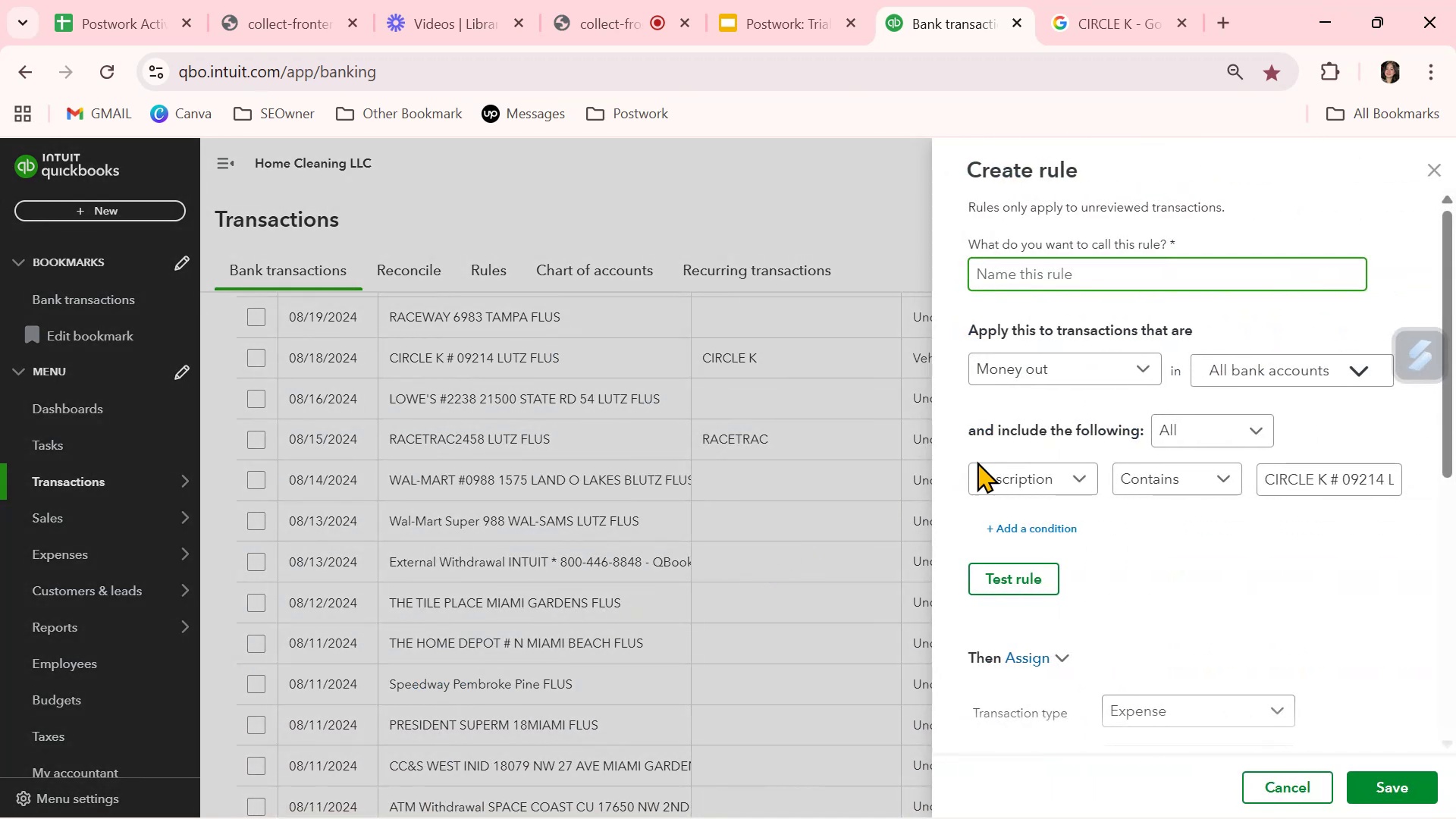 
key(Control+ControlLeft)
 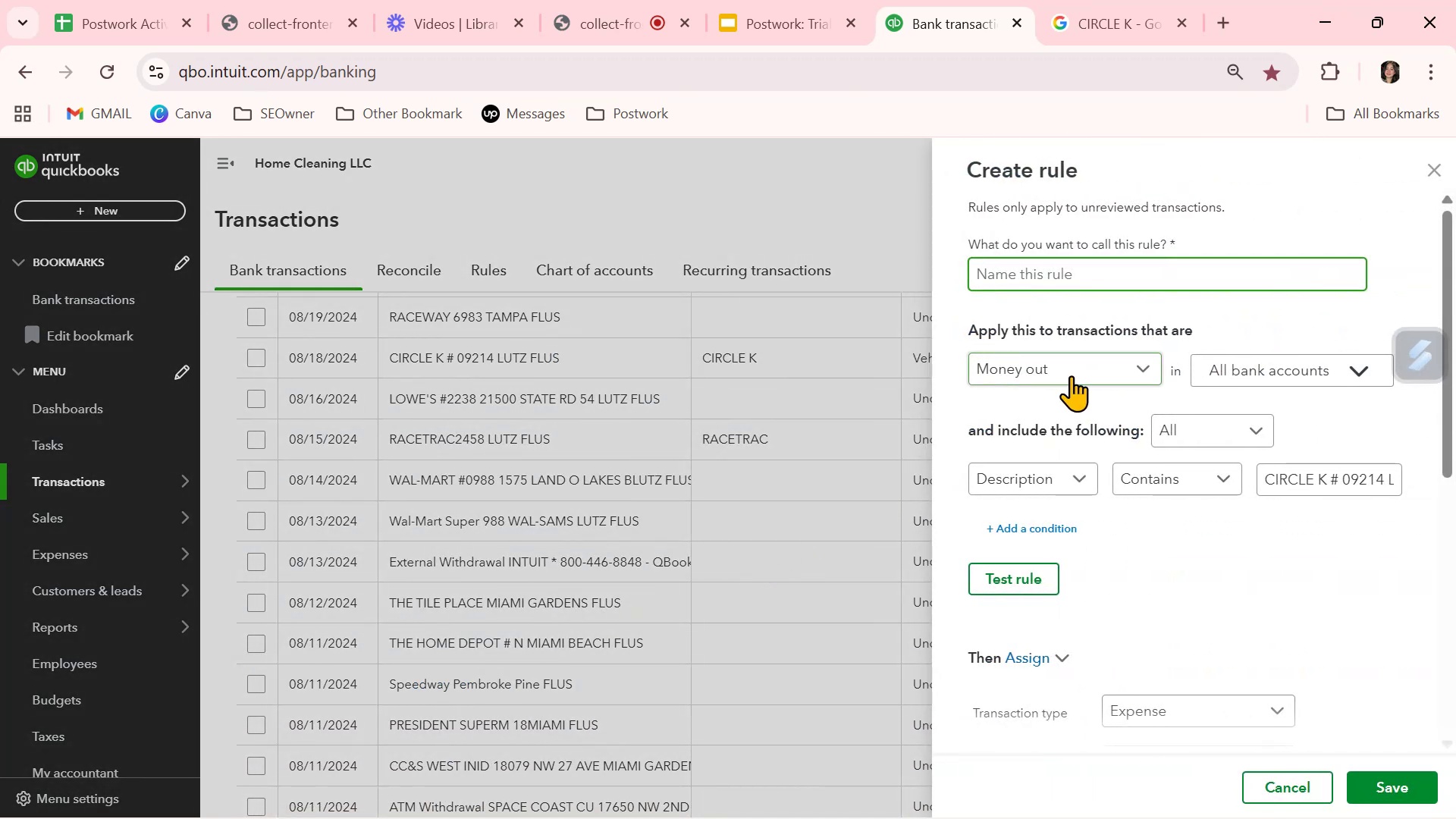 
key(Control+V)
 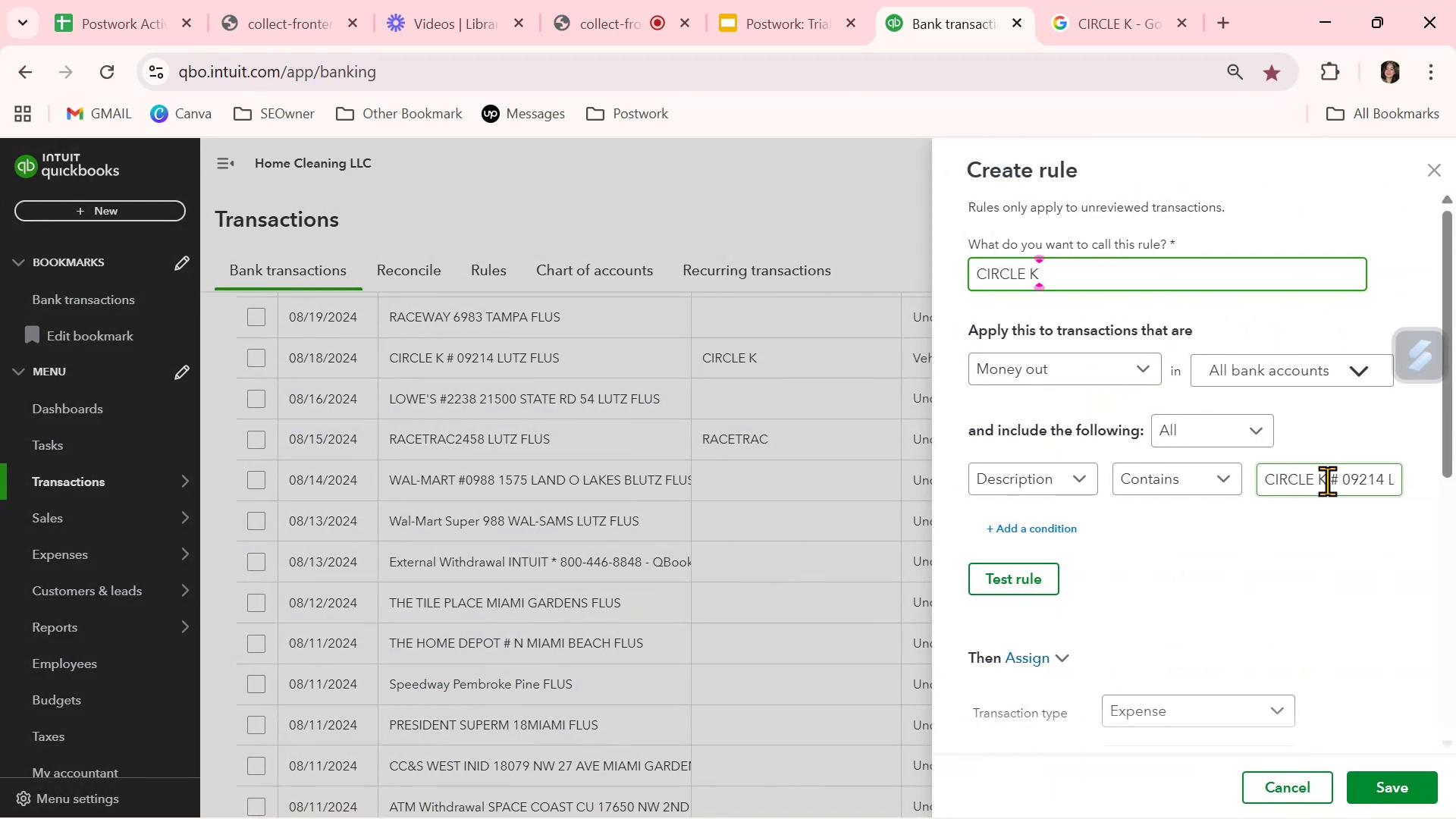 
left_click_drag(start_coordinate=[1330, 477], to_coordinate=[1455, 496])
 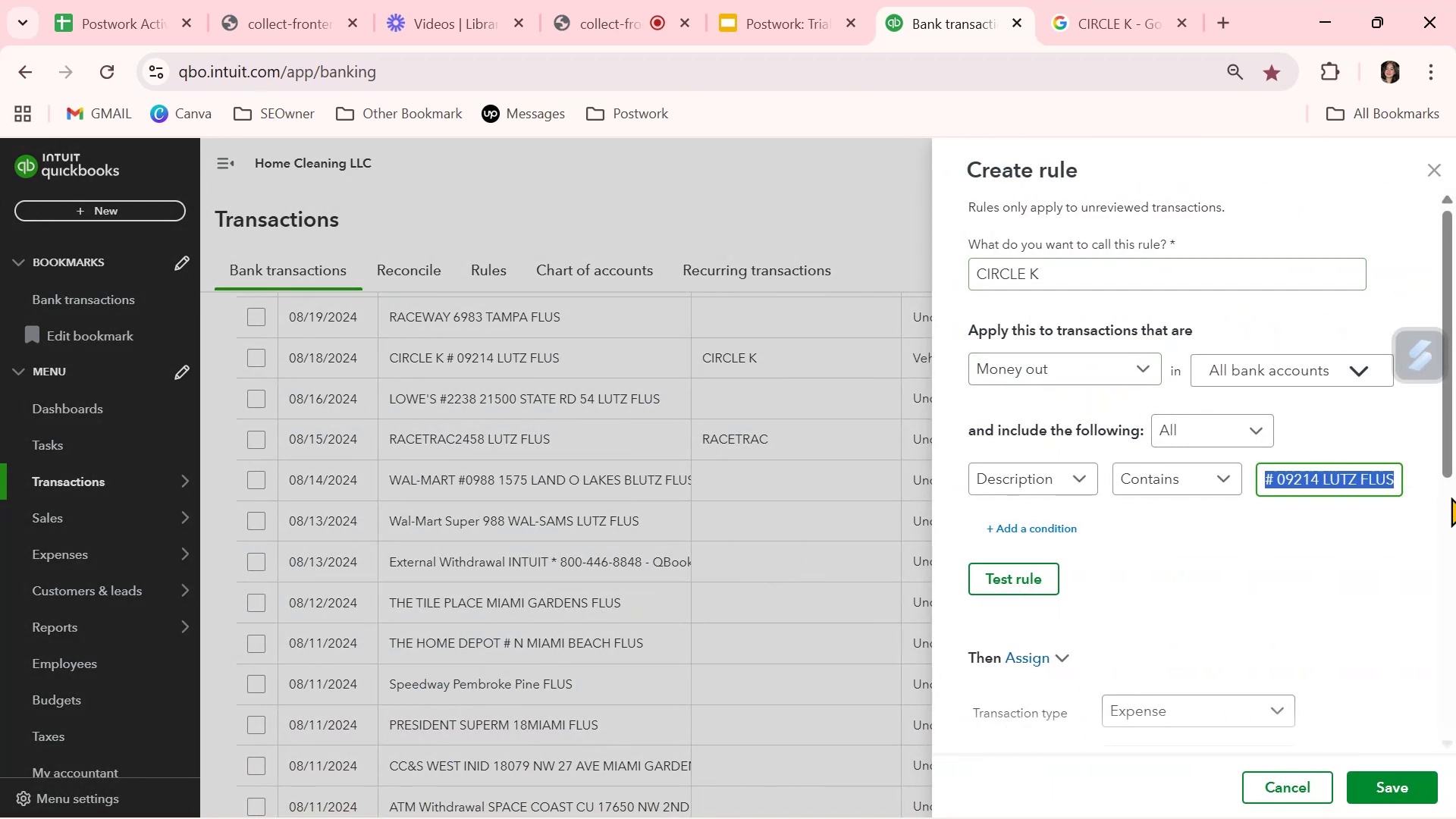 
key(Backspace)
 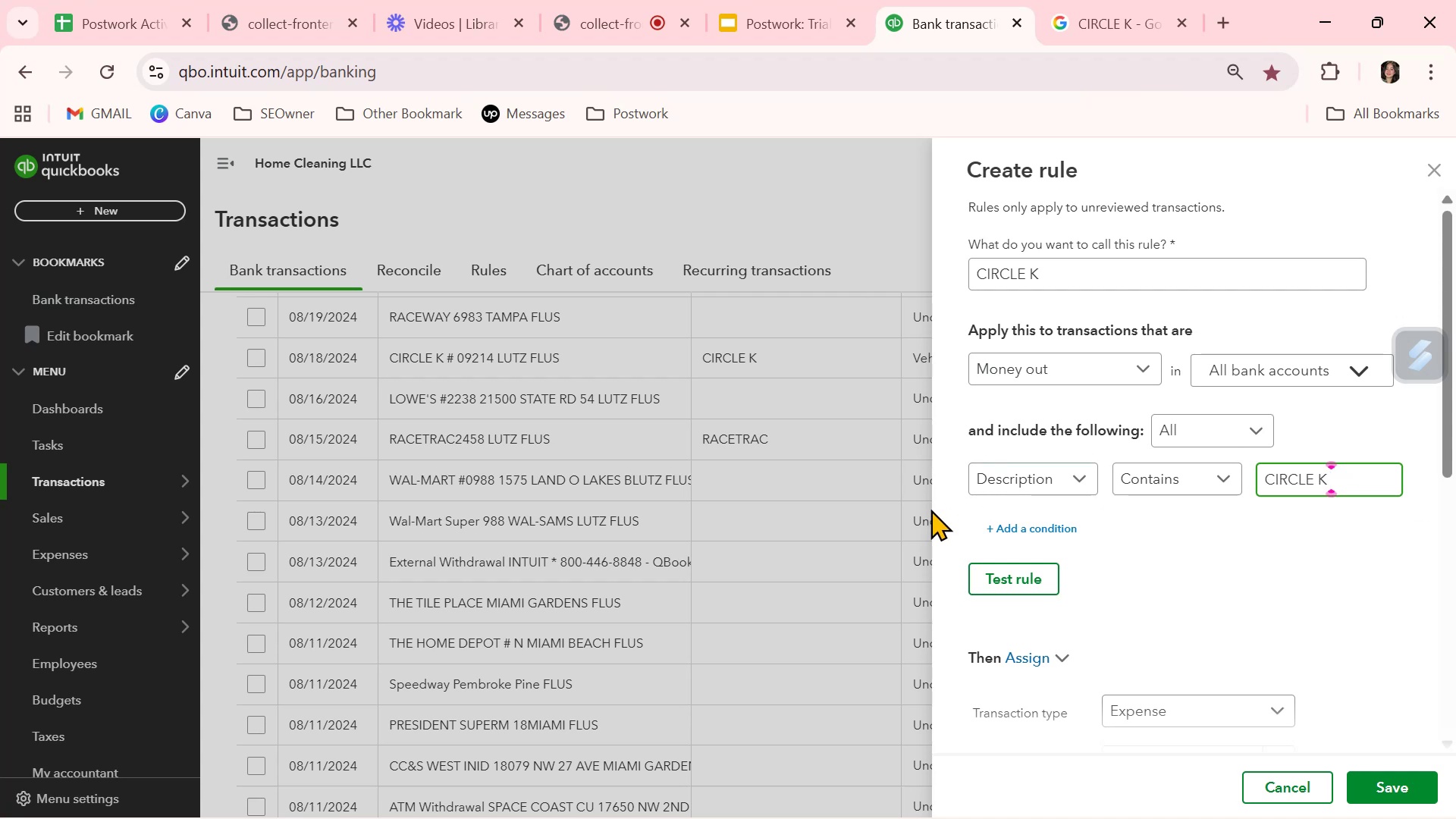 
left_click([998, 568])
 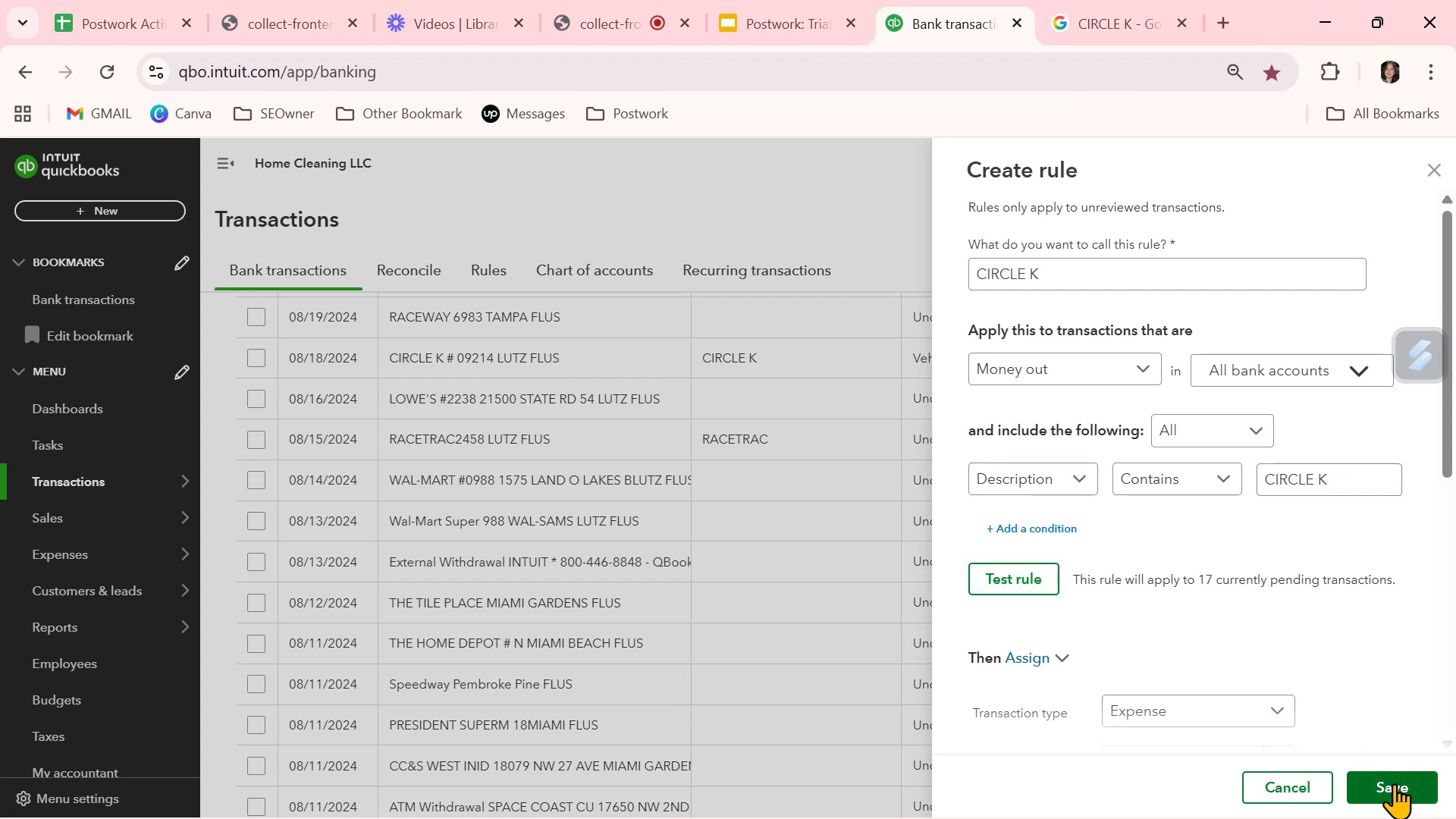 
left_click([1394, 783])
 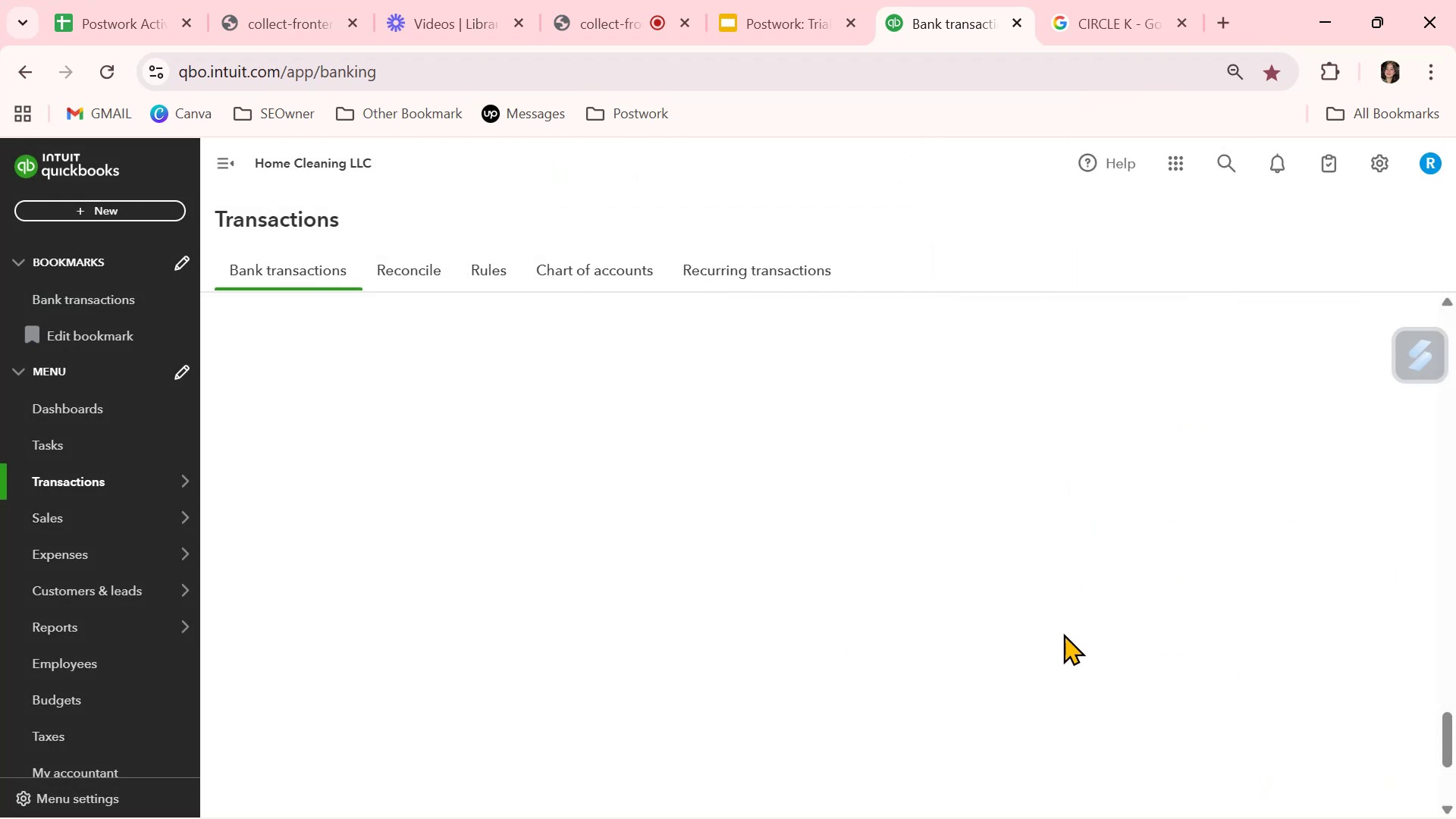 
scroll: coordinate [1067, 633], scroll_direction: up, amount: 29.0
 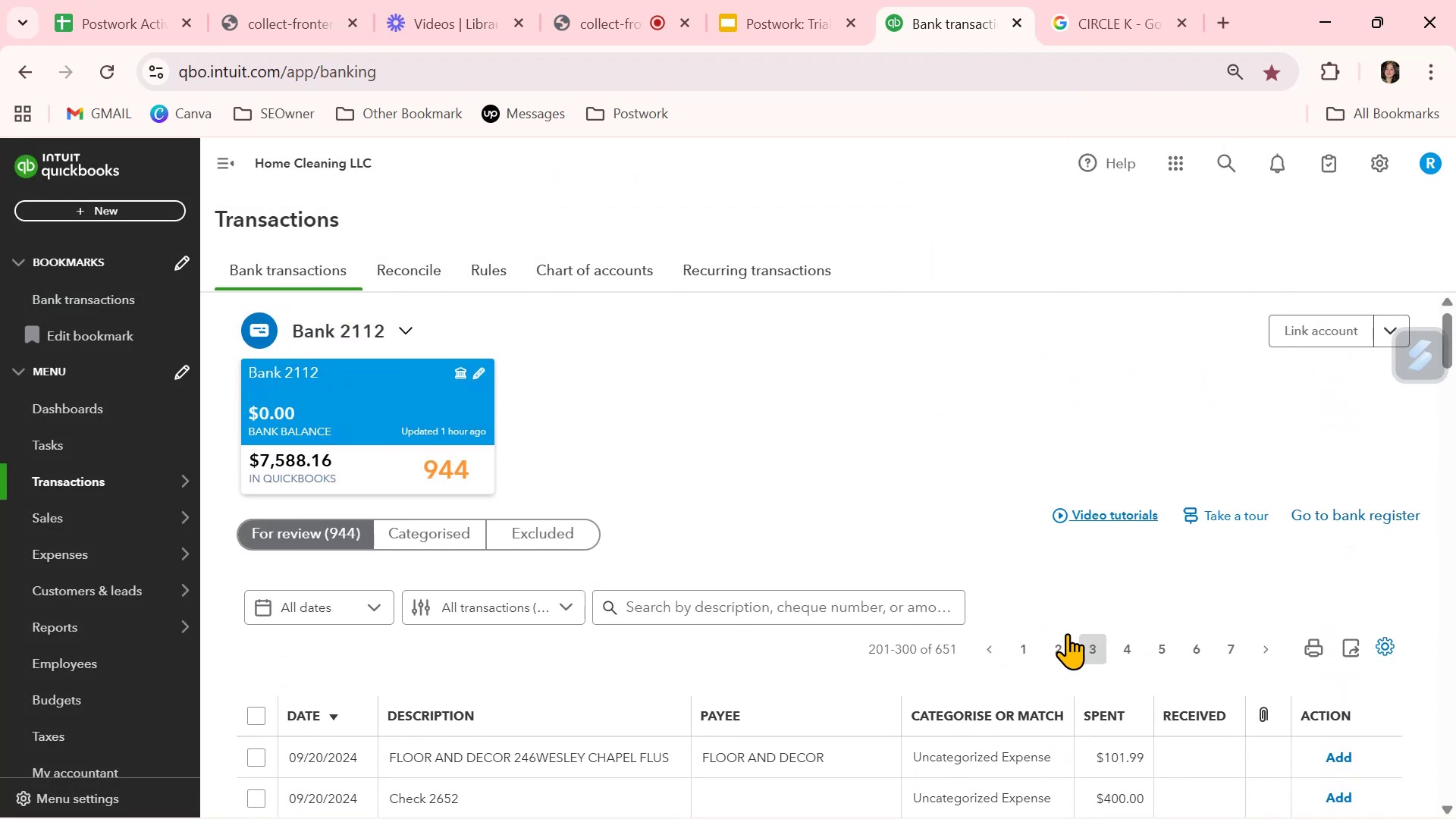 
scroll: coordinate [1035, 684], scroll_direction: down, amount: 6.0
 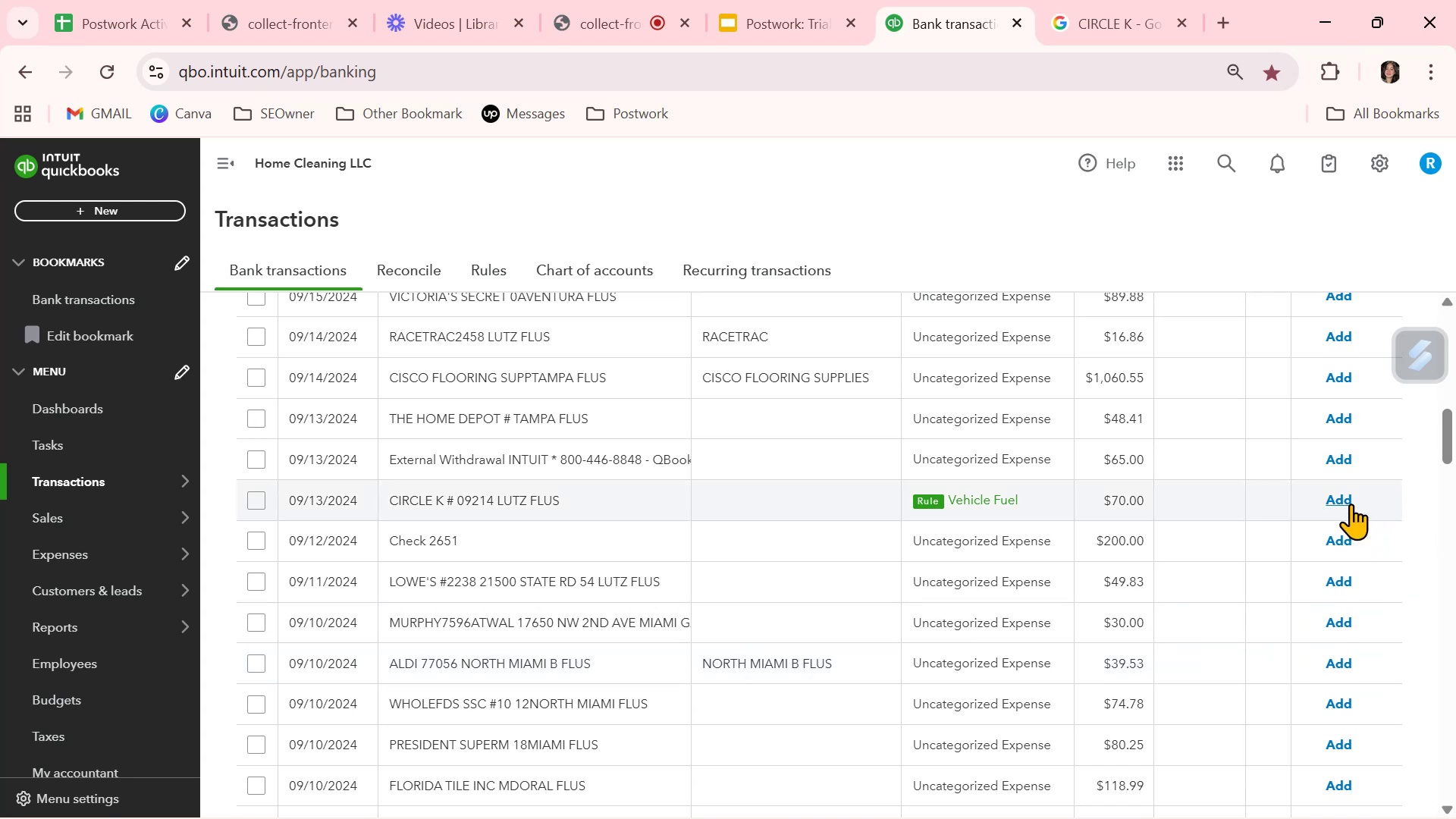 
left_click([1348, 501])
 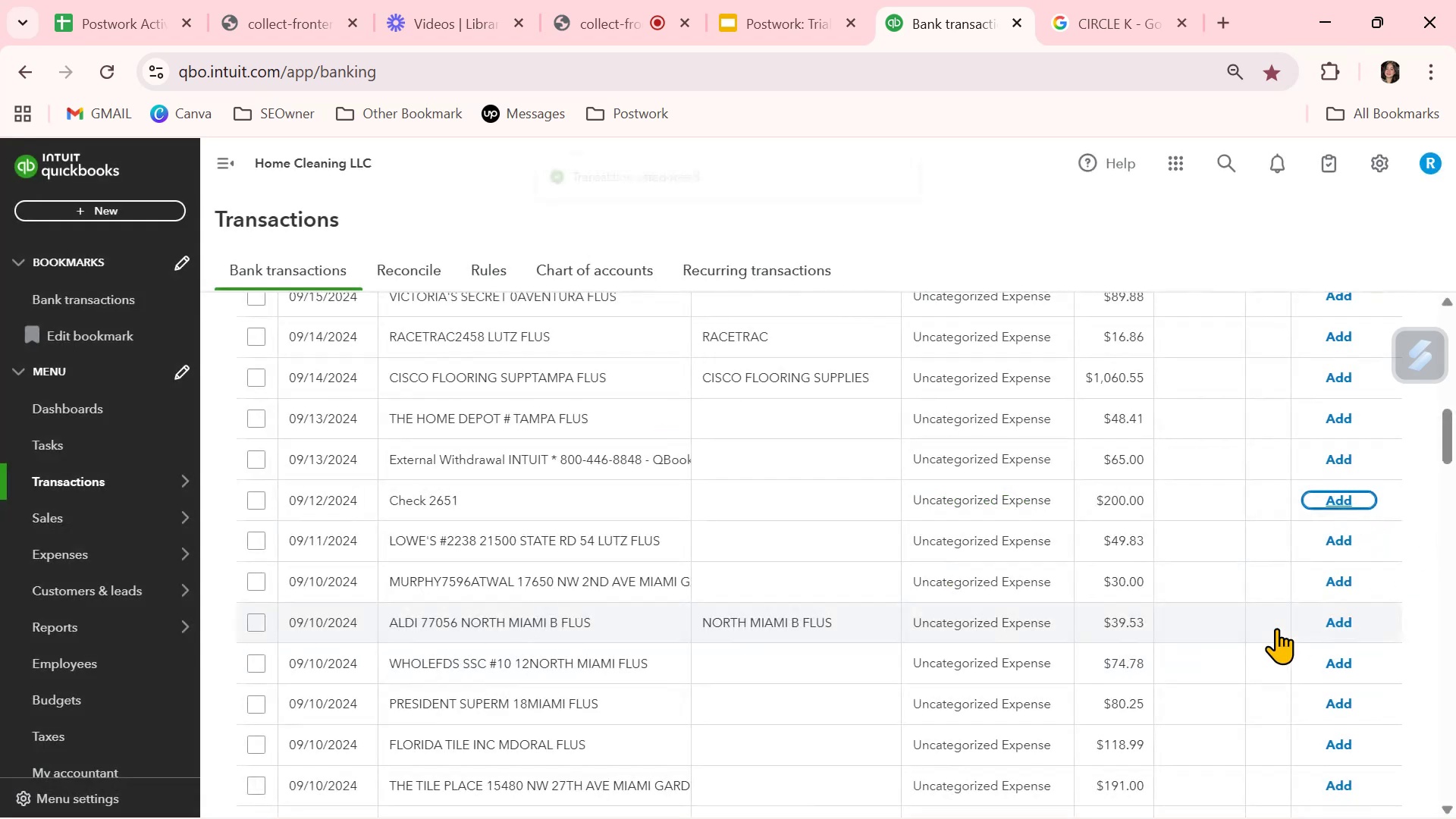 
scroll: coordinate [1282, 667], scroll_direction: down, amount: 10.0
 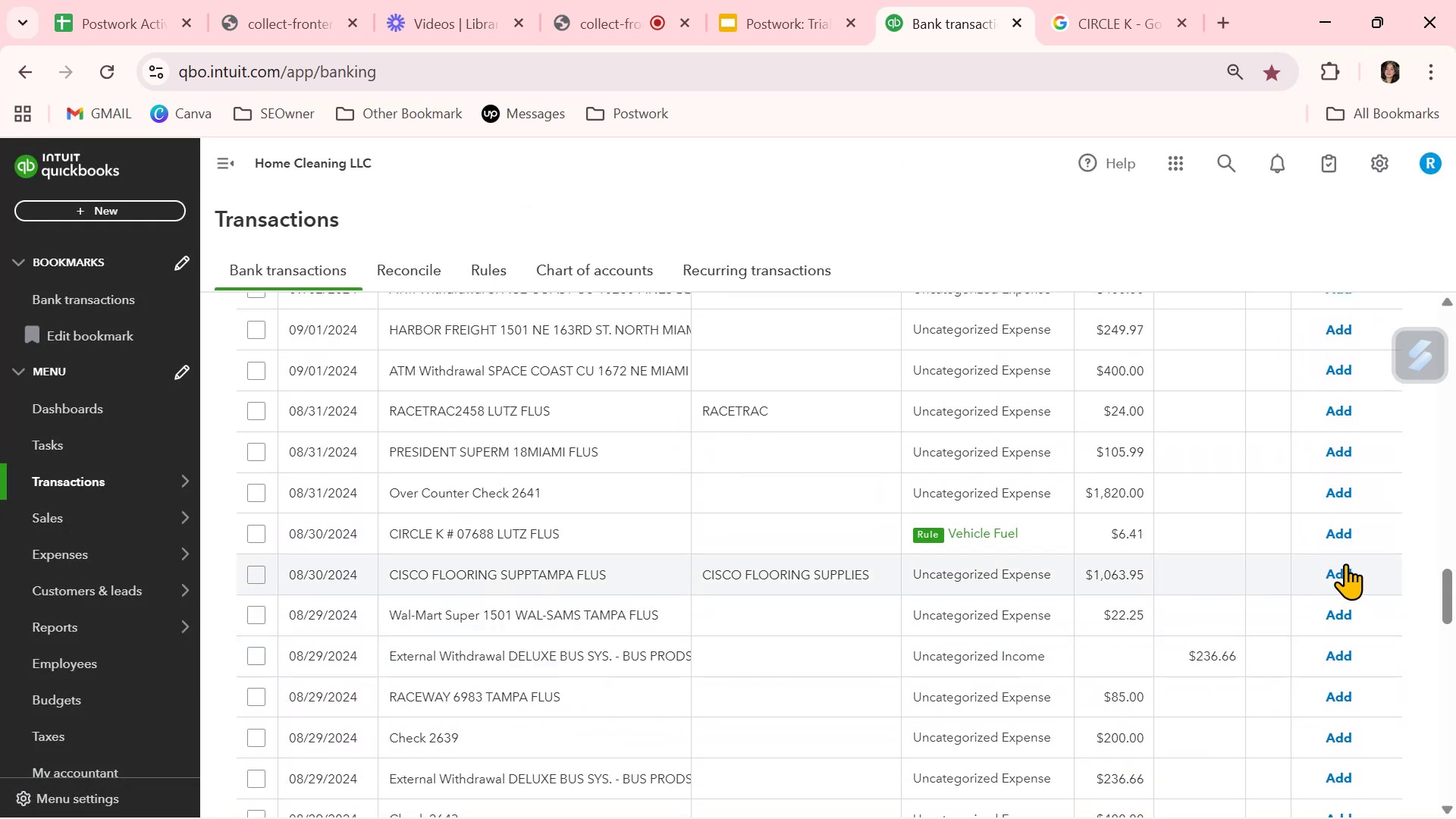 
left_click([1341, 534])
 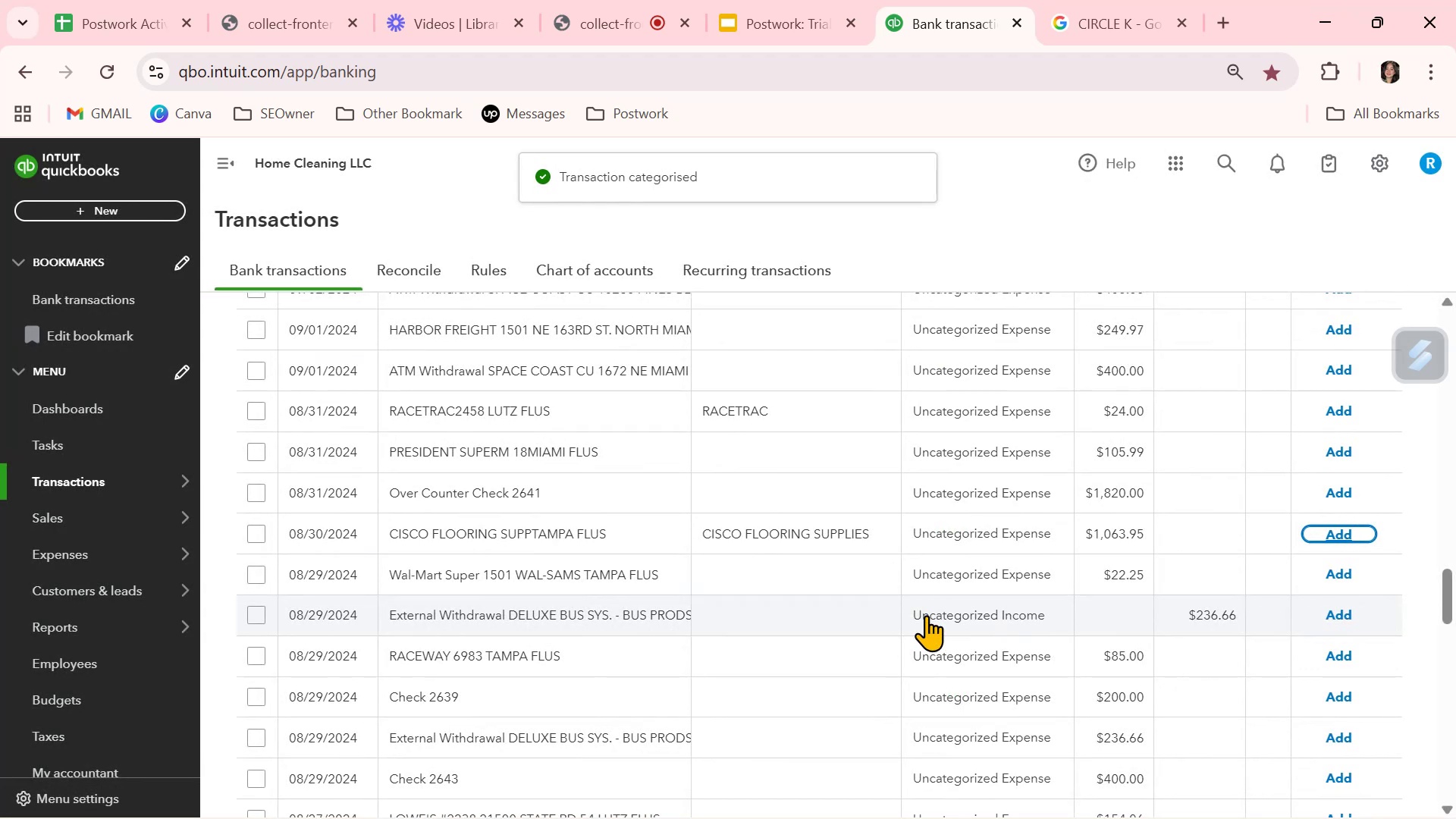 
scroll: coordinate [926, 615], scroll_direction: down, amount: 5.0
 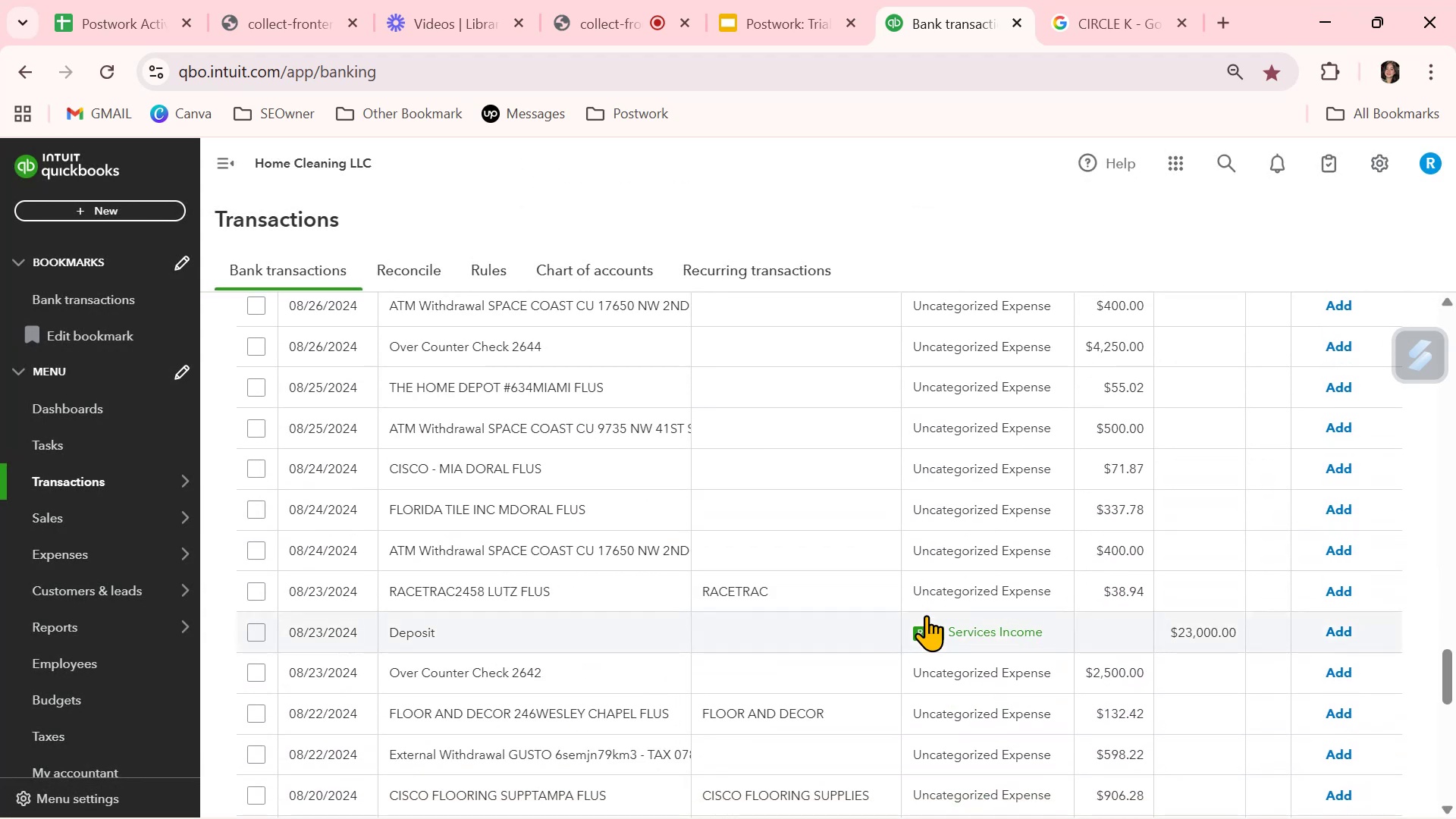 
scroll: coordinate [926, 615], scroll_direction: up, amount: 1.0
 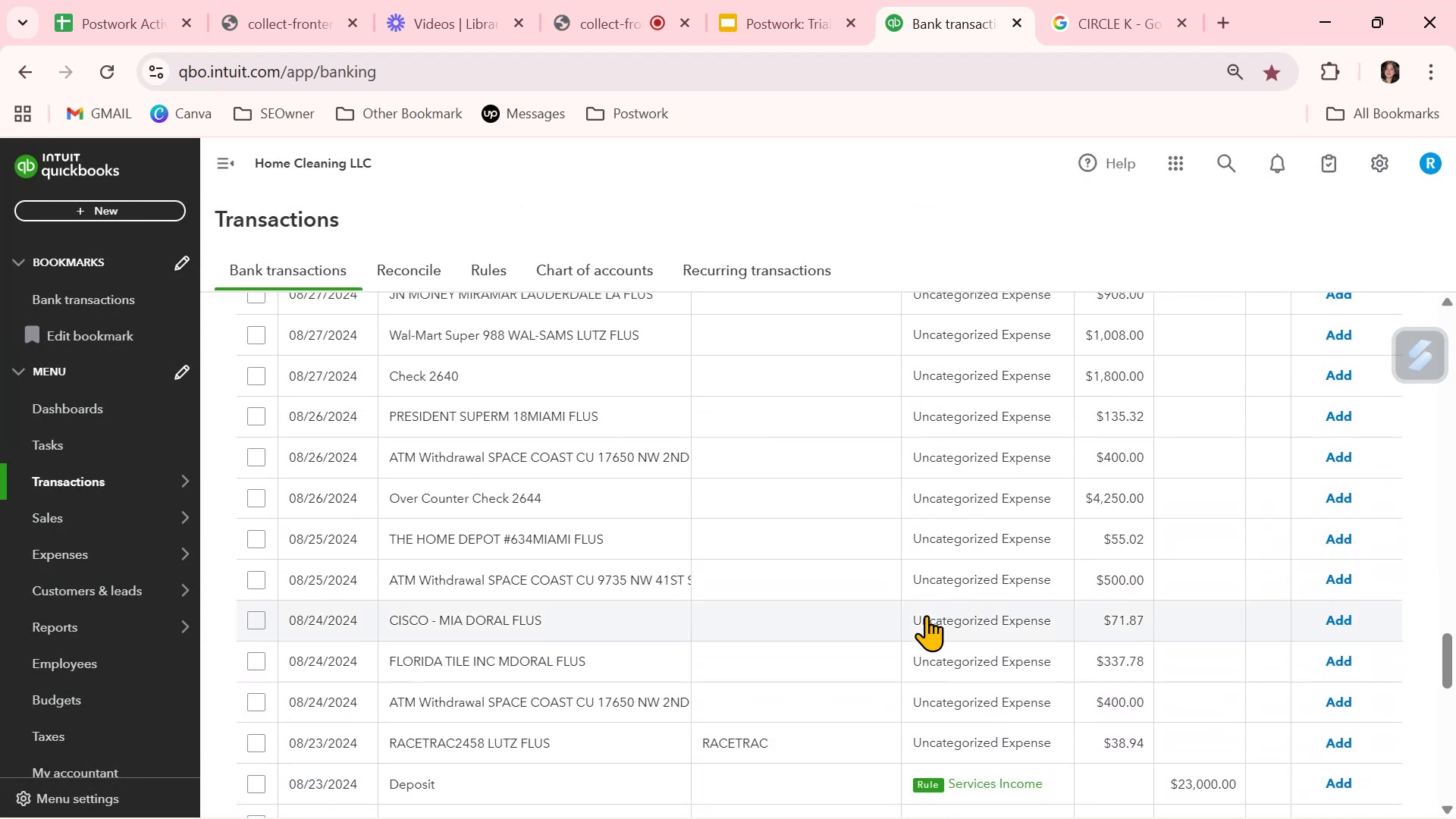 
scroll: coordinate [926, 615], scroll_direction: down, amount: 2.0
 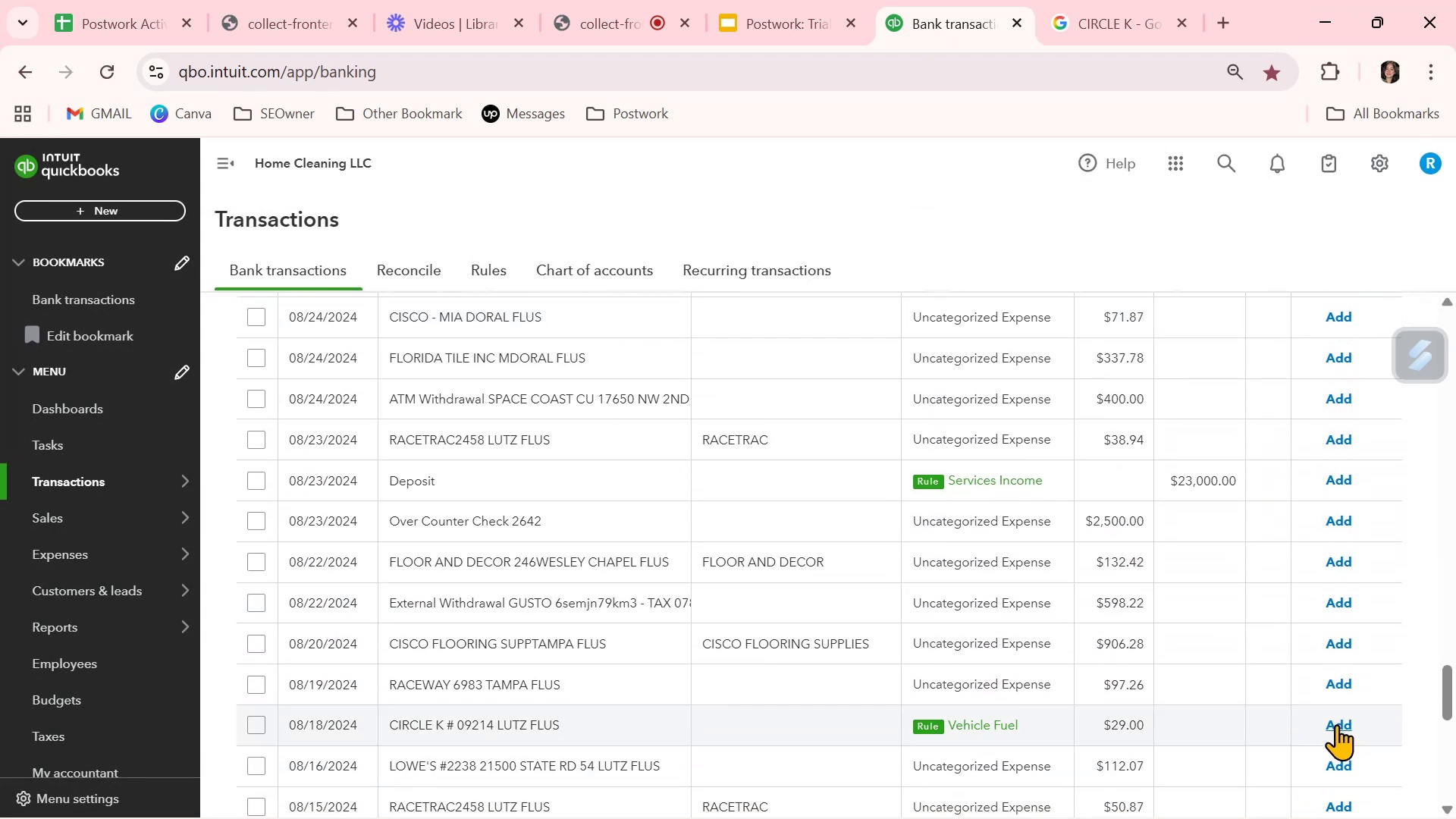 
left_click([1341, 718])
 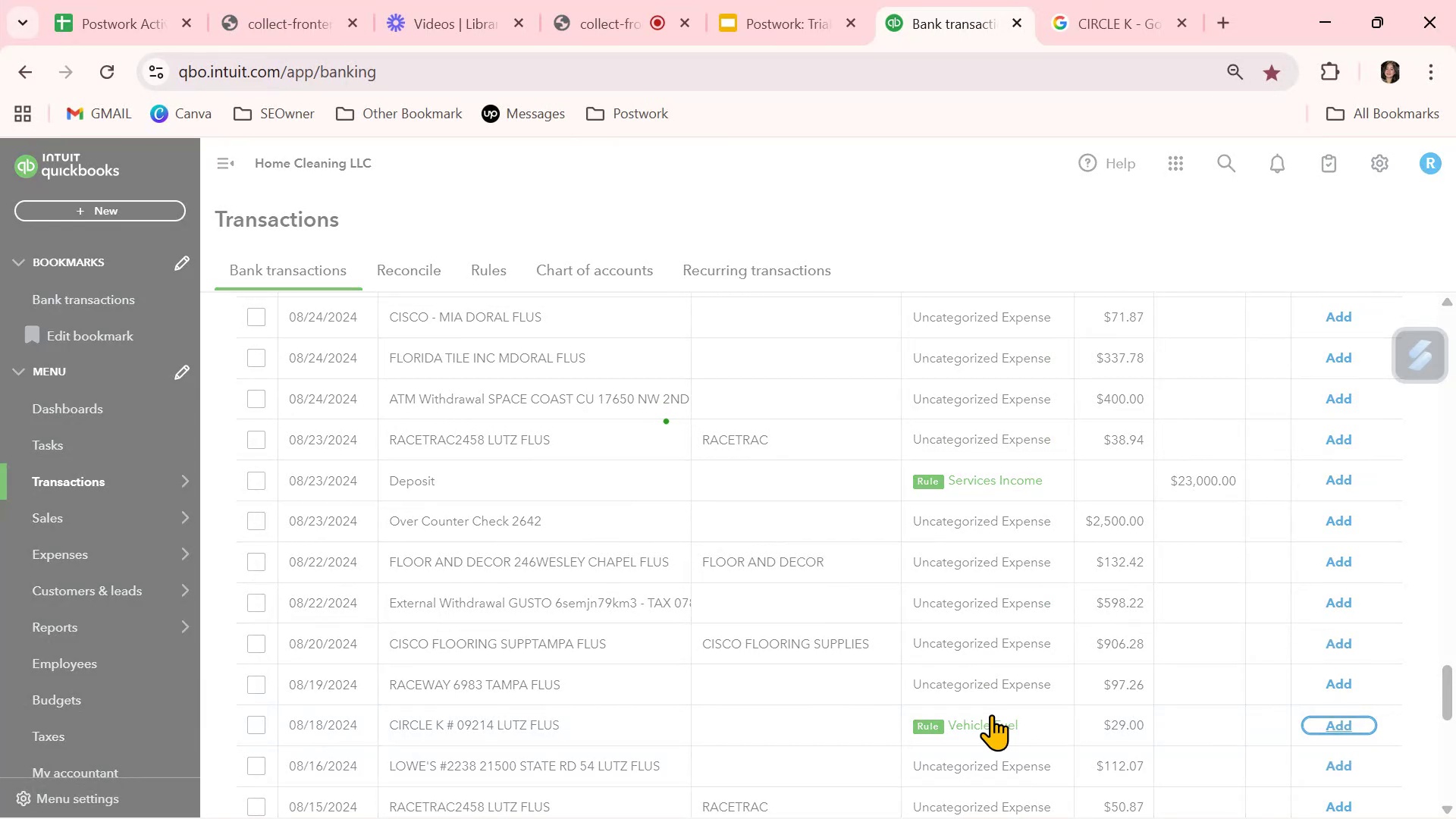 
scroll: coordinate [991, 714], scroll_direction: down, amount: 3.0
 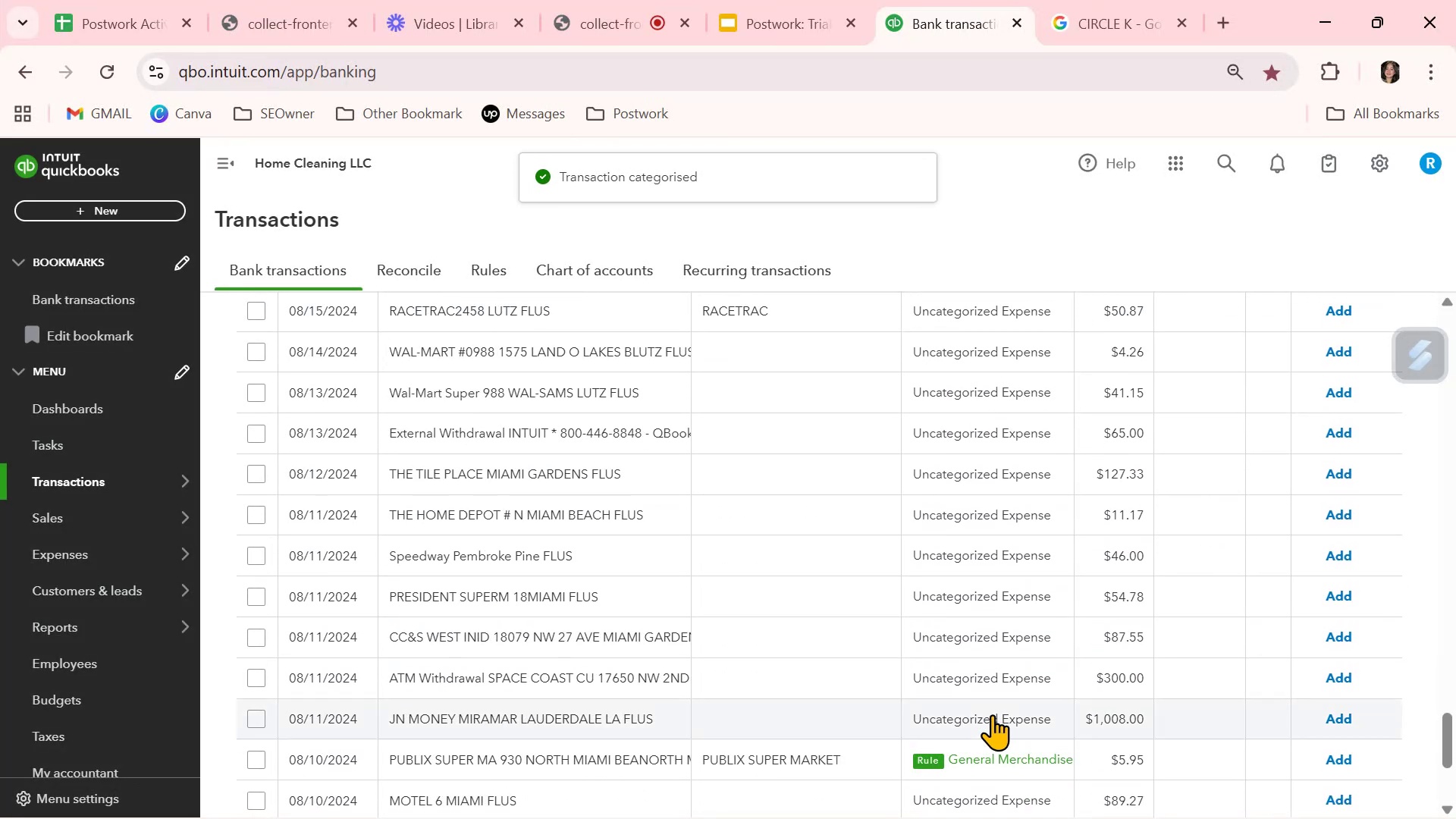 
wait(8.22)
 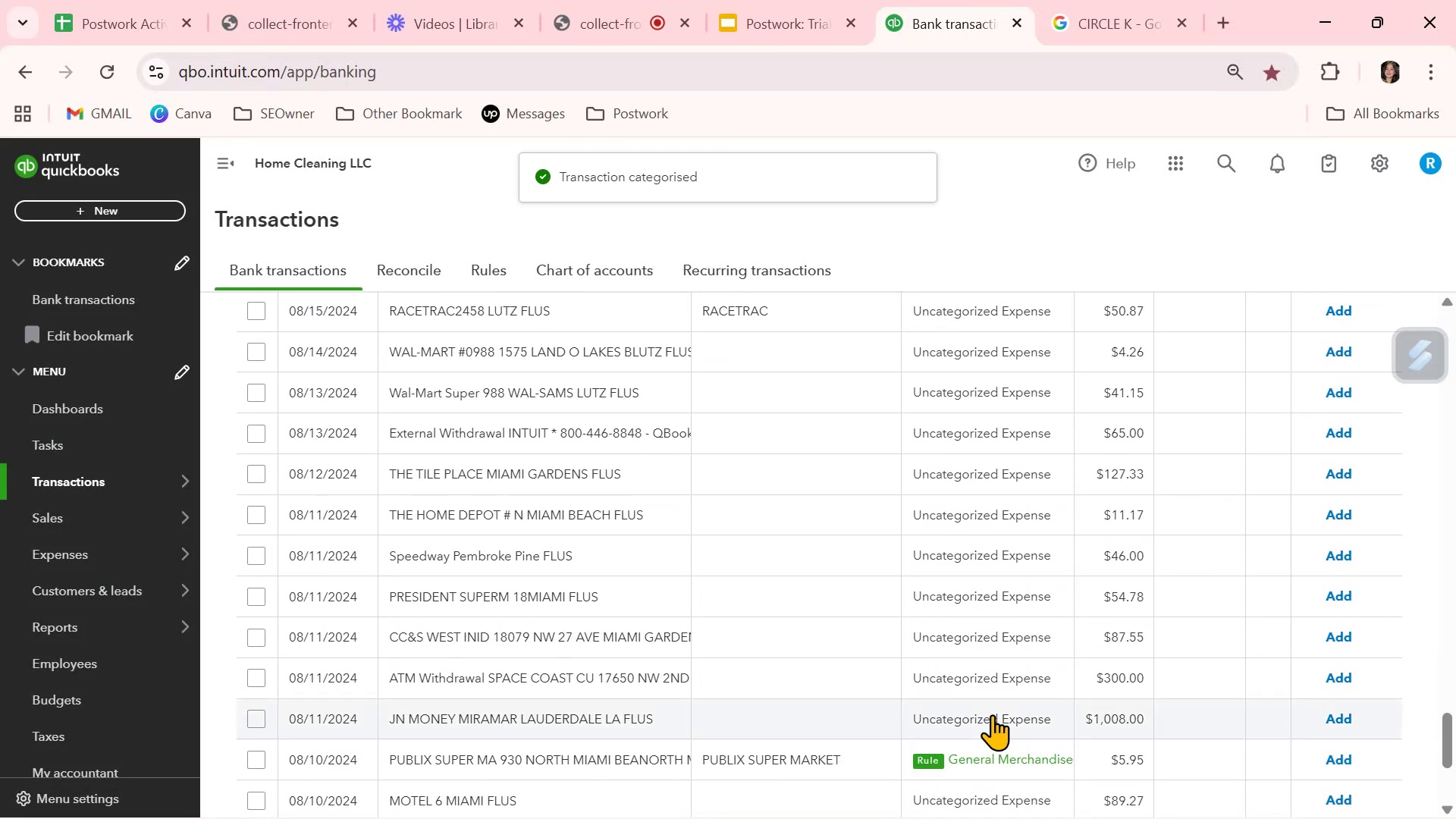 
scroll: coordinate [993, 711], scroll_direction: down, amount: 1.0
 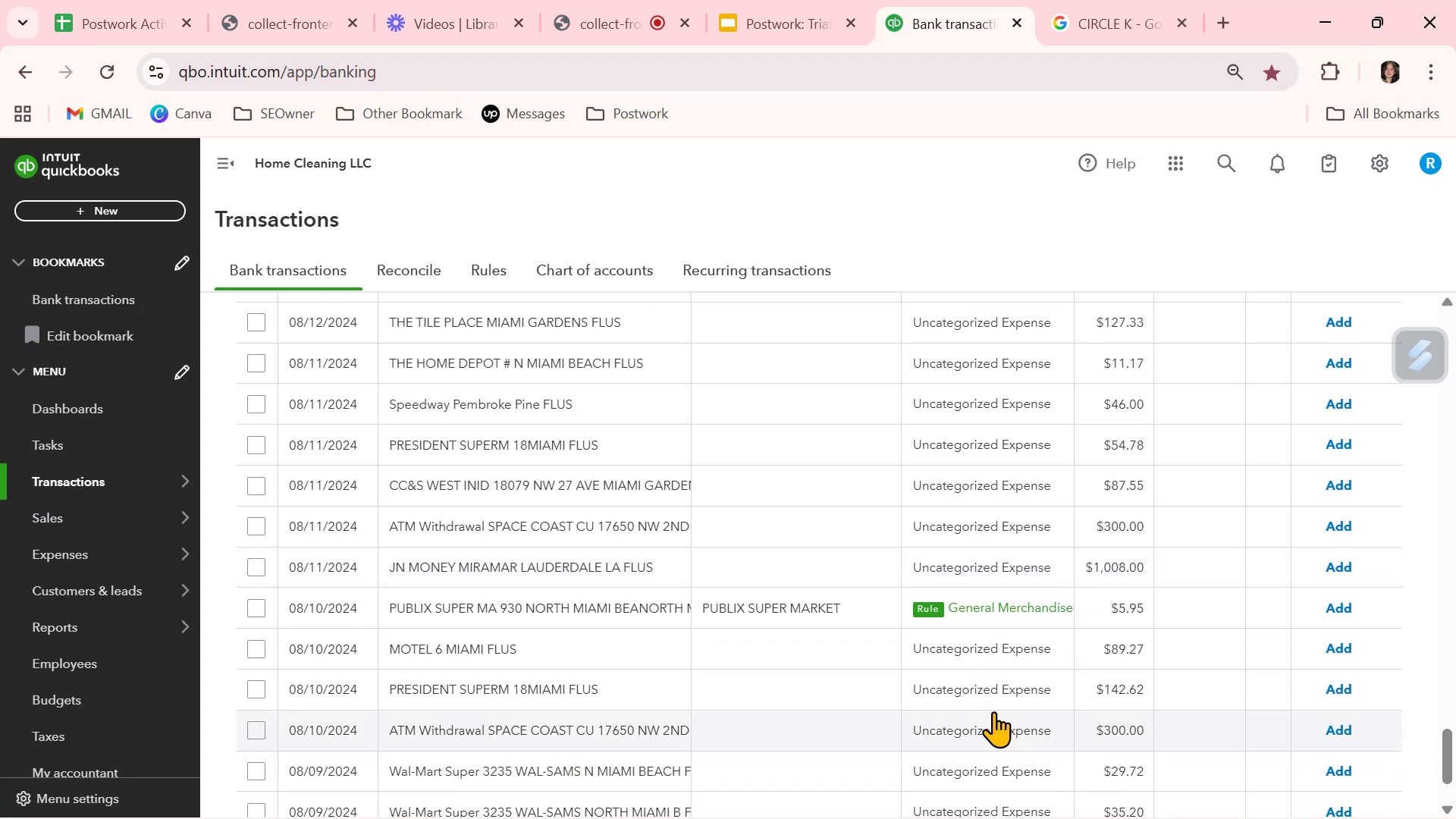 
wait(6.45)
 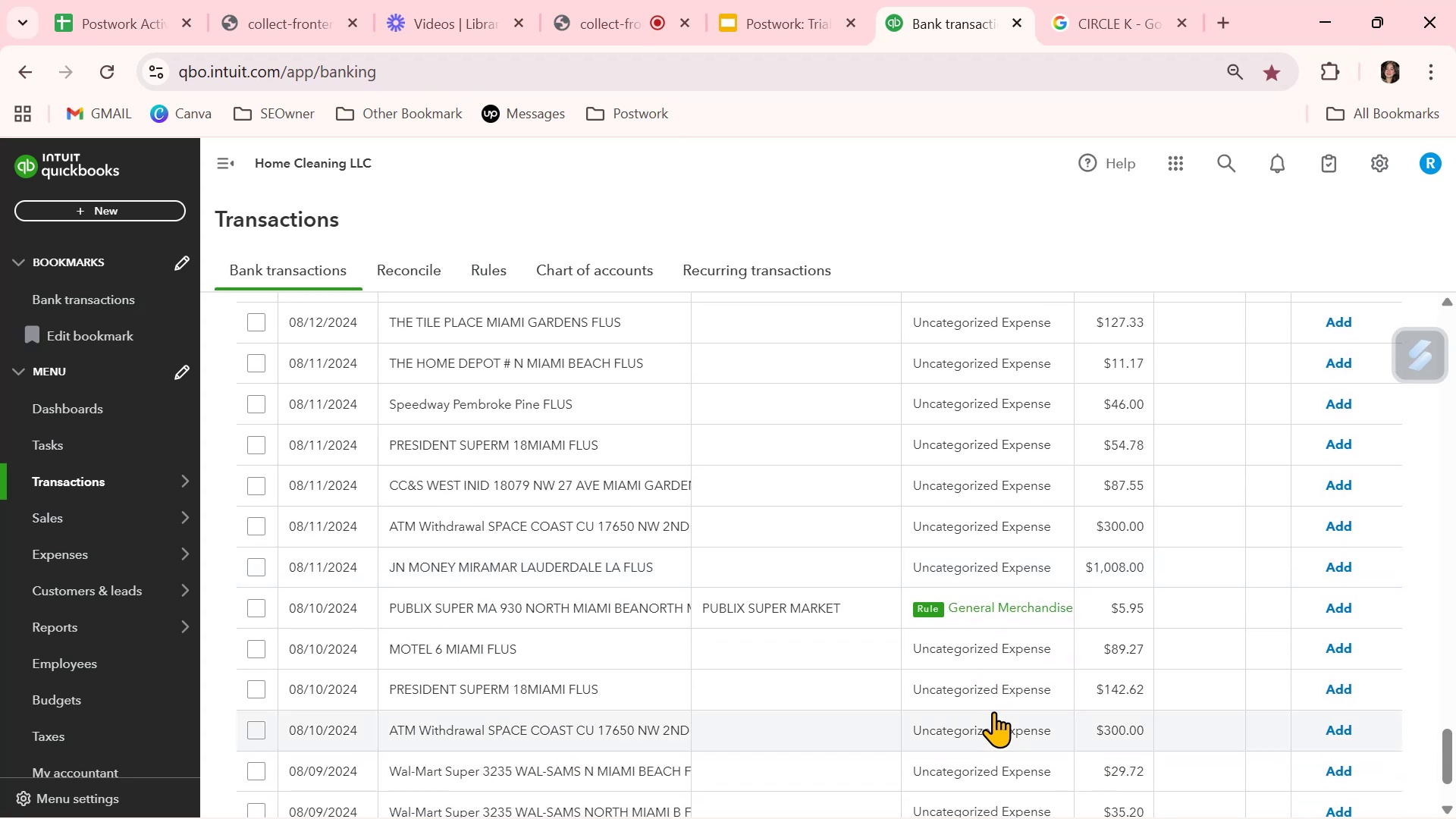 
left_click([1343, 610])
 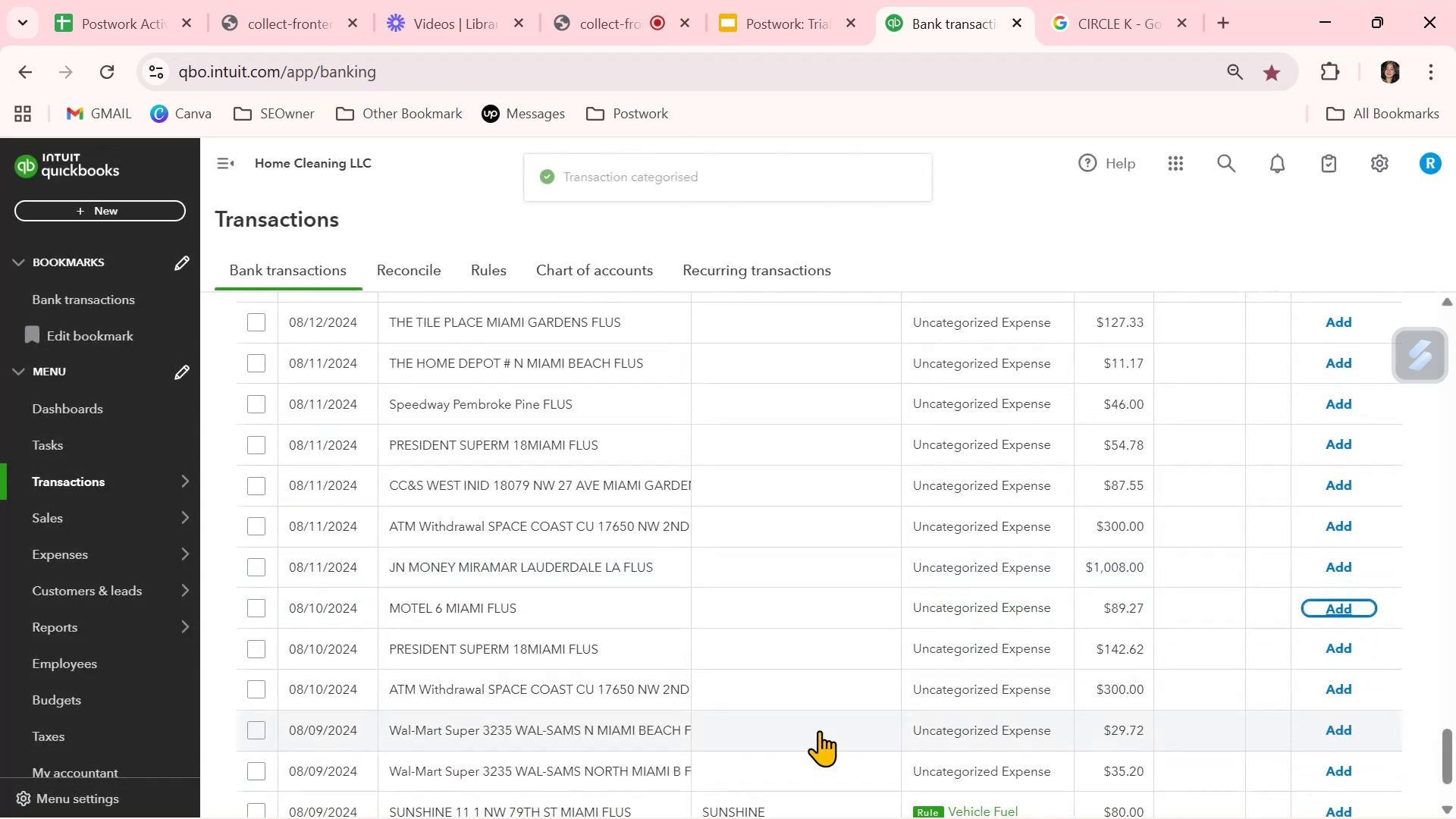 
scroll: coordinate [819, 730], scroll_direction: down, amount: 1.0
 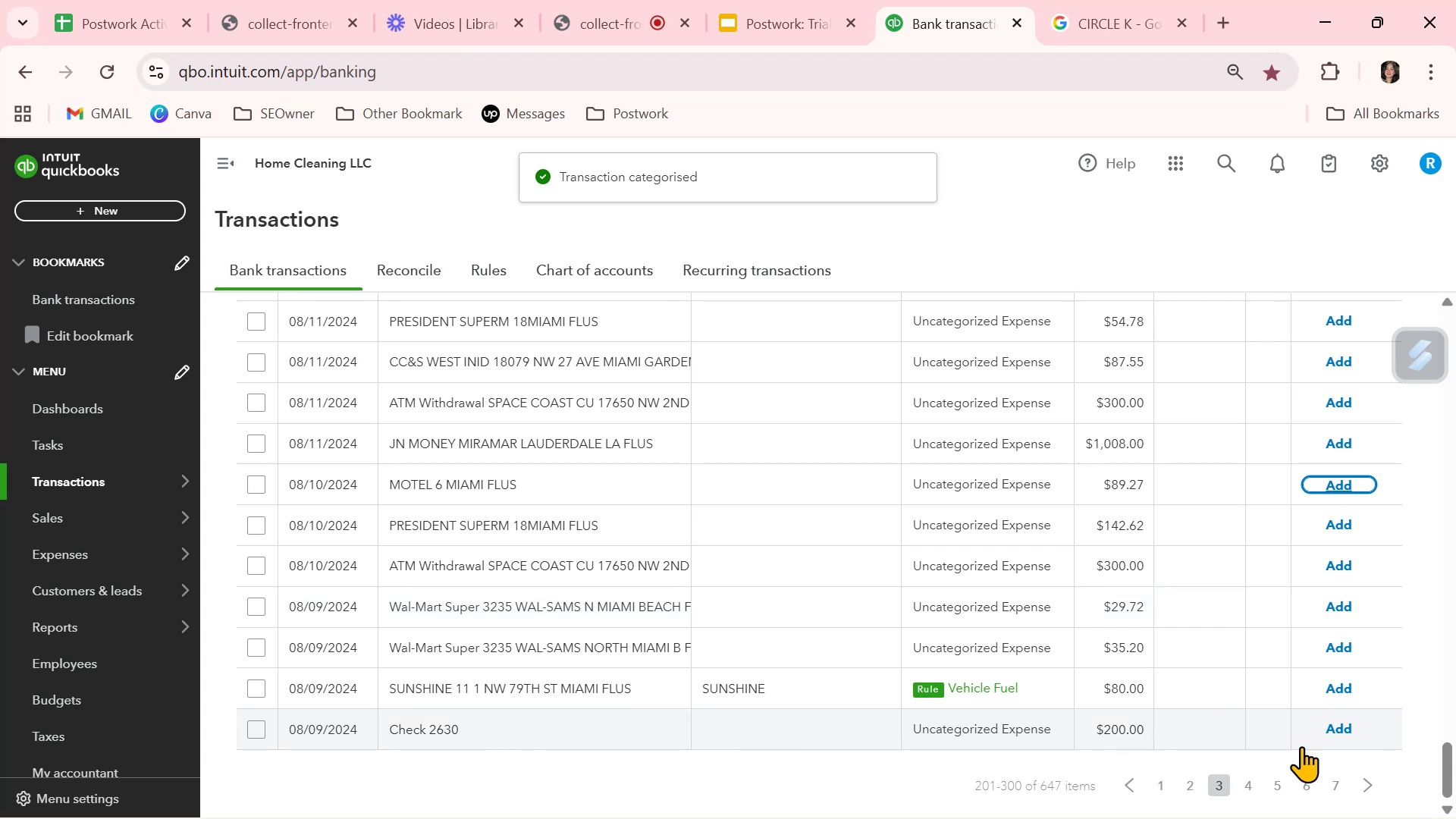 
left_click([1339, 681])
 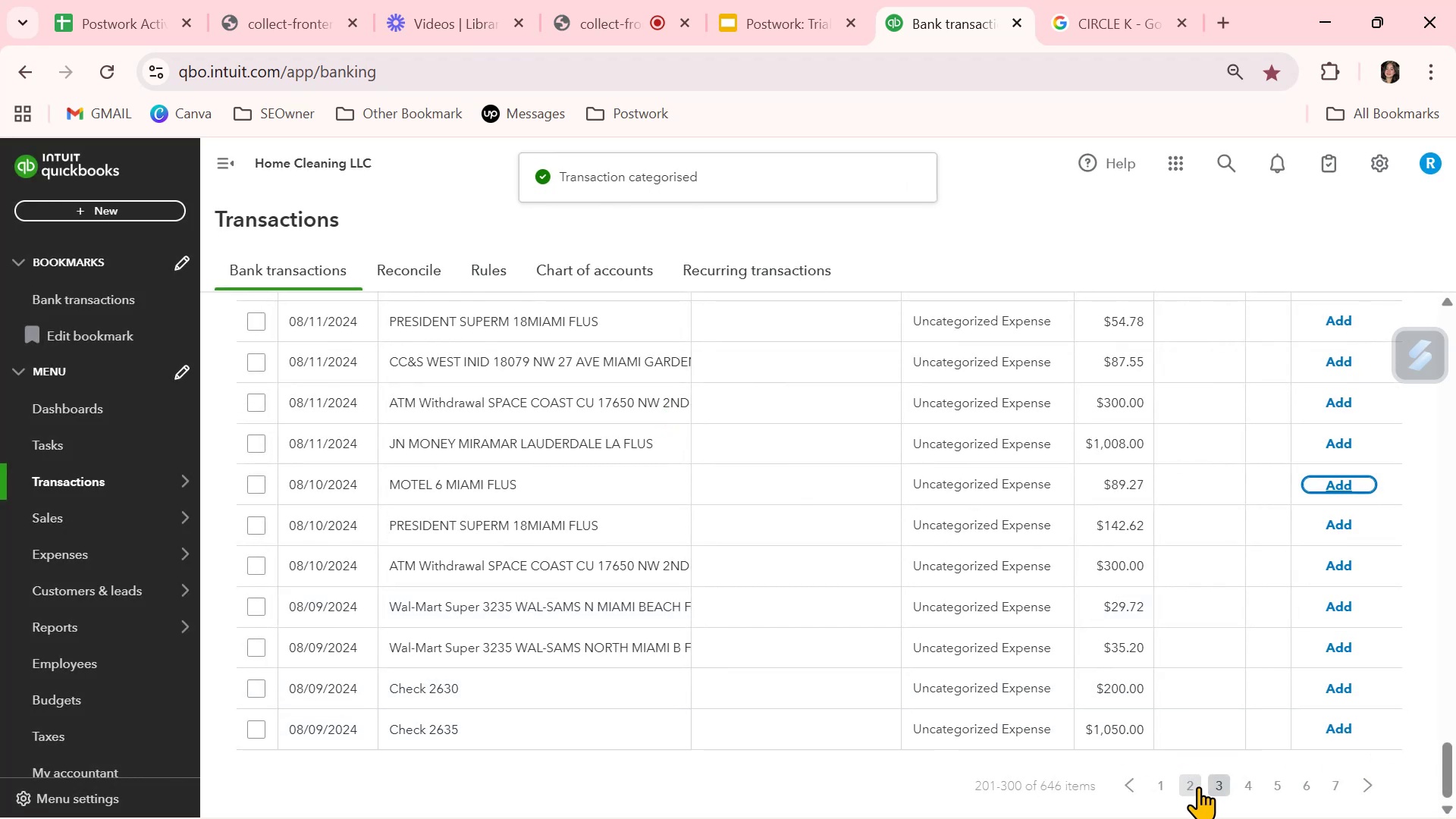 
left_click([1242, 785])
 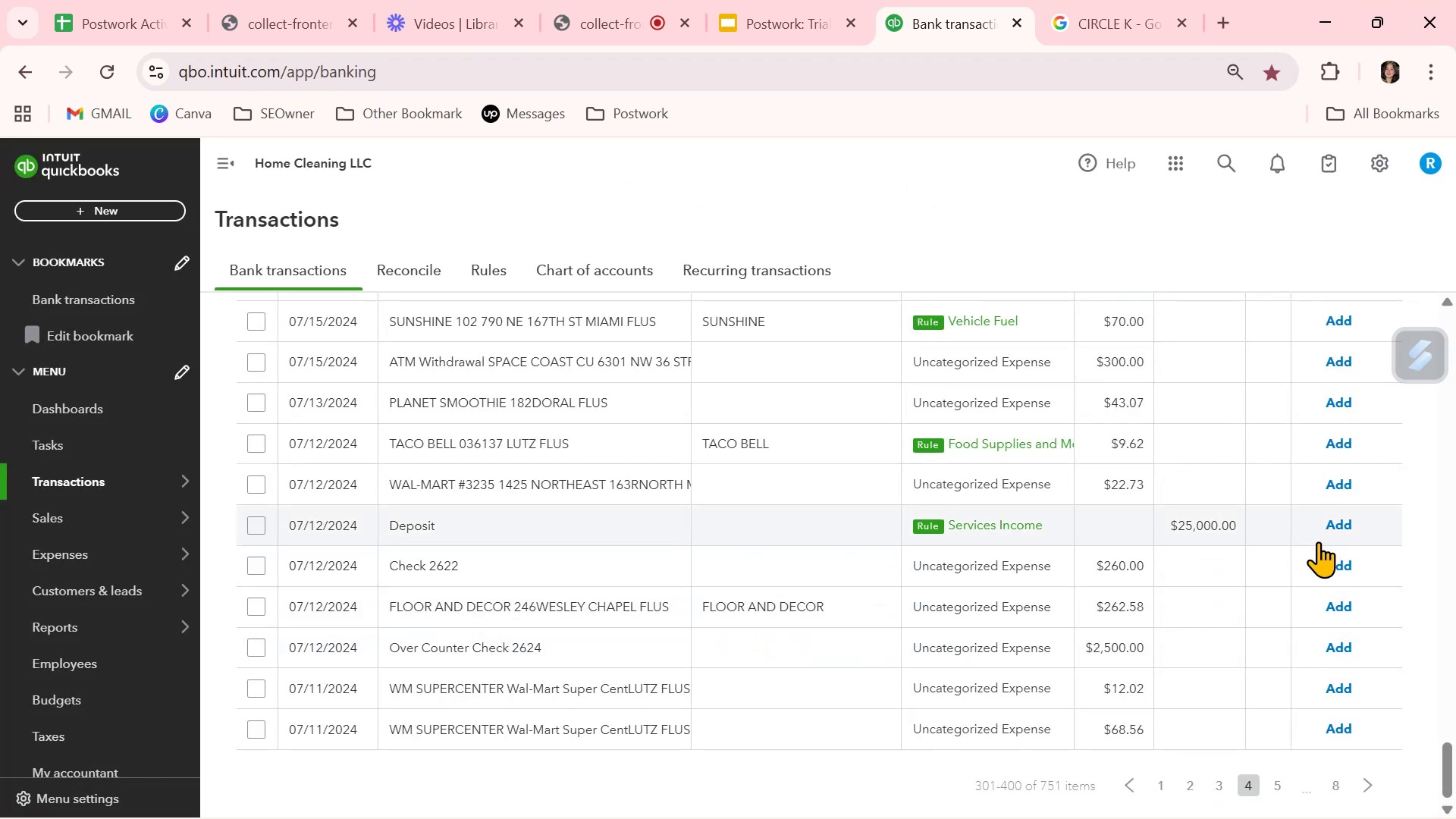 
wait(5.28)
 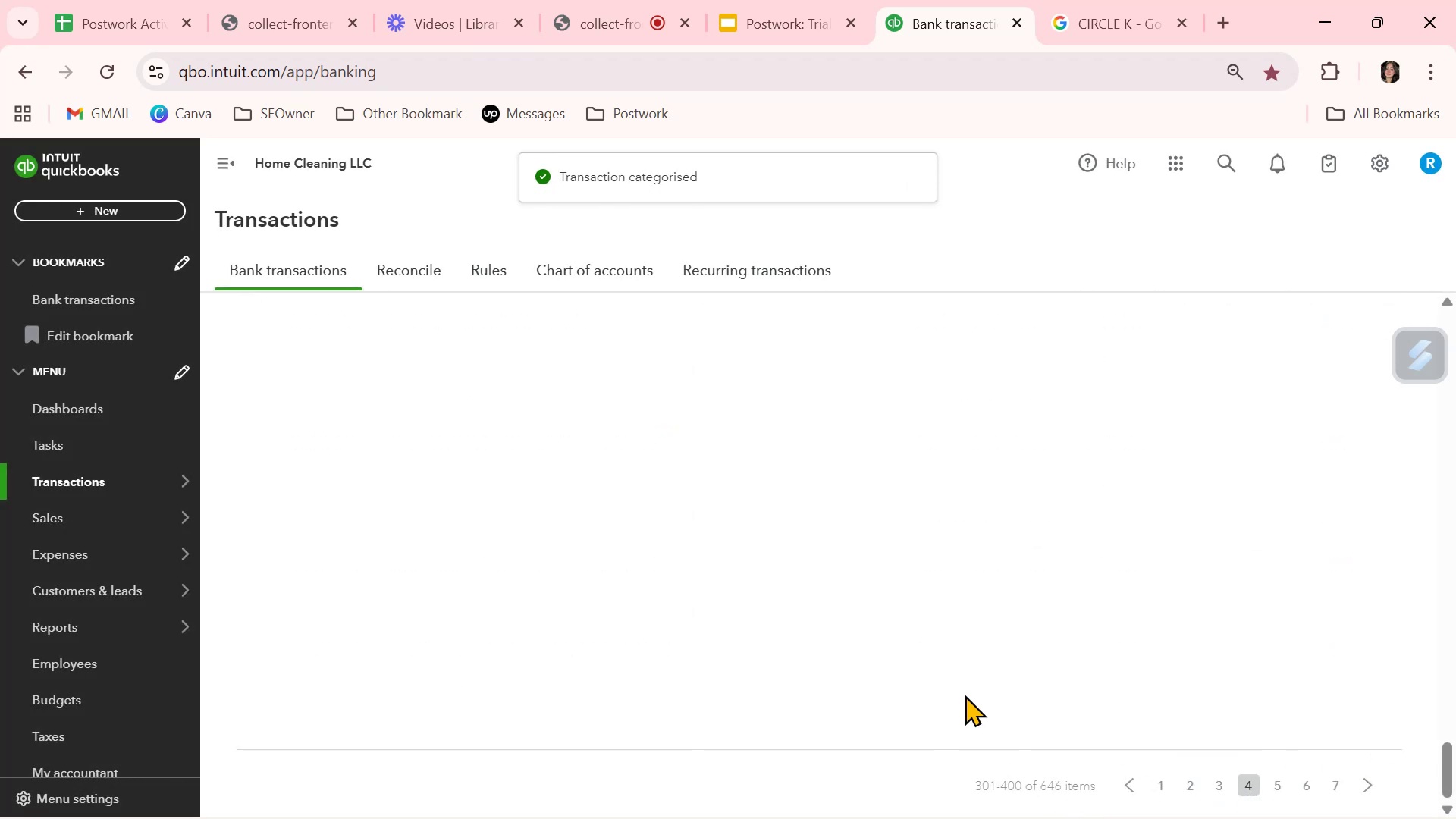 
left_click([1351, 449])
 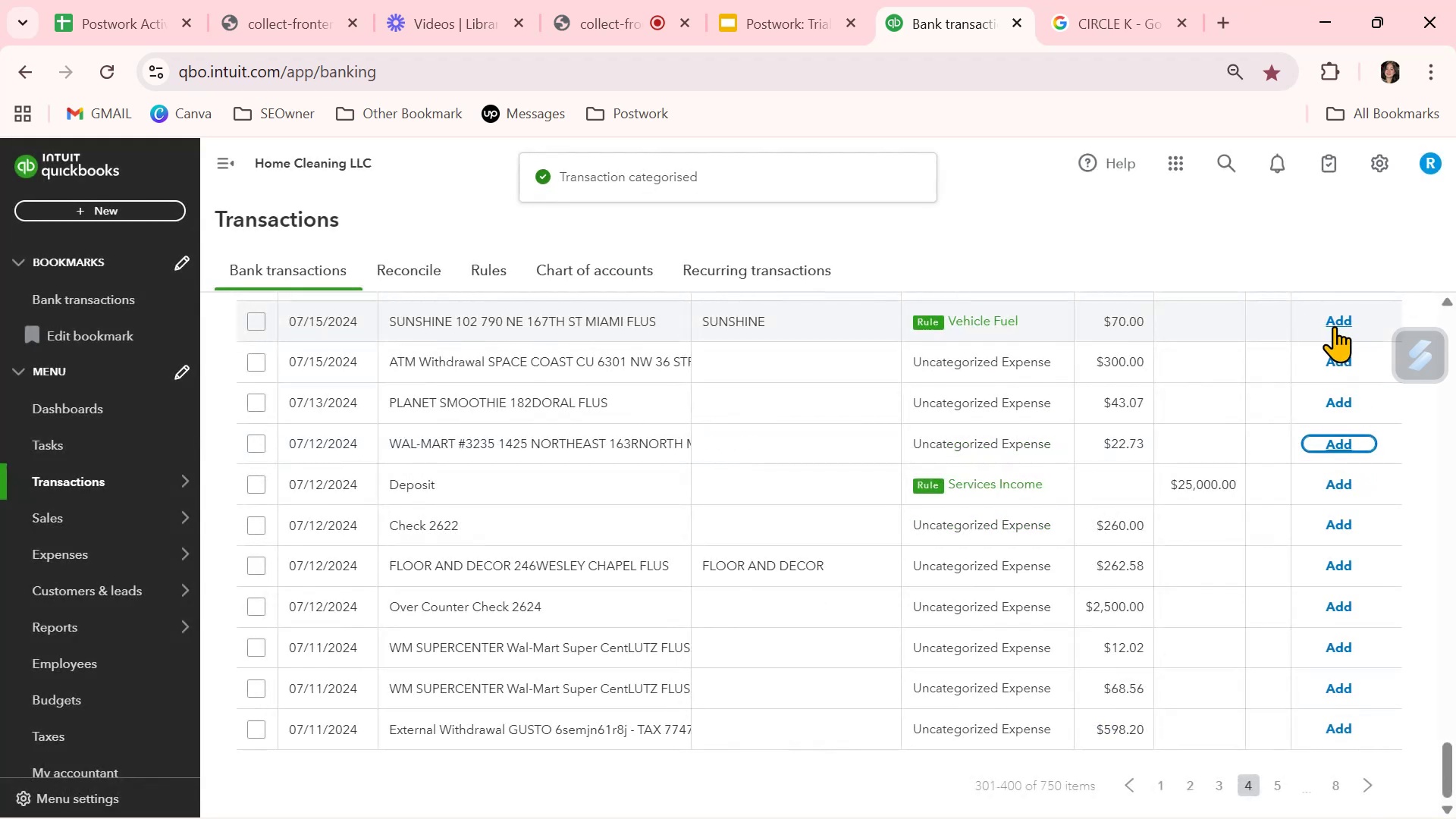 
left_click([1334, 323])
 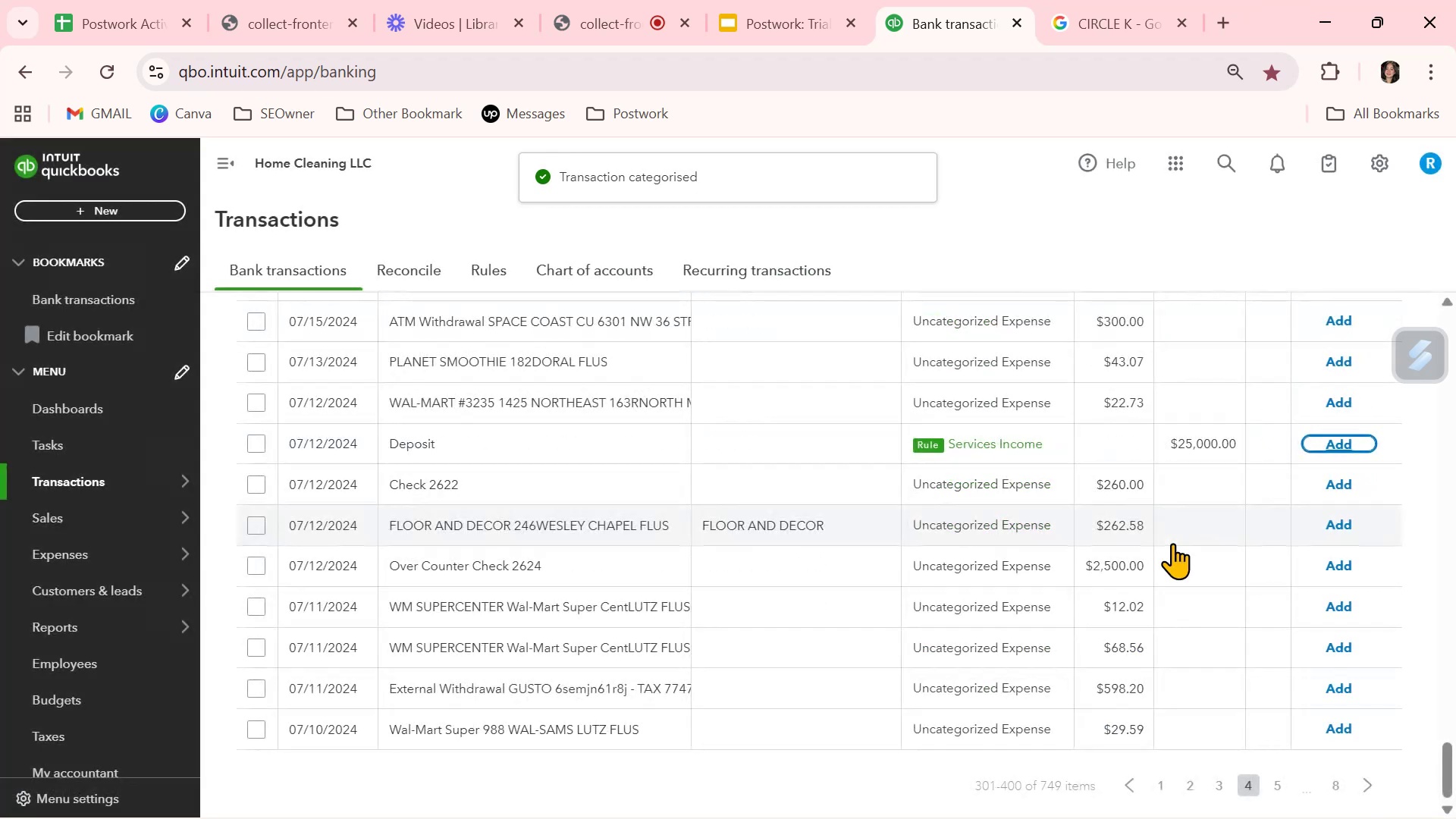 
scroll: coordinate [1172, 543], scroll_direction: up, amount: 2.0
 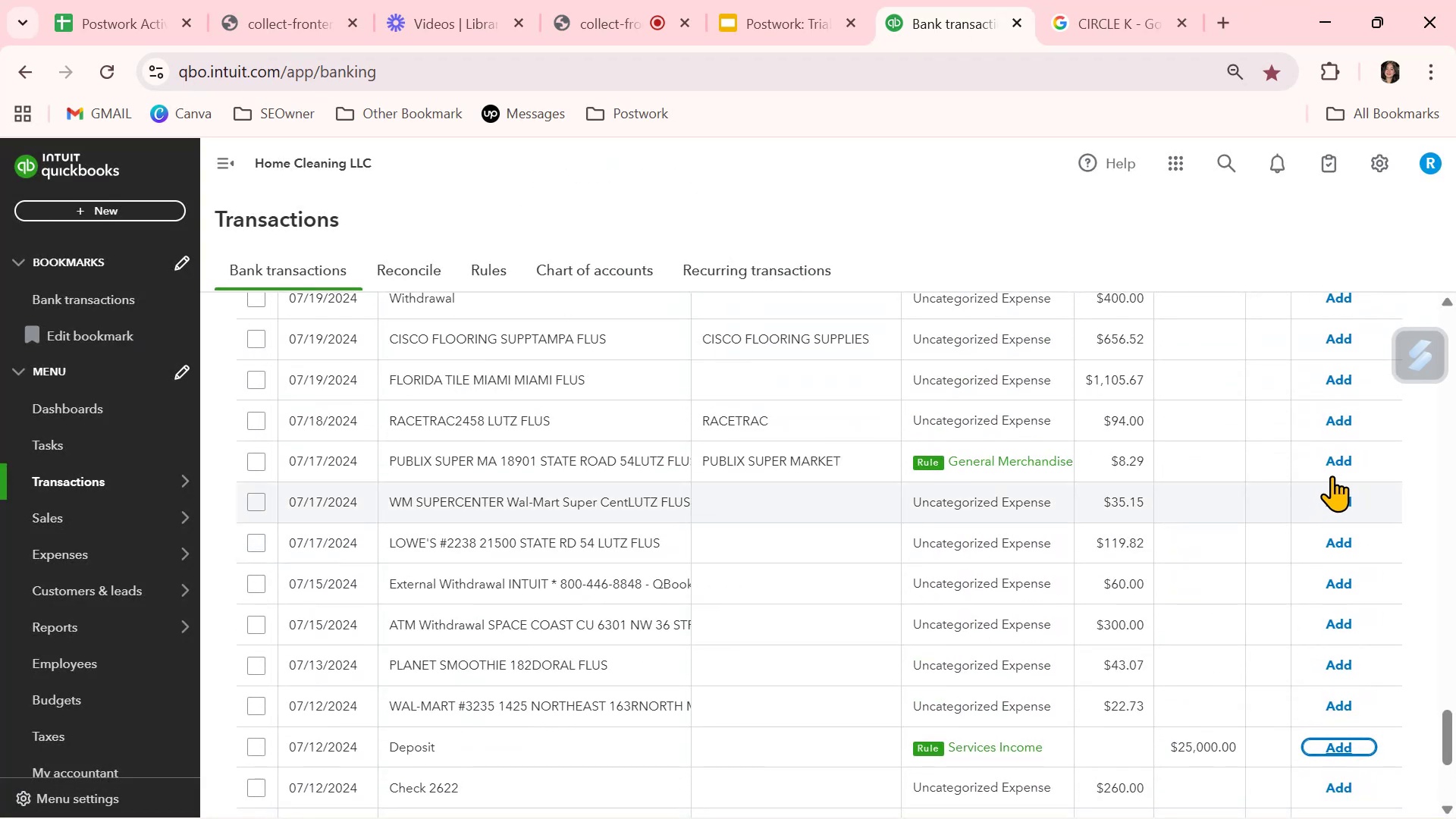 
left_click([1345, 462])
 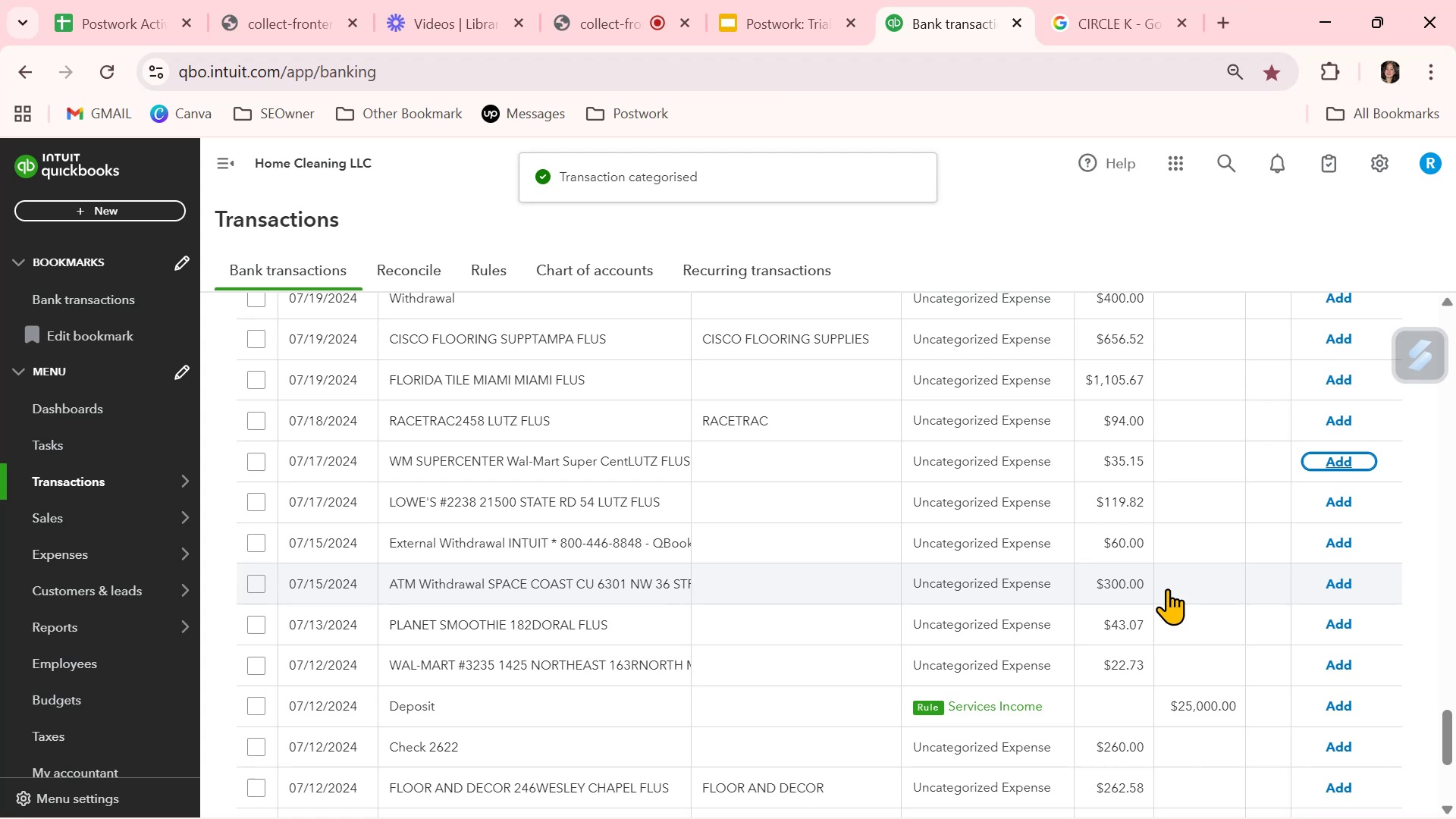 
scroll: coordinate [1167, 586], scroll_direction: up, amount: 3.0
 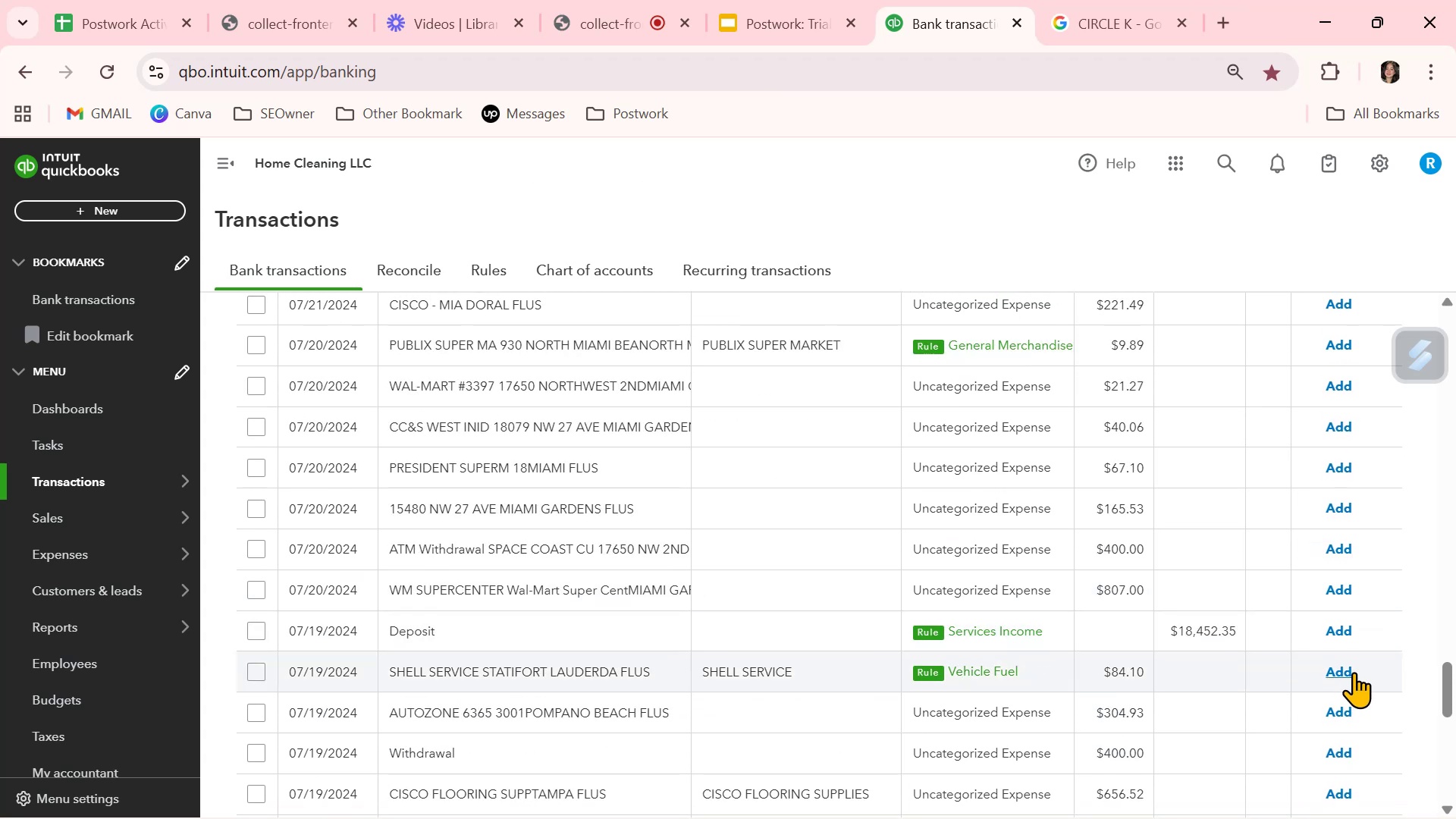 
left_click([1345, 673])
 